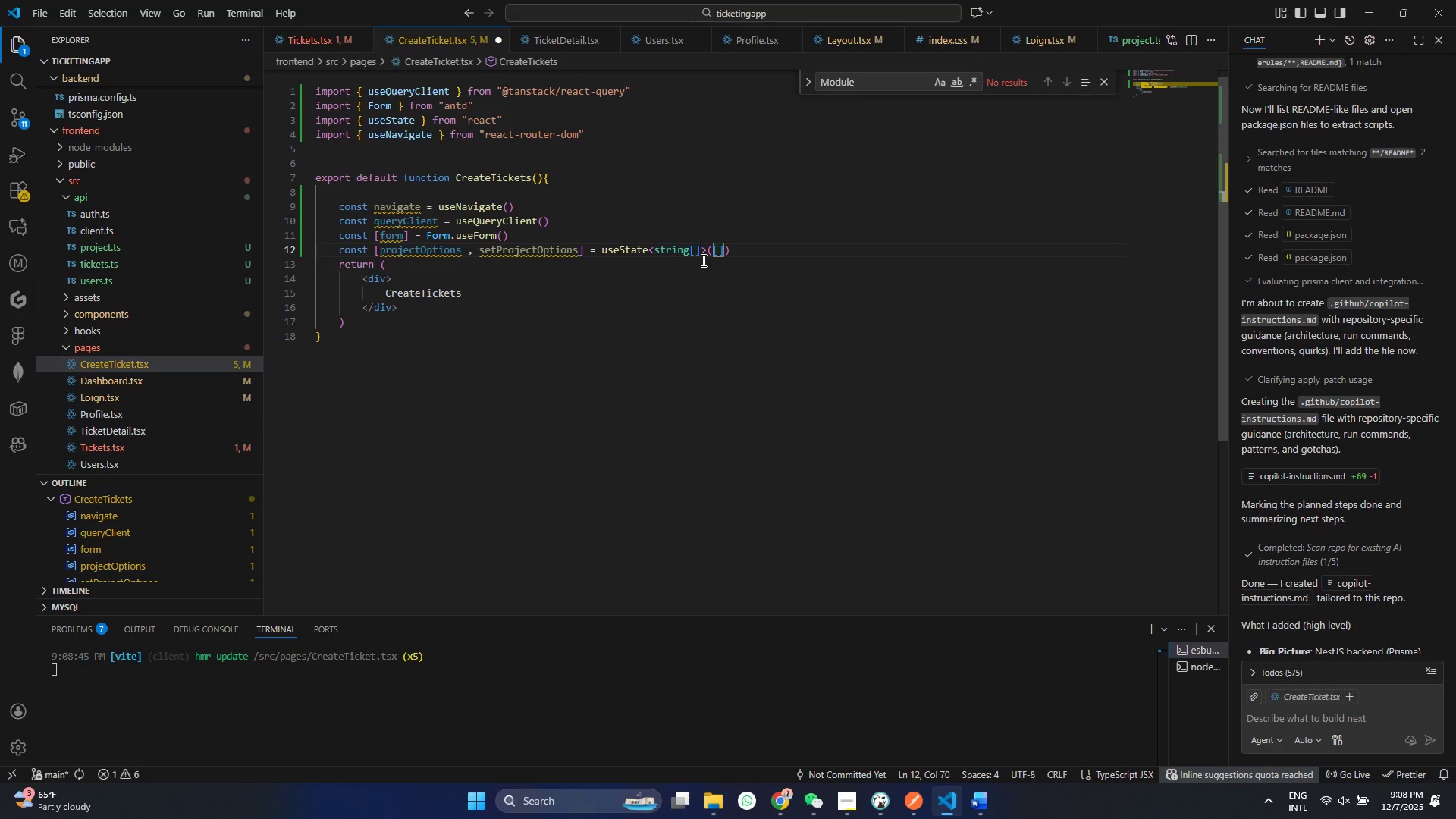 
key(Alt+Shift+ArrowDown)
 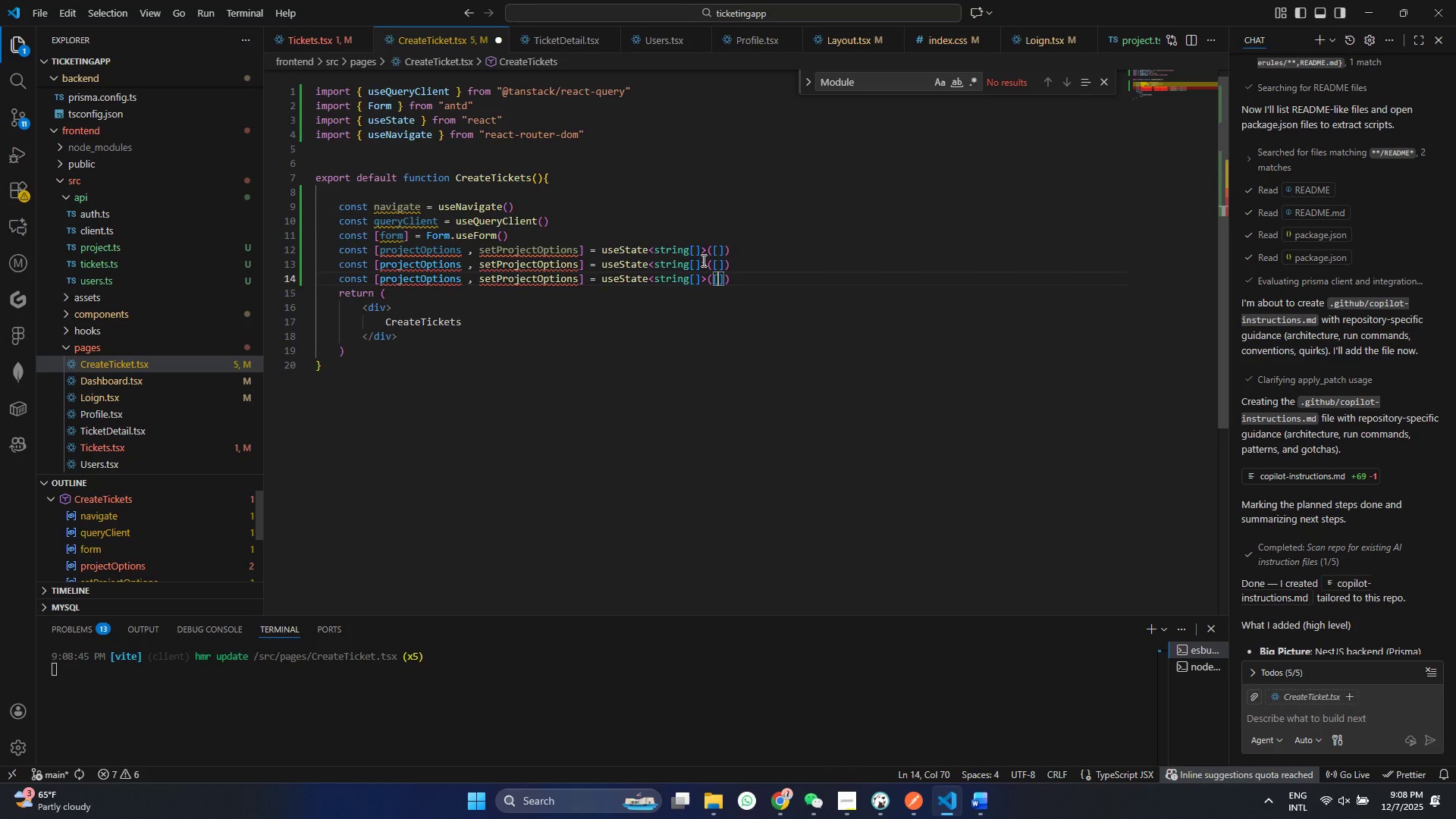 
key(Alt+Shift+ArrowDown)
 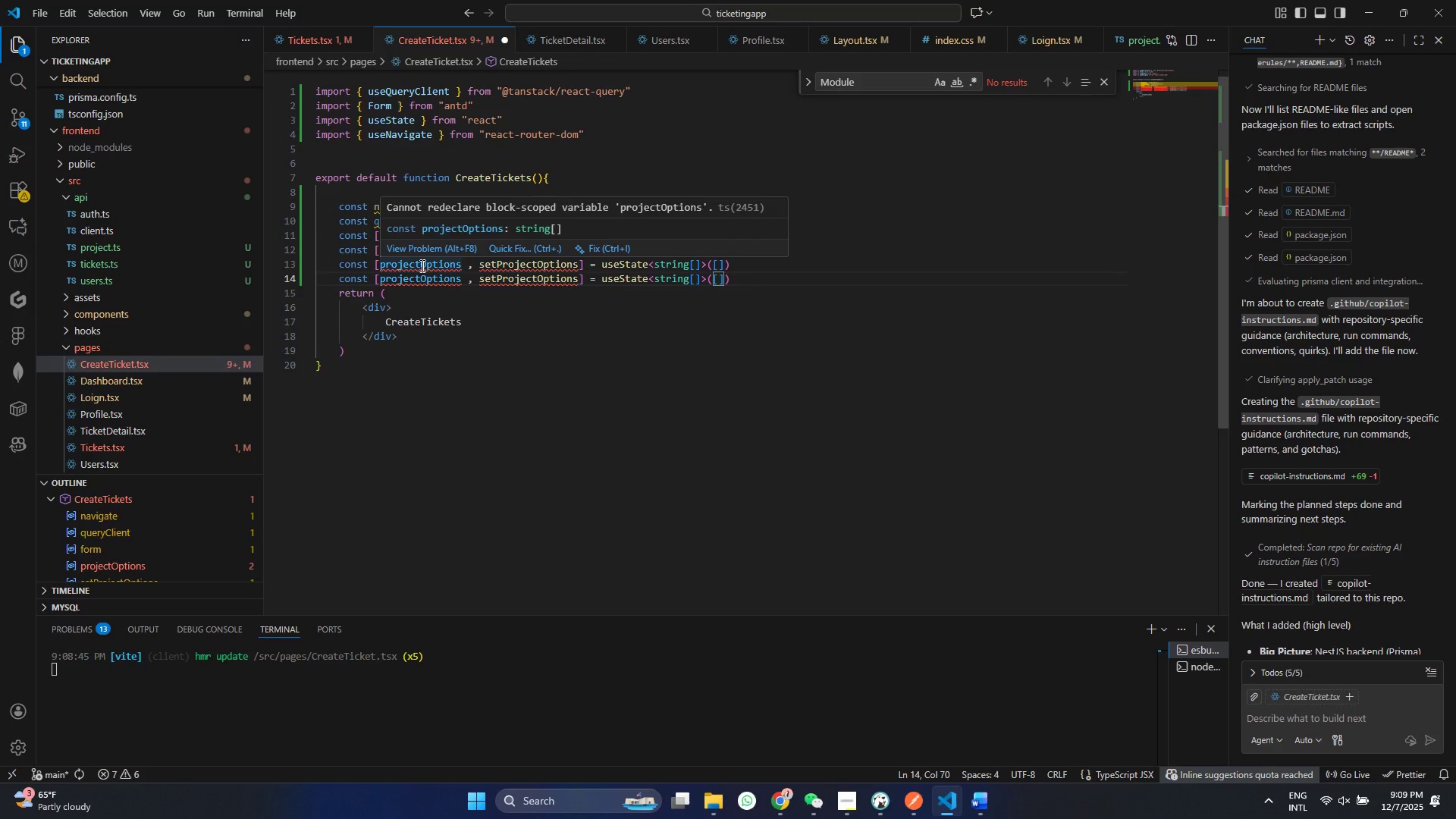 
left_click_drag(start_coordinate=[420, 265], to_coordinate=[378, 267])
 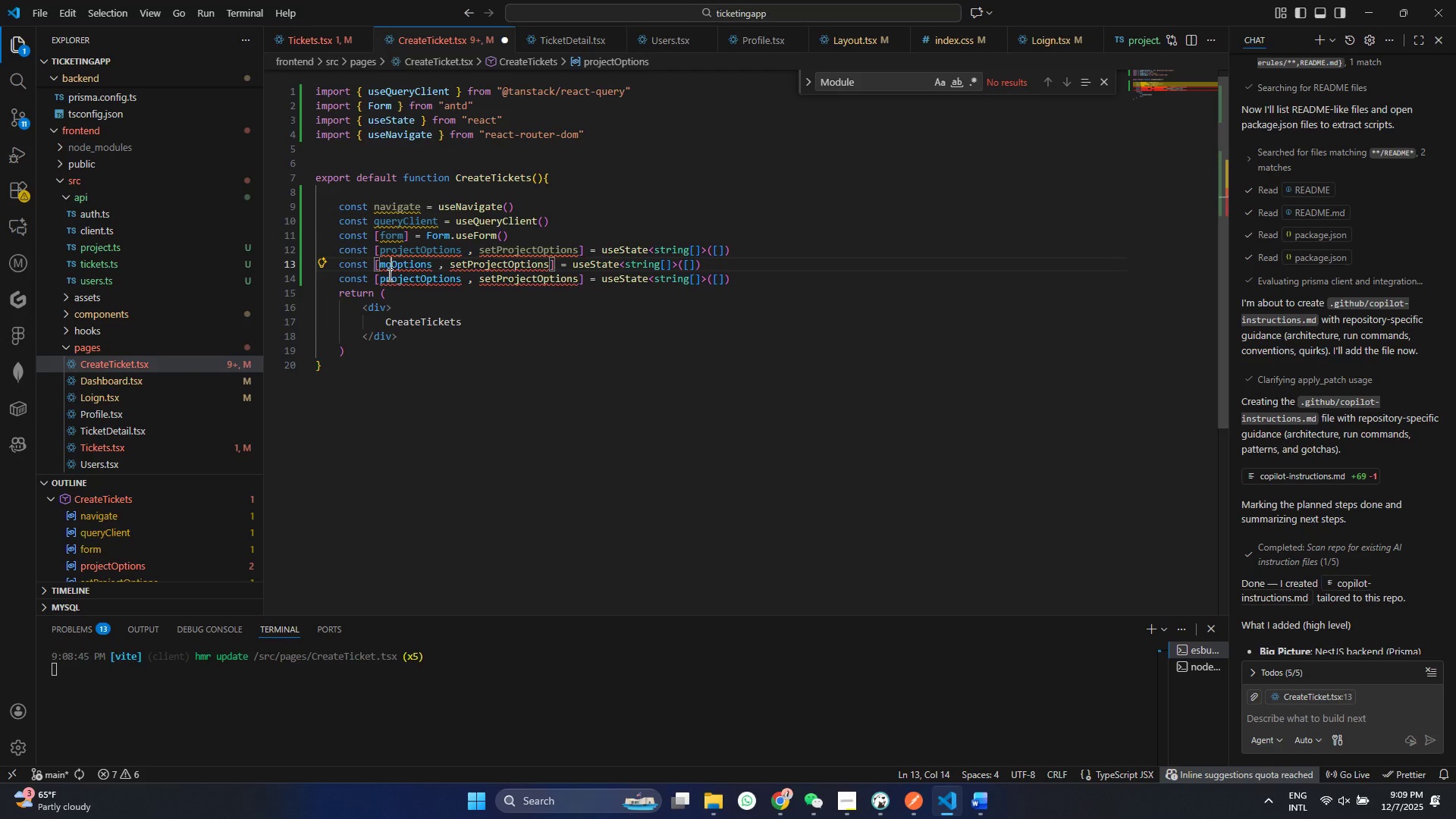 
type(moule)
 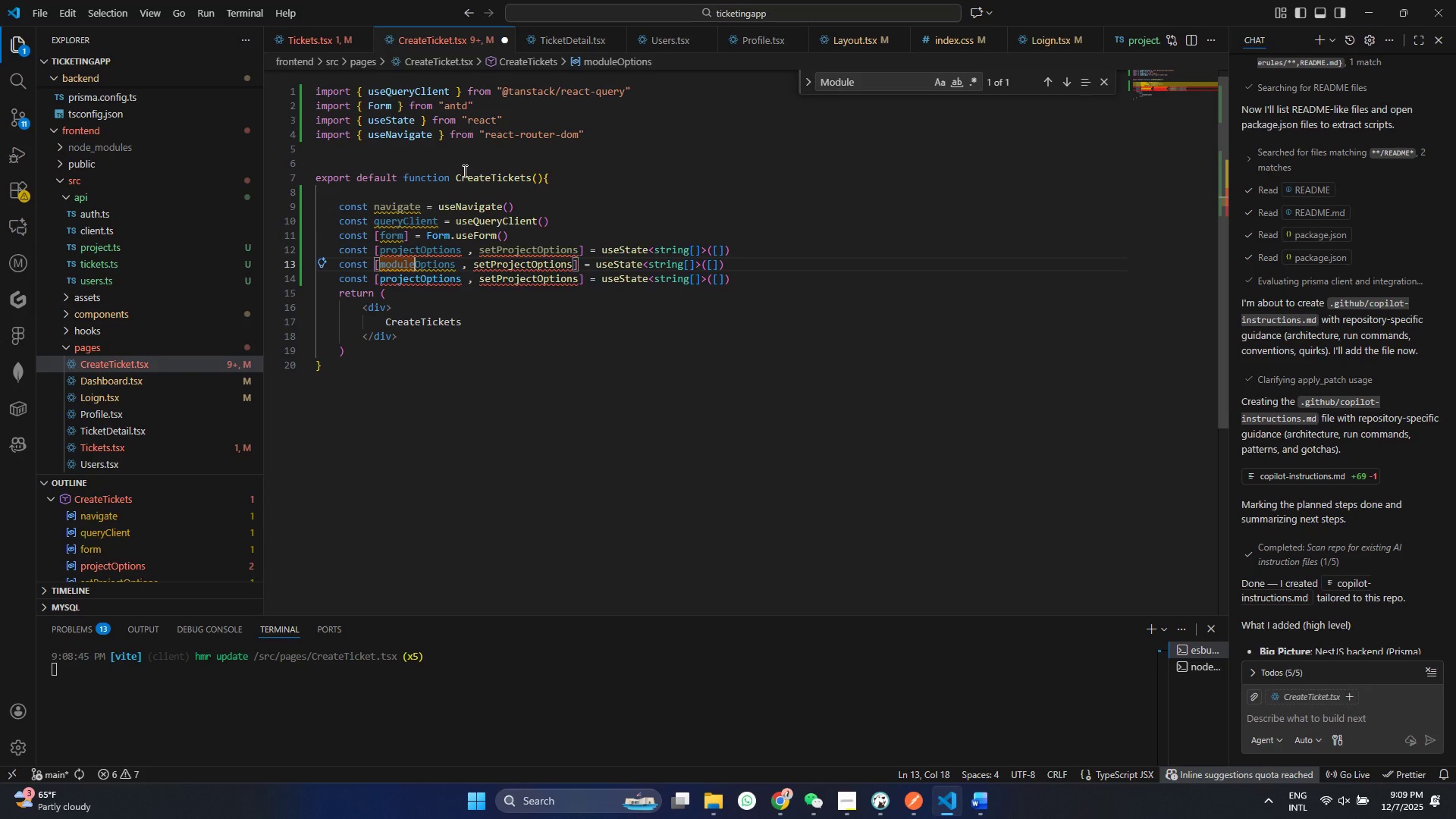 
hold_key(key=D, duration=0.38)
 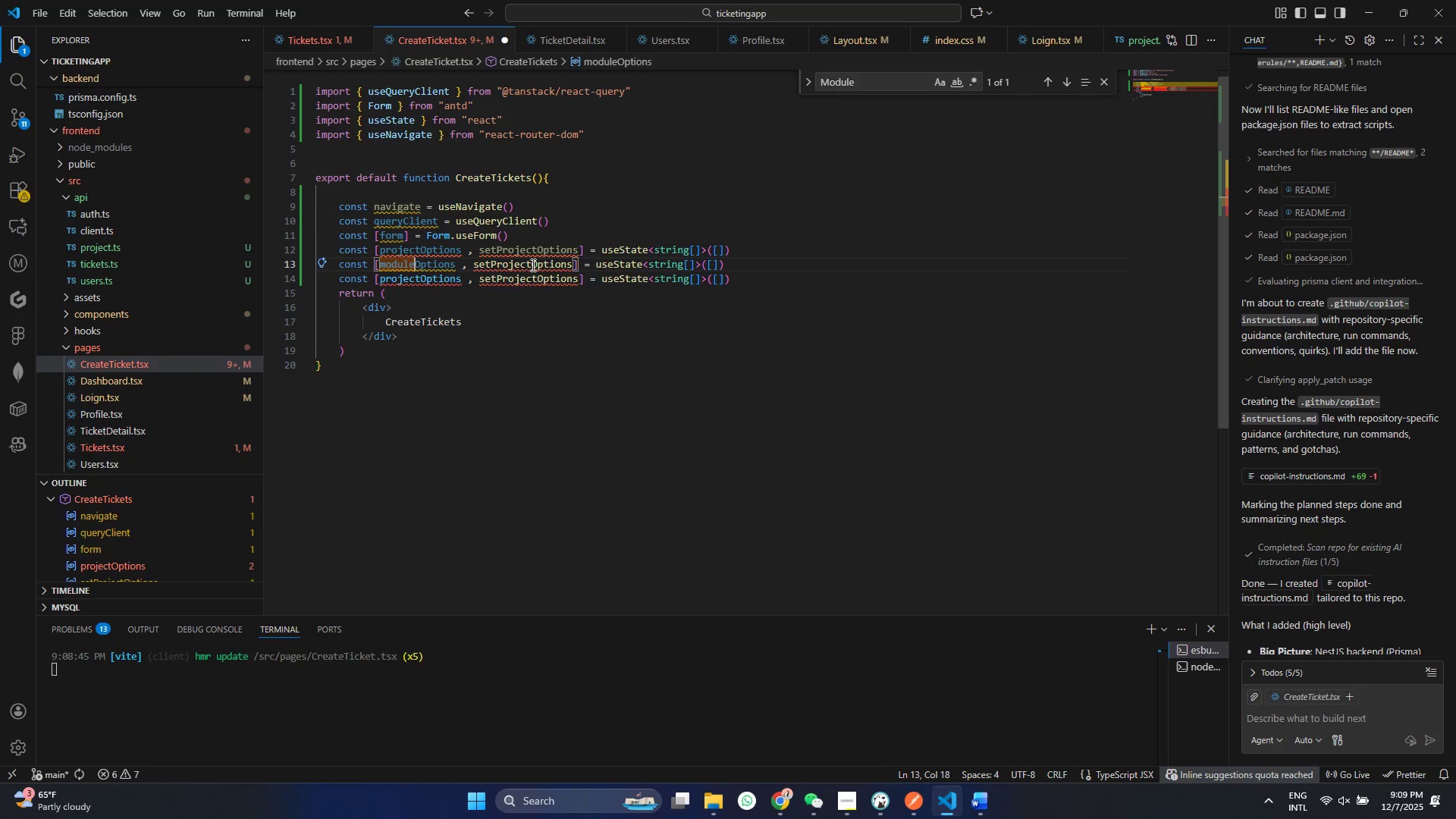 
left_click([532, 265])
 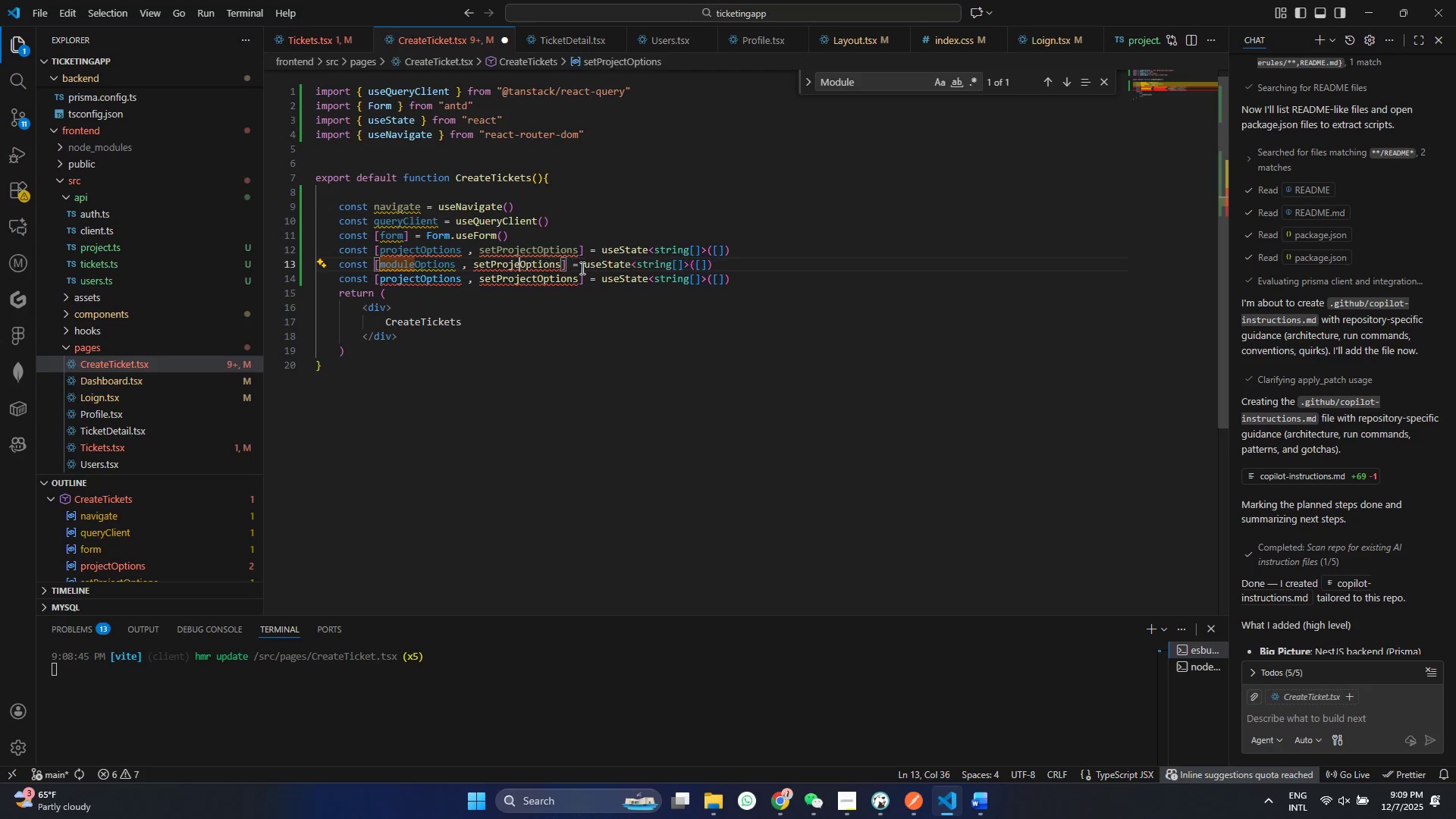 
key(Backspace)
key(Backspace)
key(Backspace)
key(Backspace)
key(Backspace)
key(Backspace)
key(Backspace)
type(Module)
 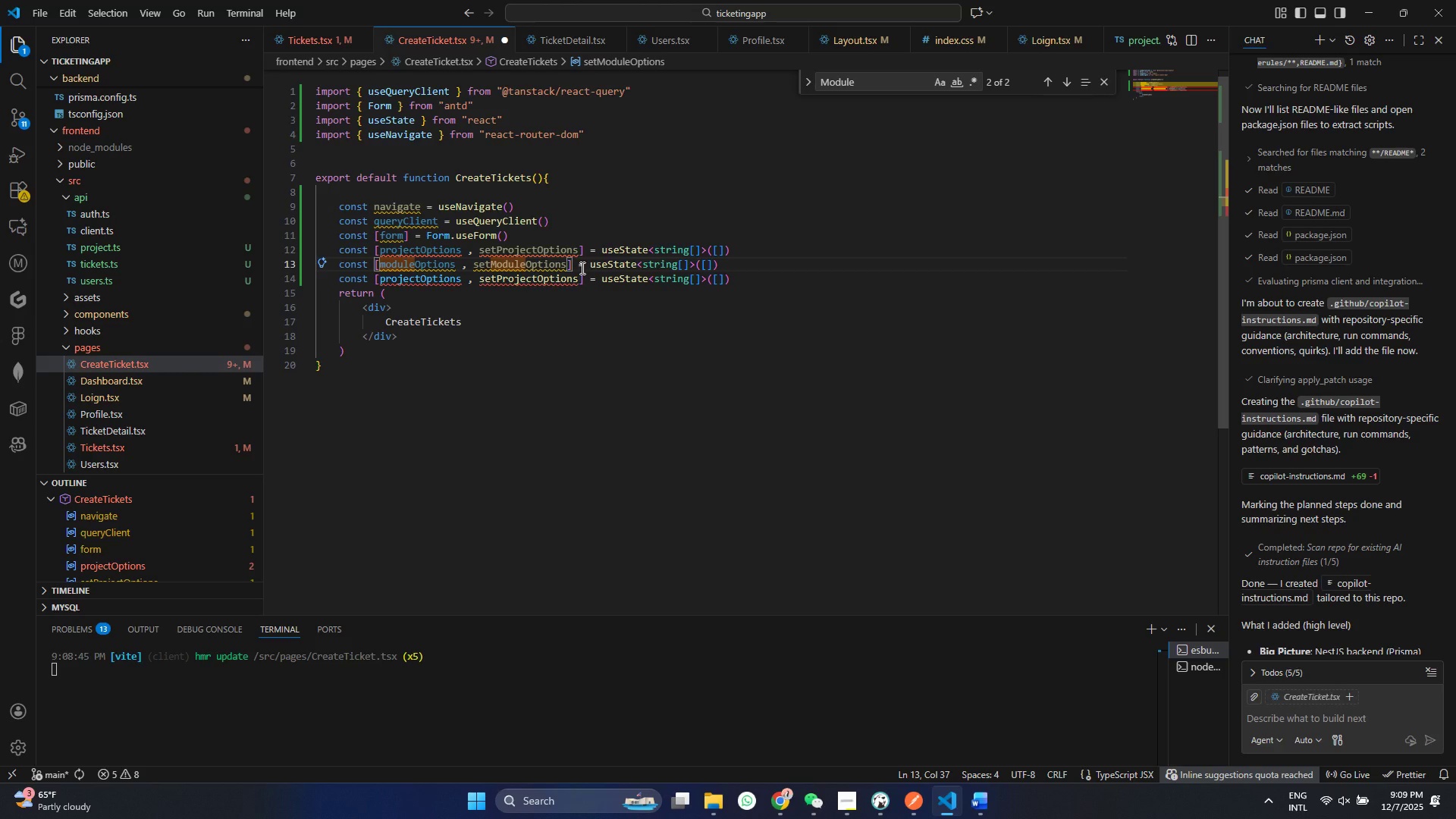 
left_click([420, 280])
 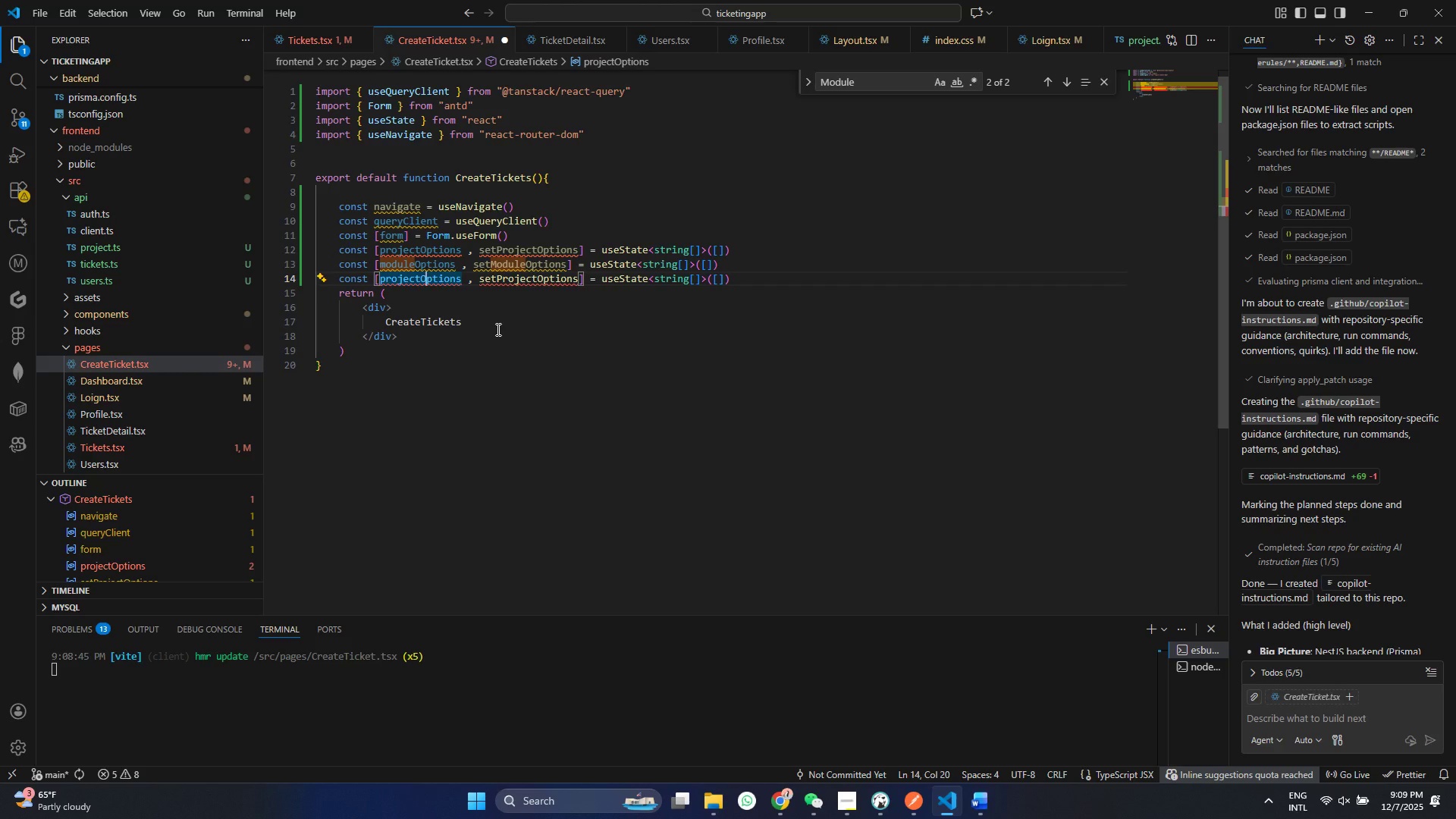 
key(ArrowRight)
 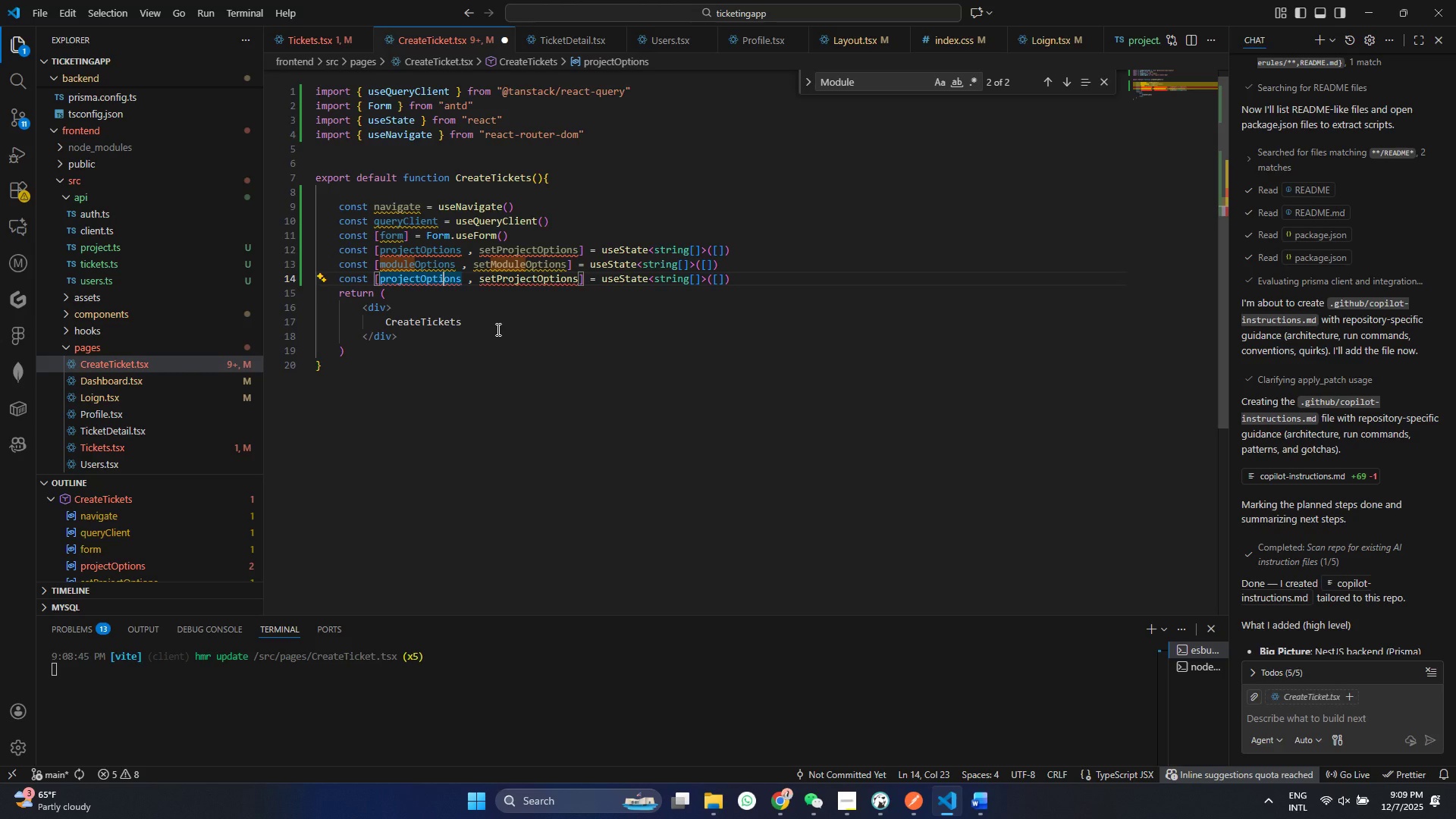 
key(ArrowRight)
 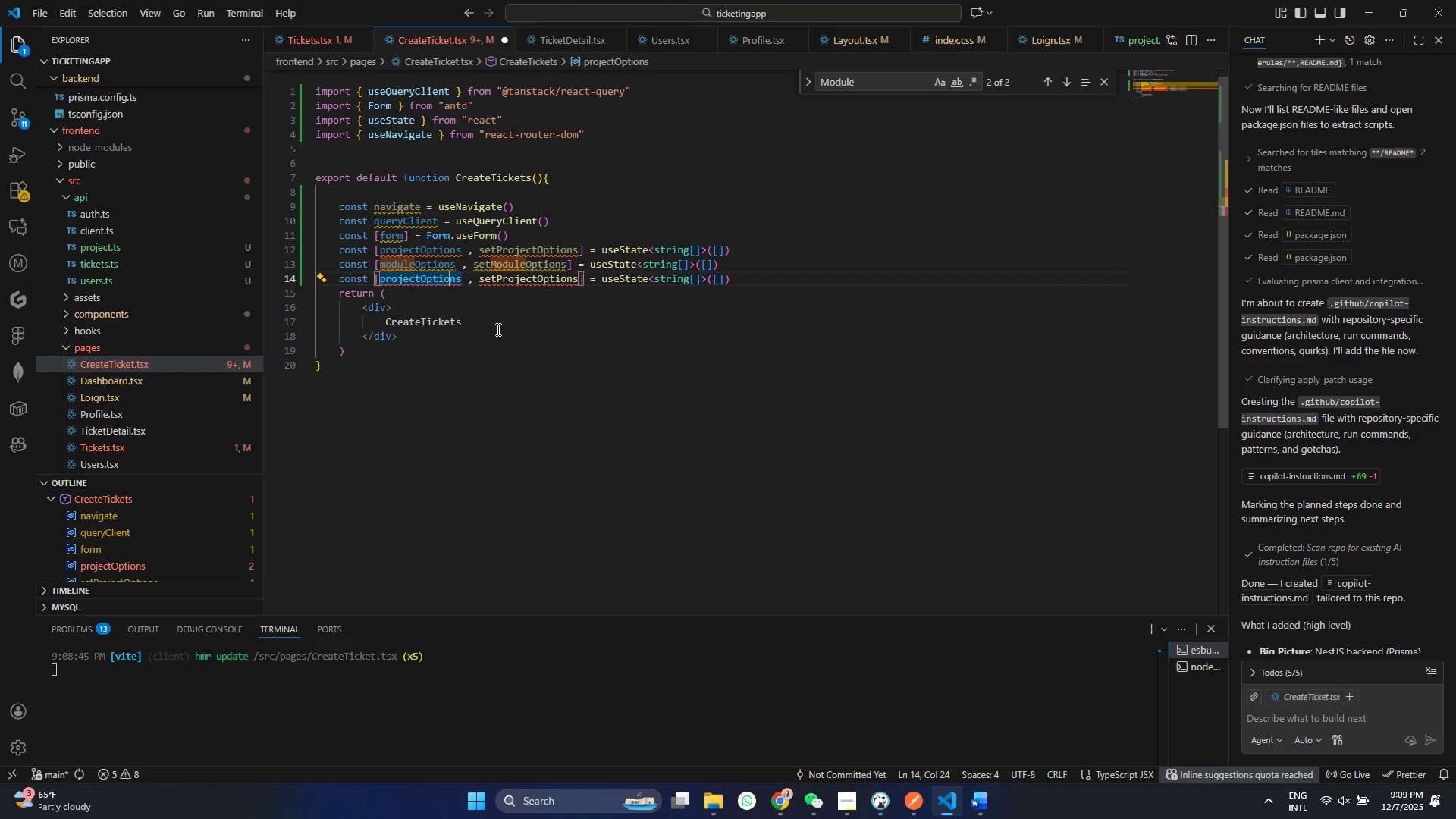 
key(ArrowRight)
 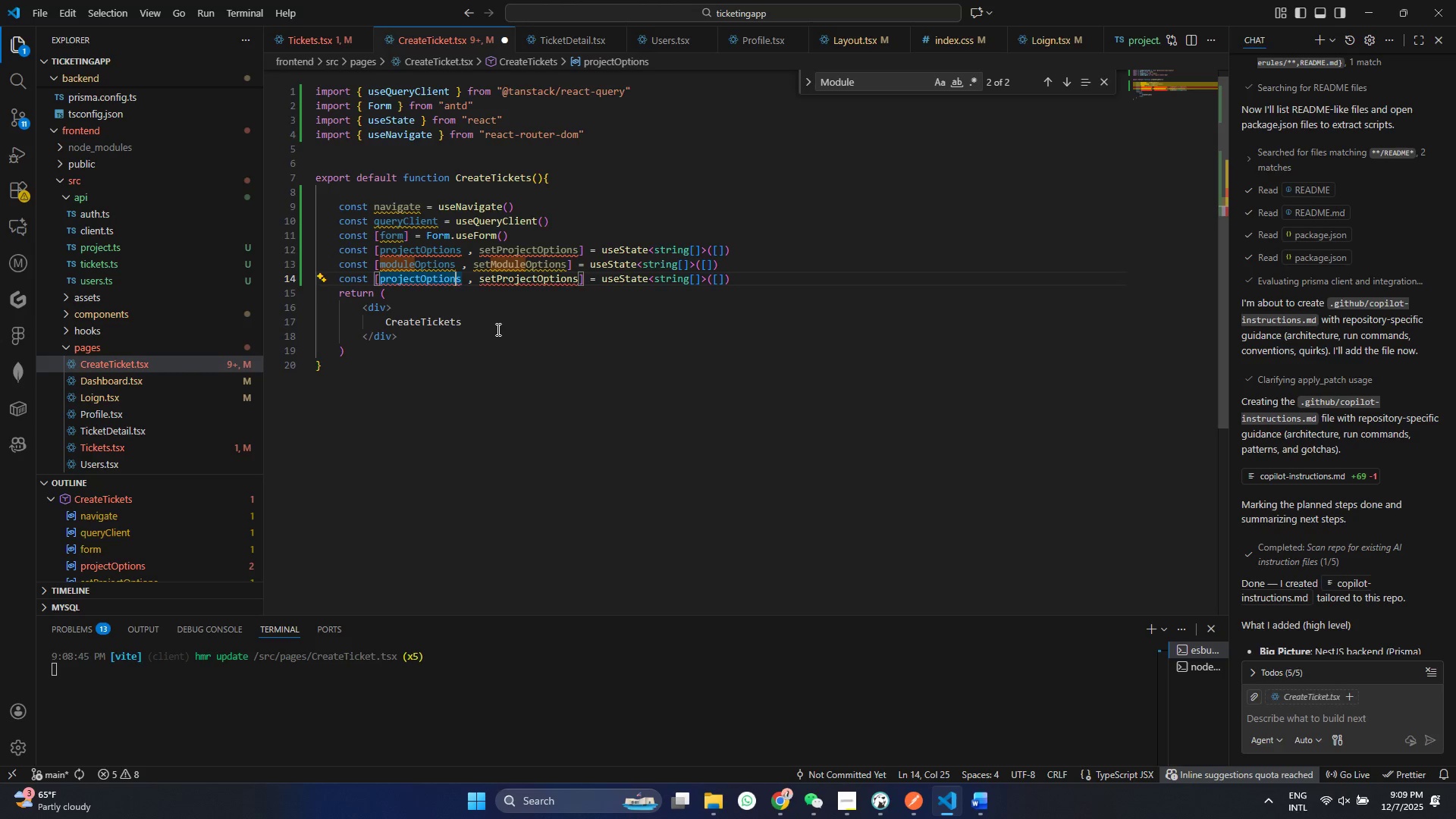 
key(ArrowRight)
 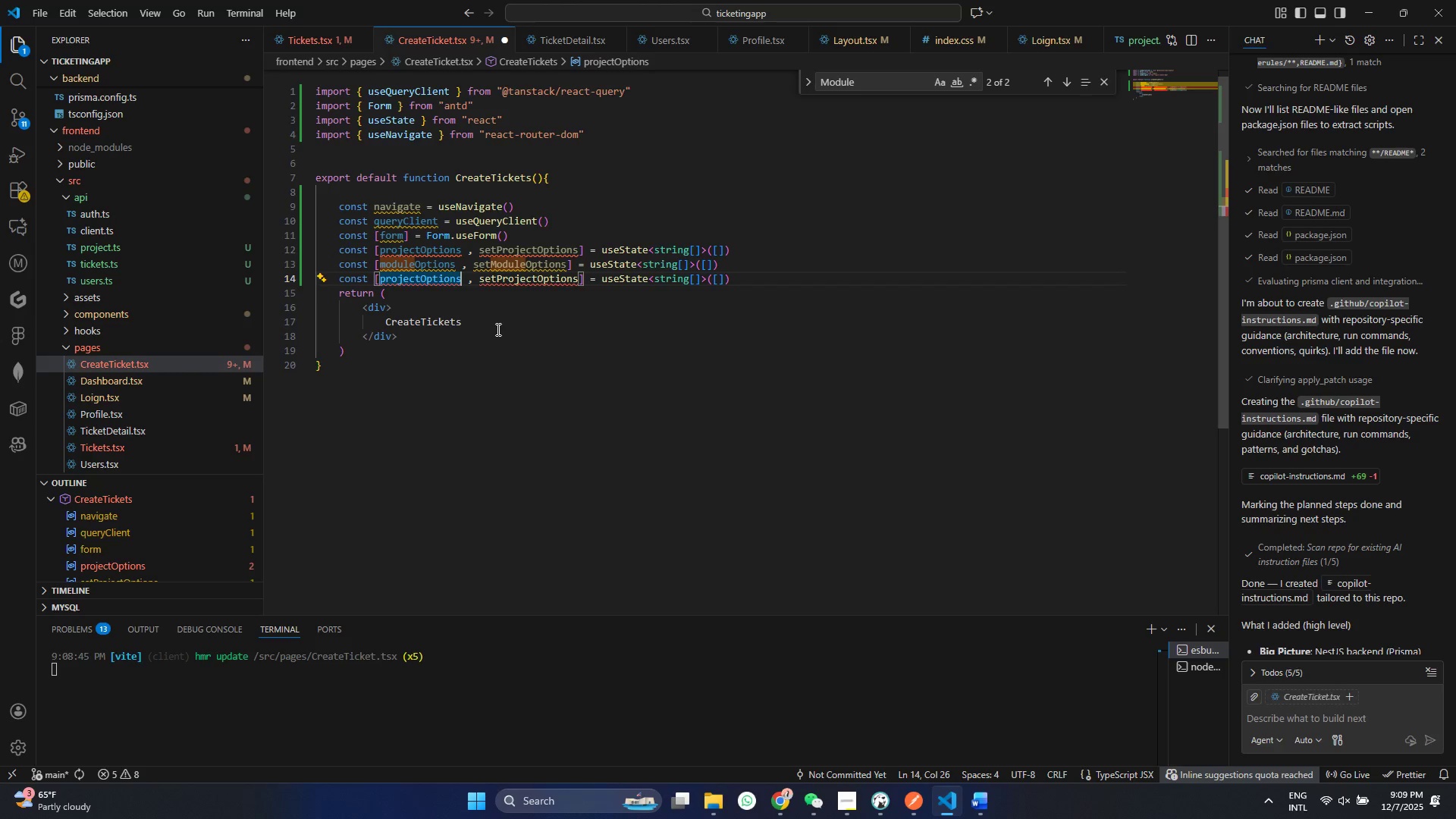 
key(ArrowRight)
 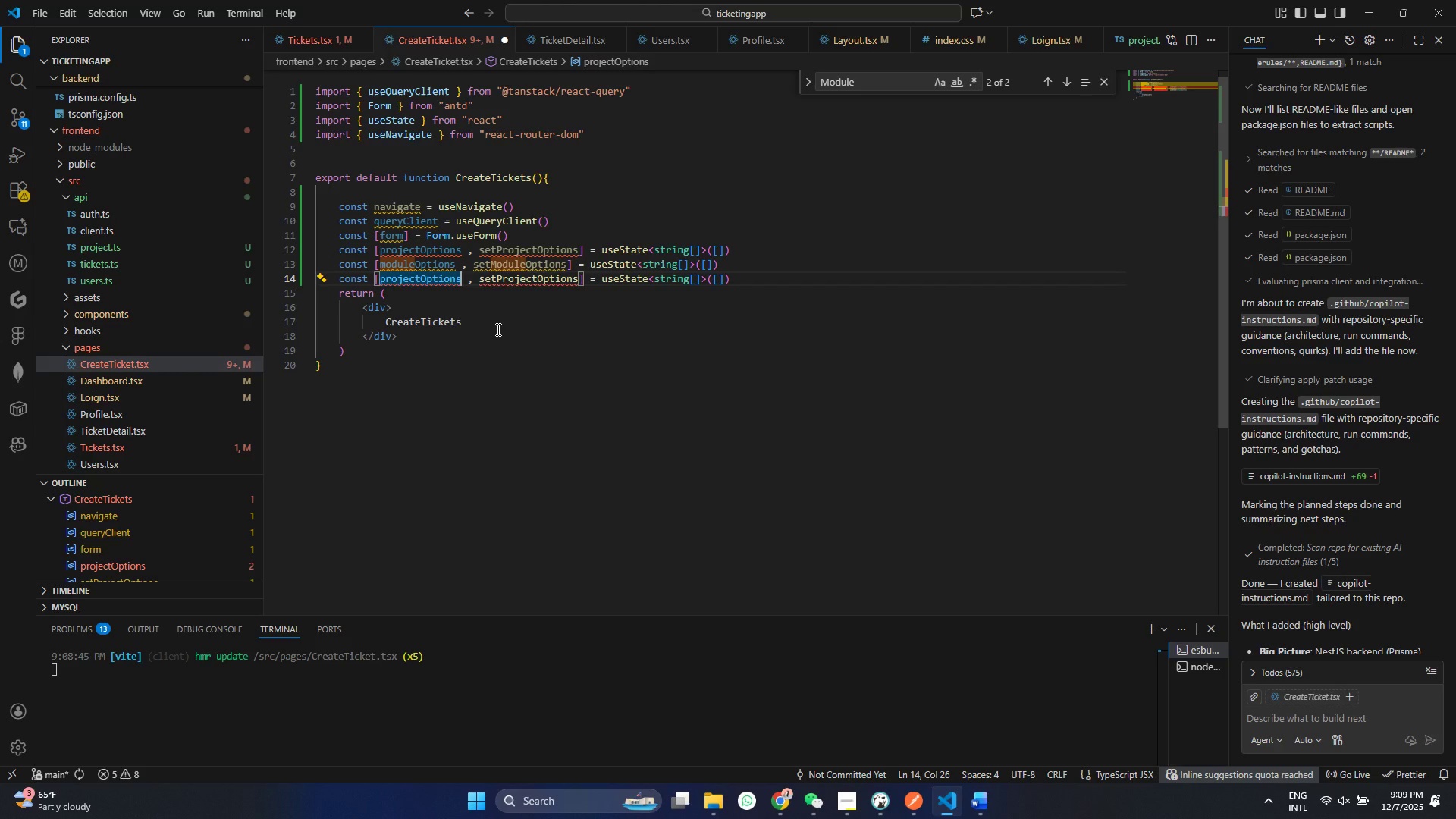 
key(ArrowRight)
 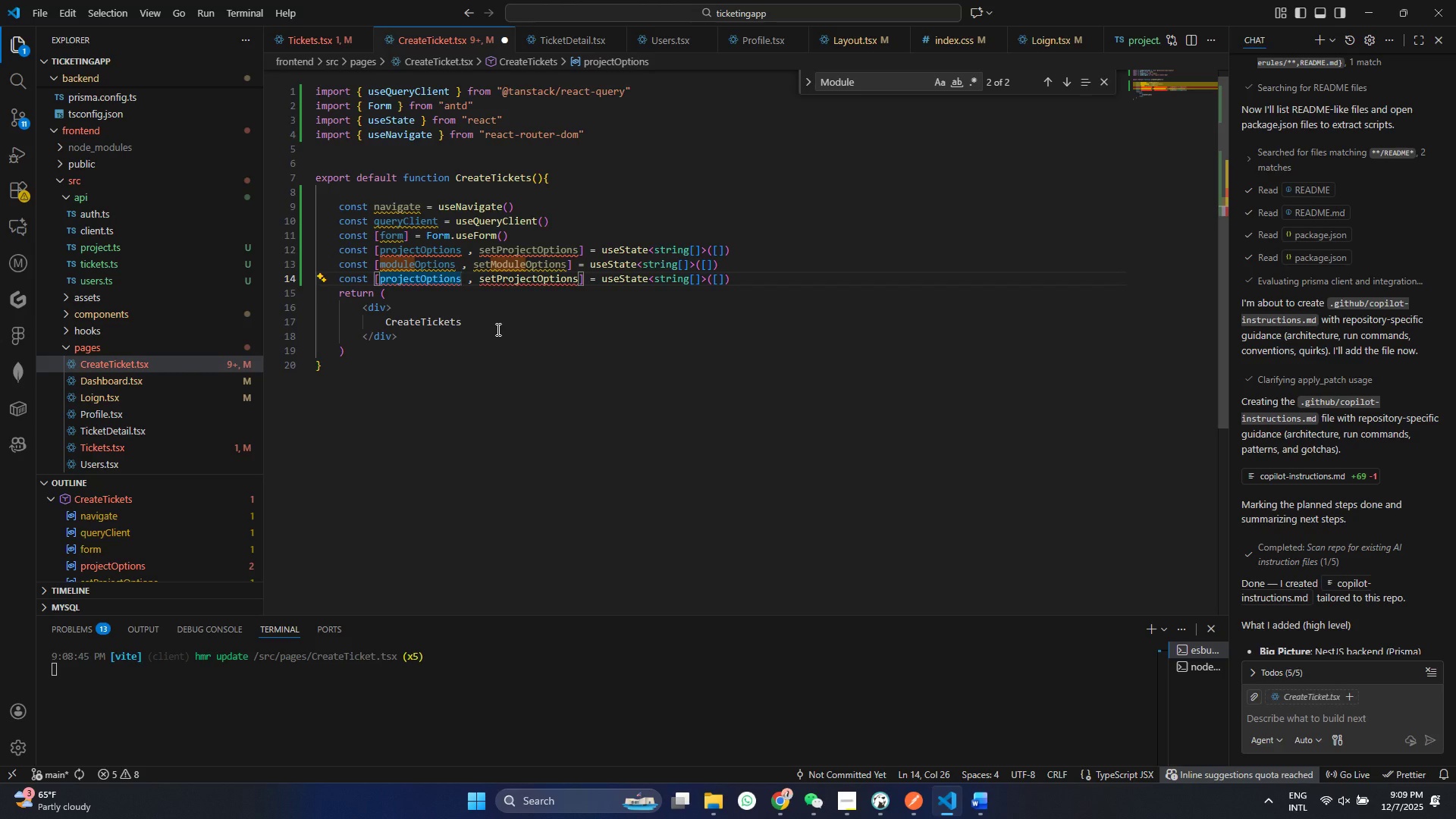 
key(ArrowRight)
 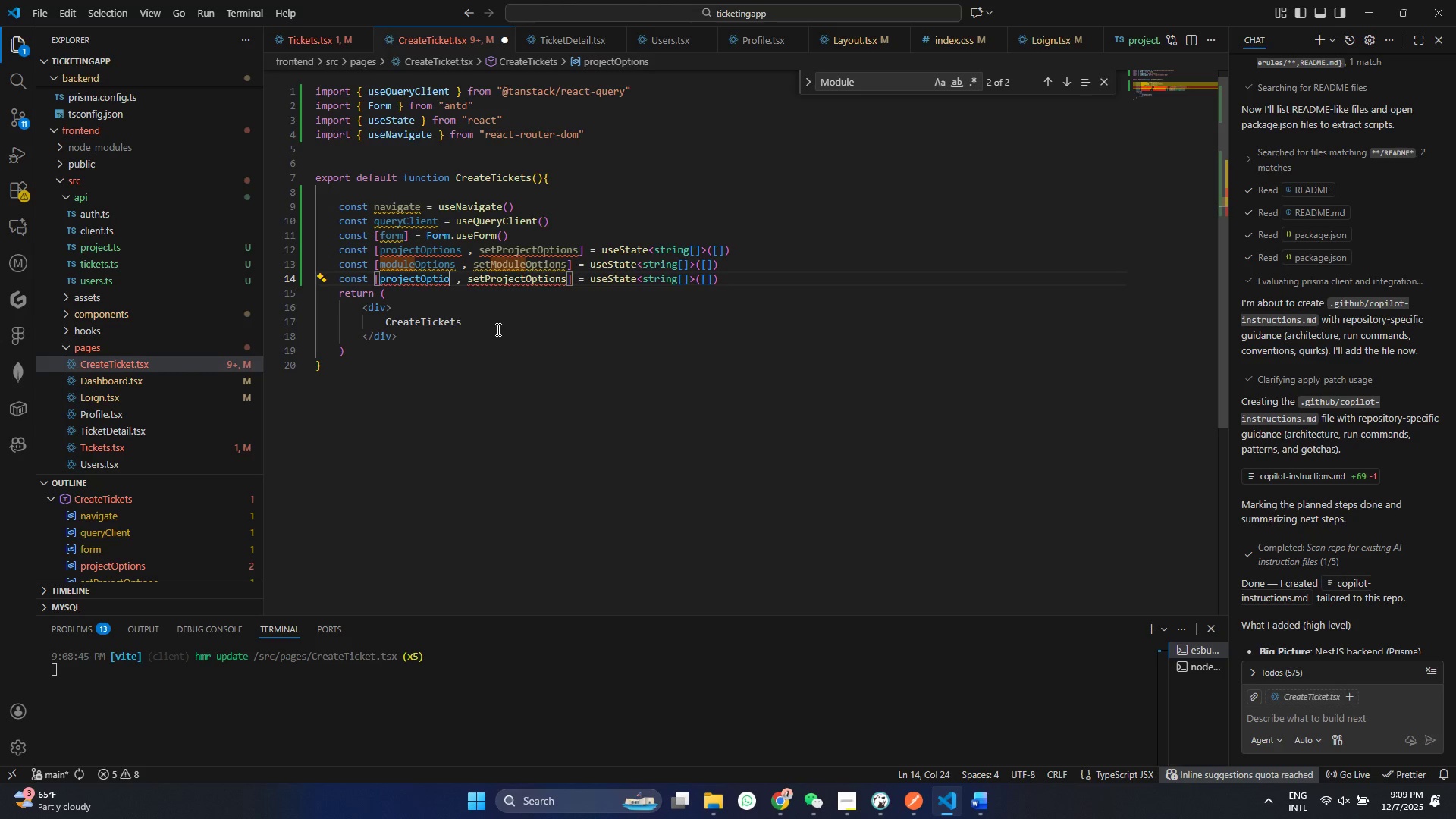 
key(Backspace)
key(Backspace)
key(Backspace)
key(Backspace)
key(Backspace)
key(Backspace)
key(Backspace)
key(Backspace)
type(S)
key(Backspace)
type(selectedP)
 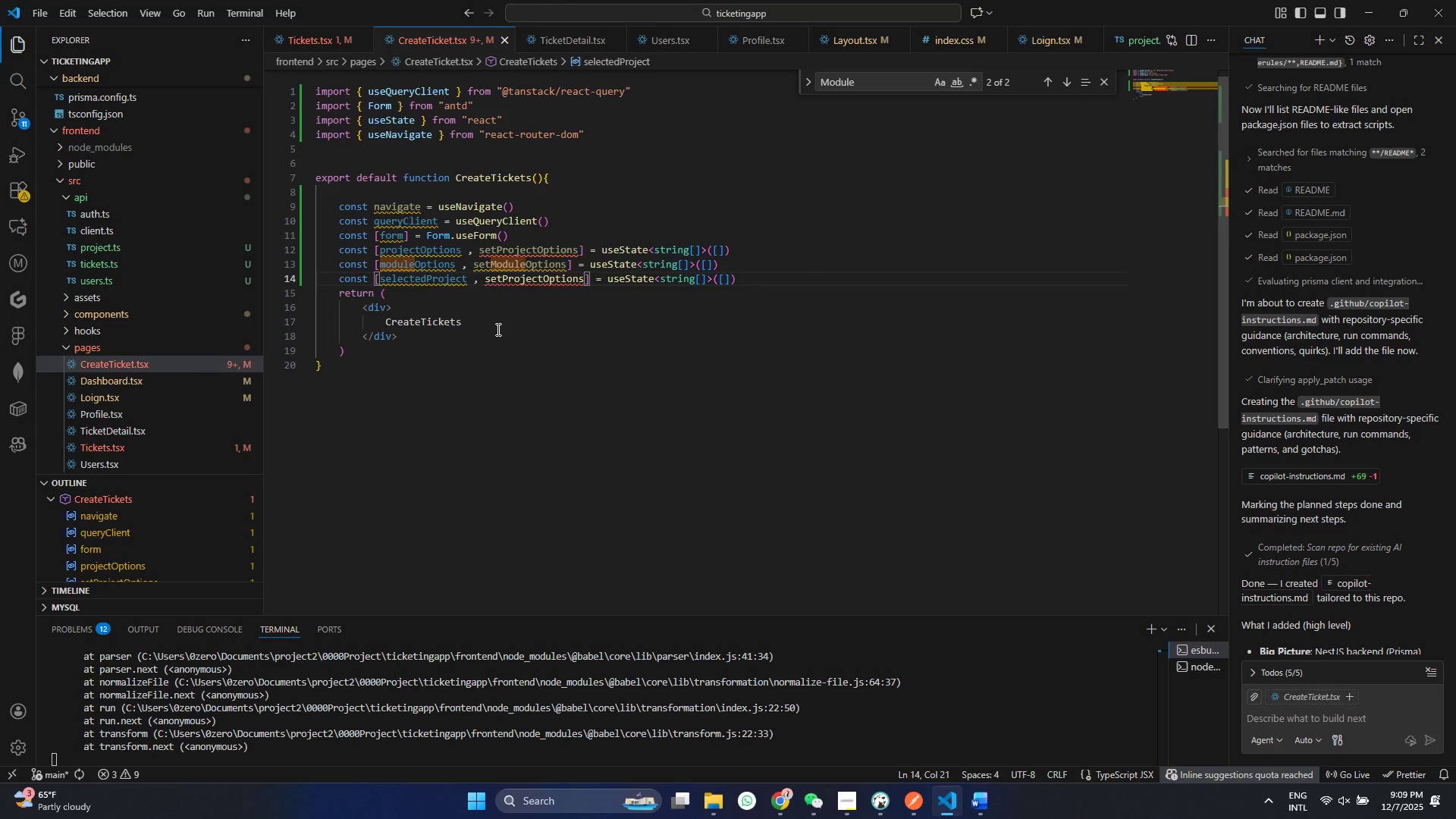 
hold_key(key=ArrowLeft, duration=0.64)
 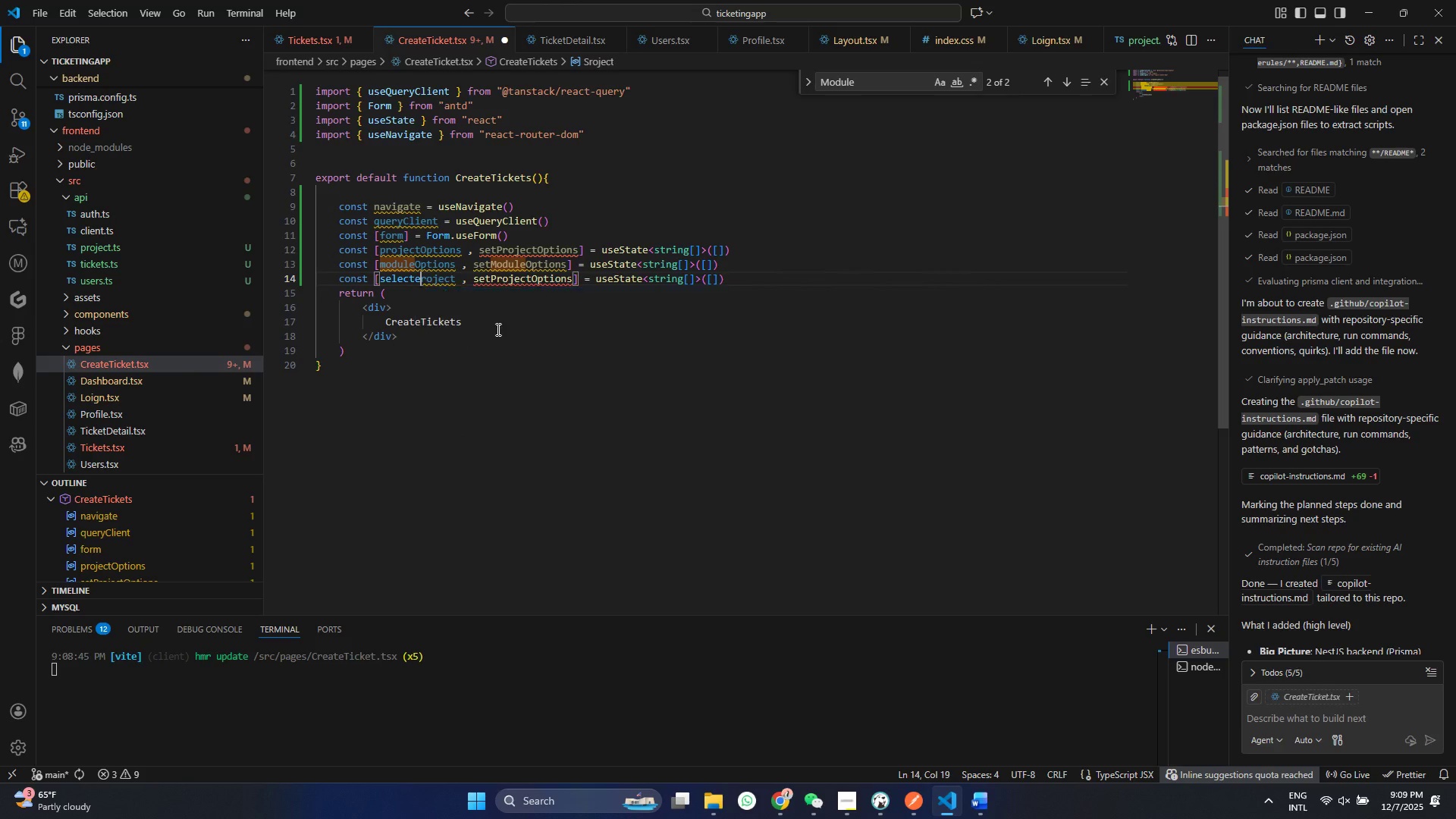 
key(Control+Shift+ControlLeft)
 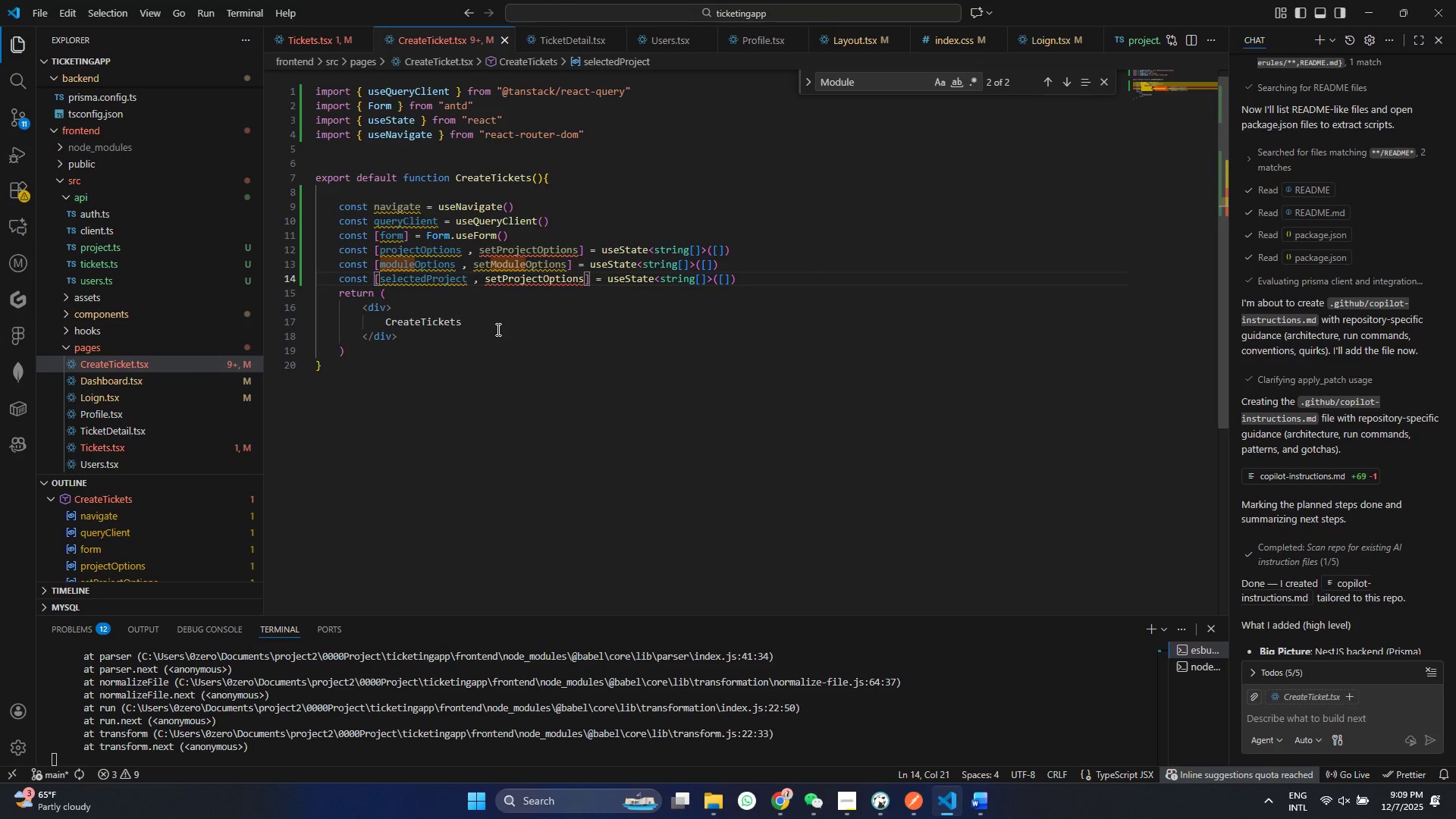 
key(Control+Shift+S)
 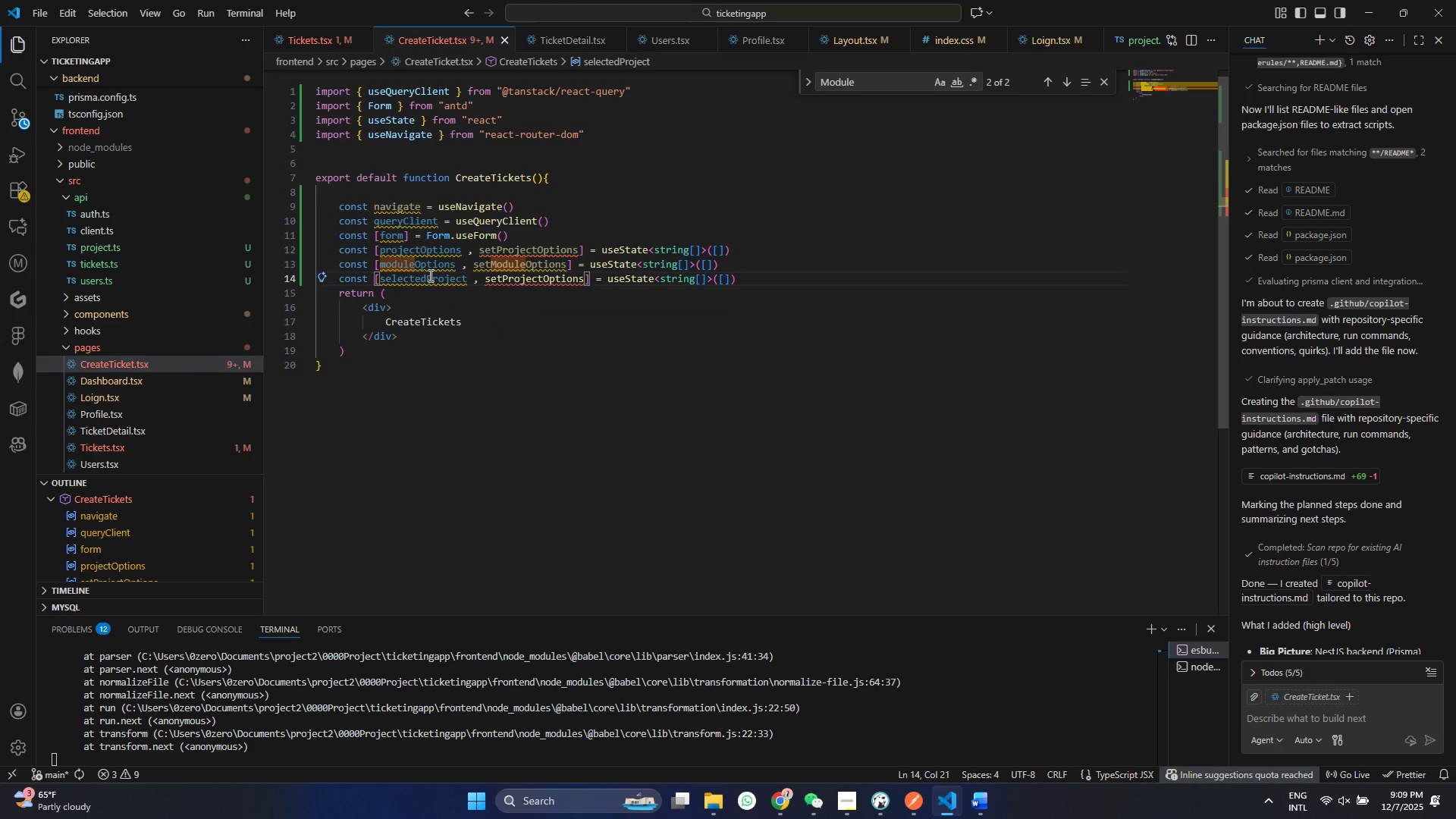 
double_click([429, 275])
 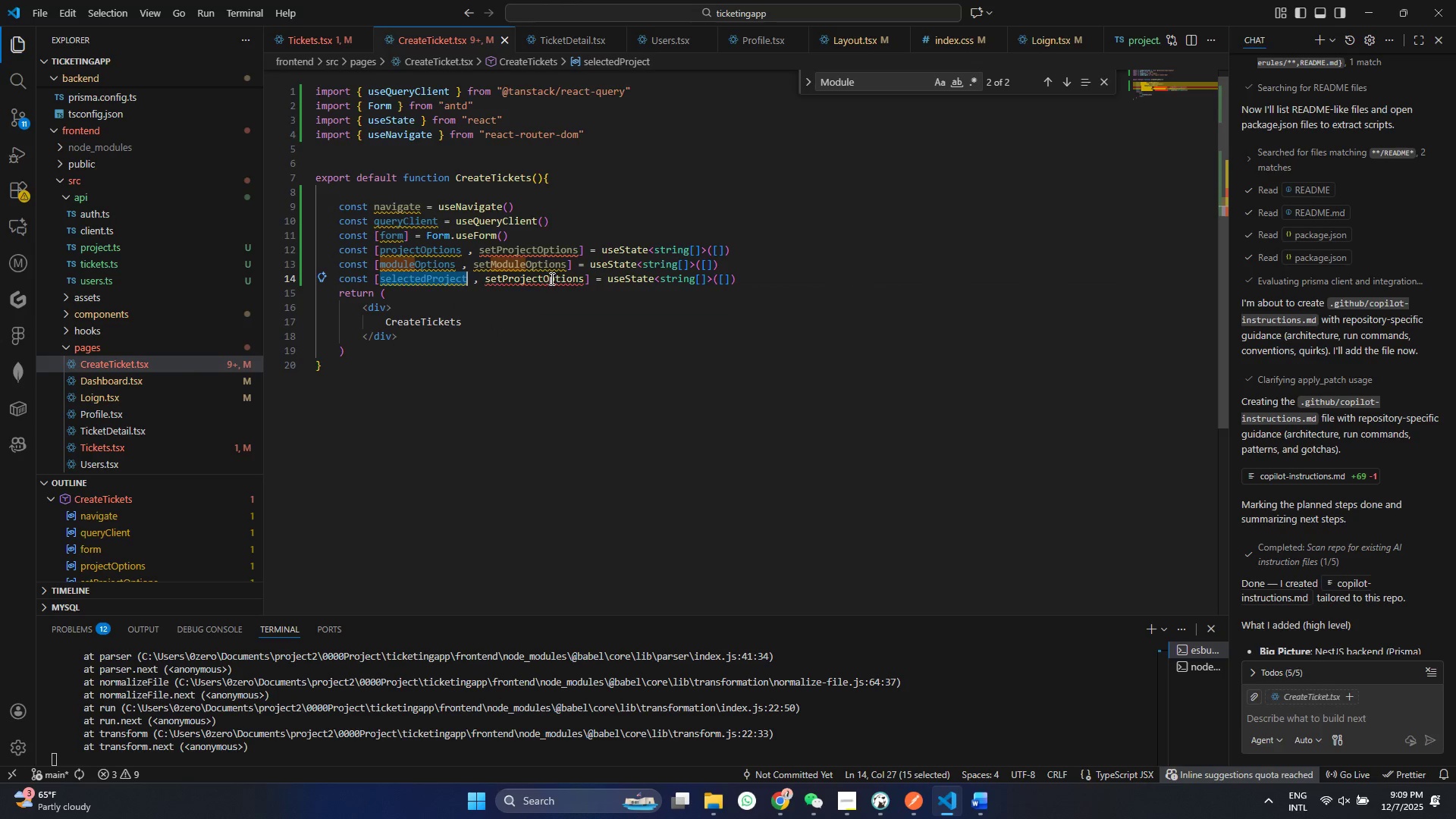 
key(Control+ControlLeft)
 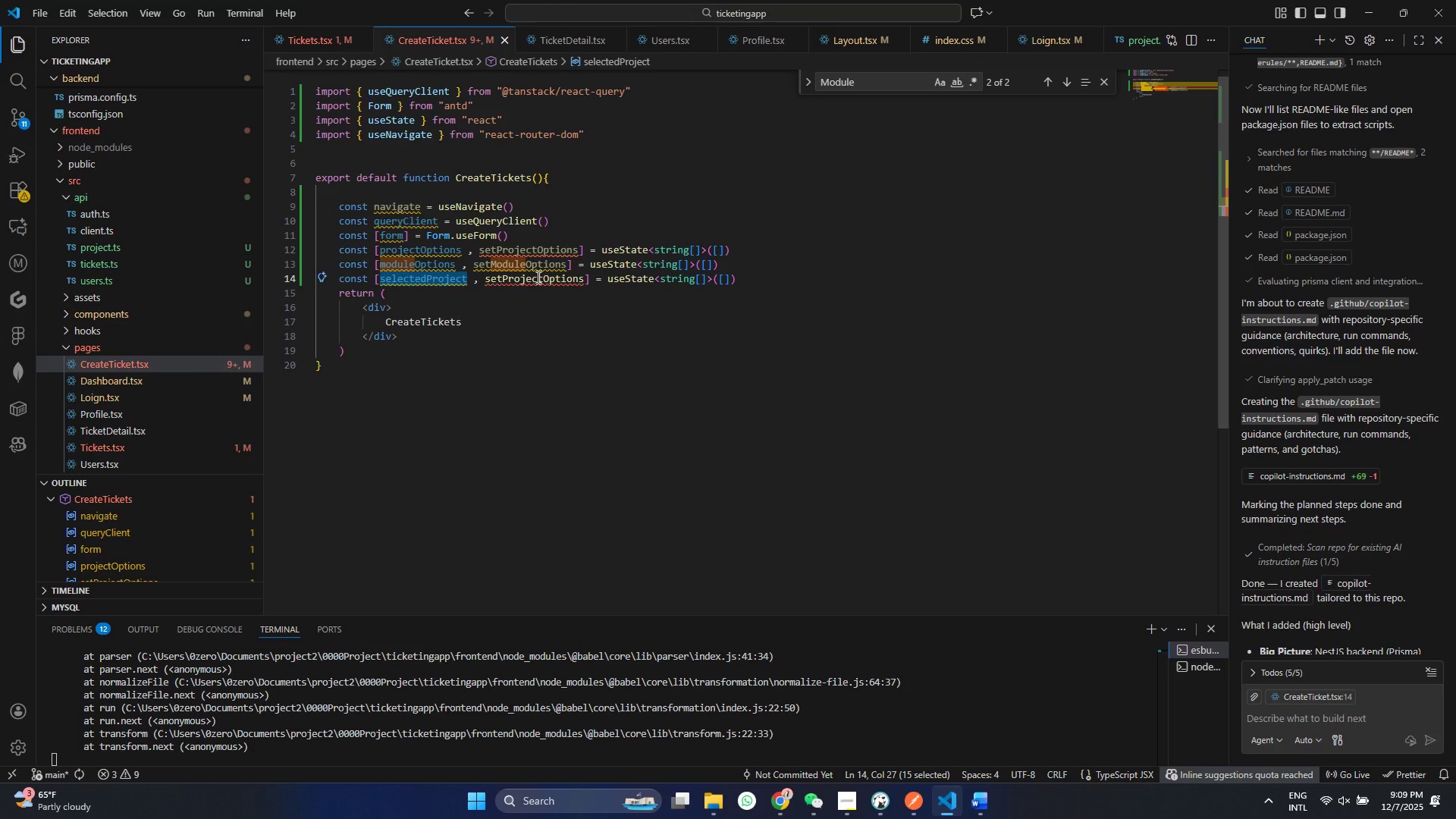 
key(Control+C)
 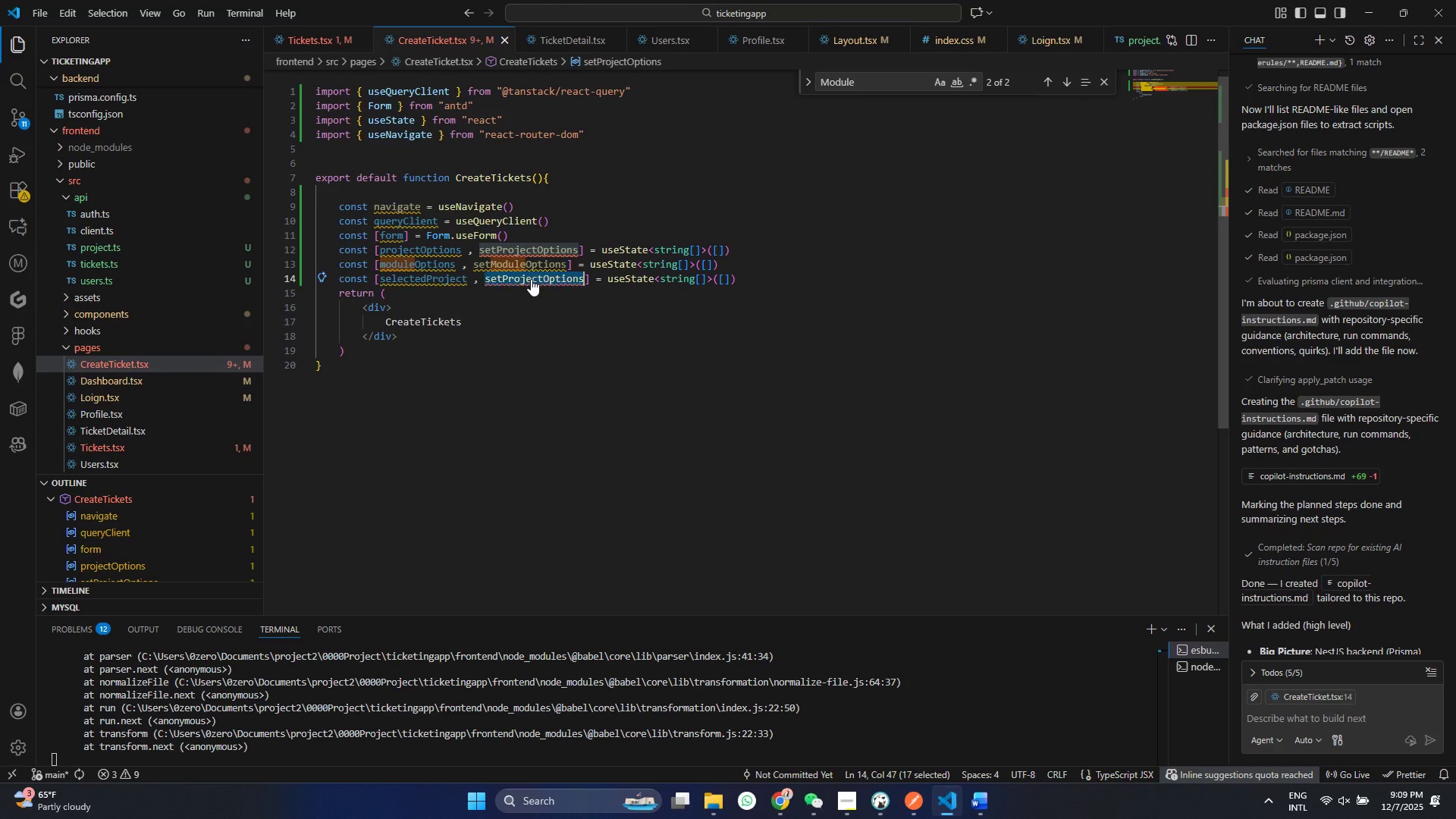 
double_click([534, 279])
 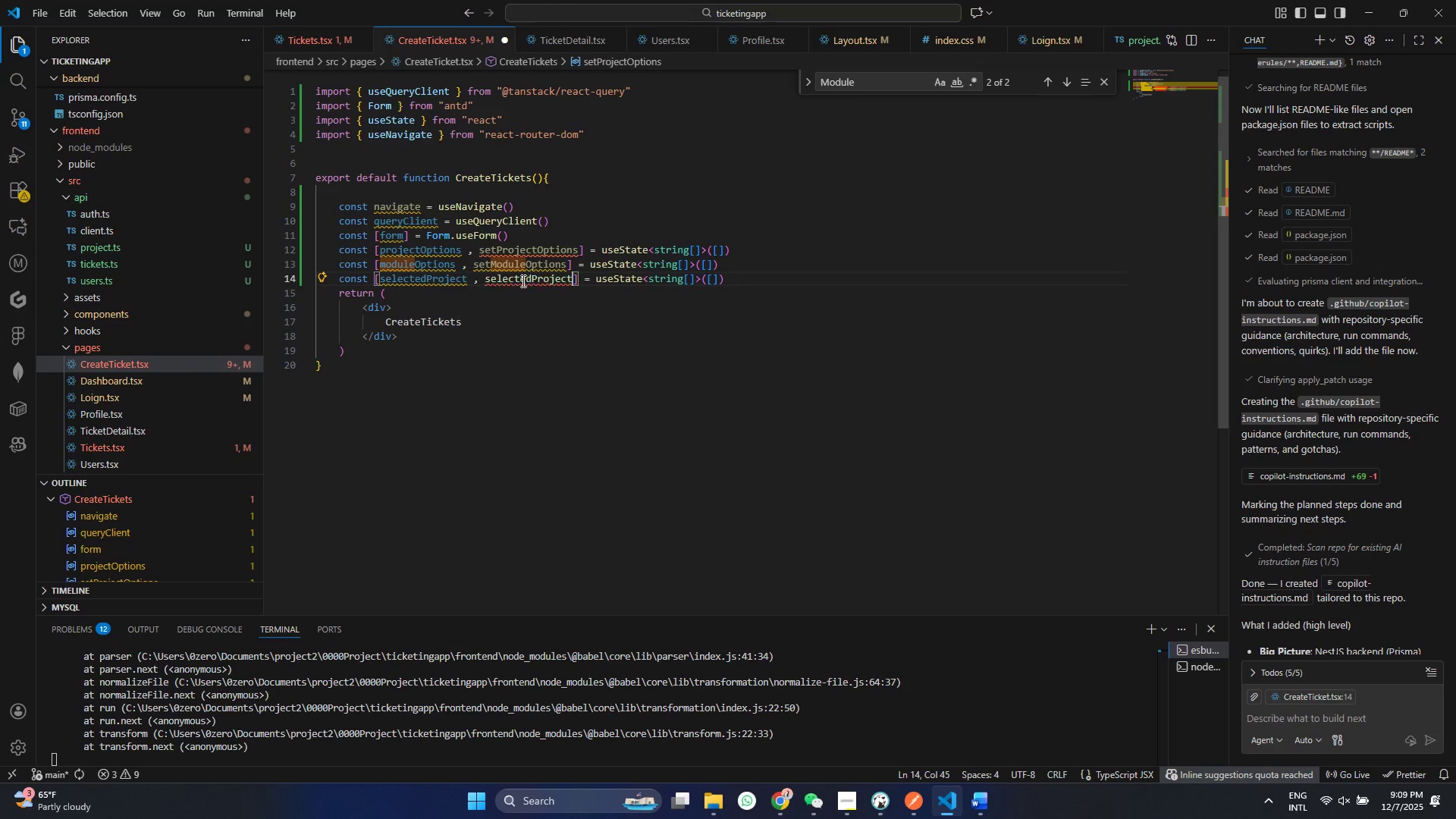 
key(Control+ControlLeft)
 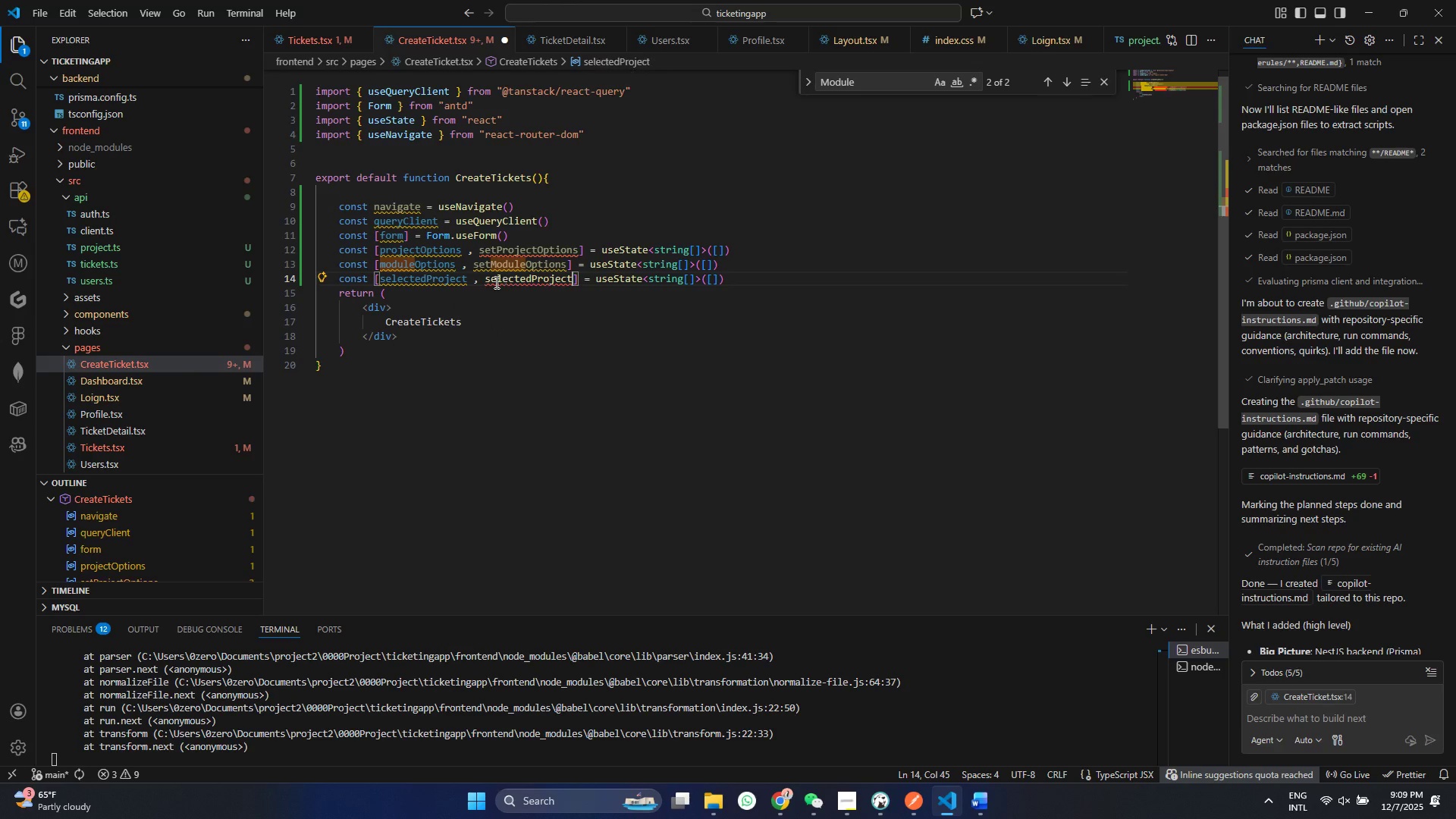 
key(Control+V)
 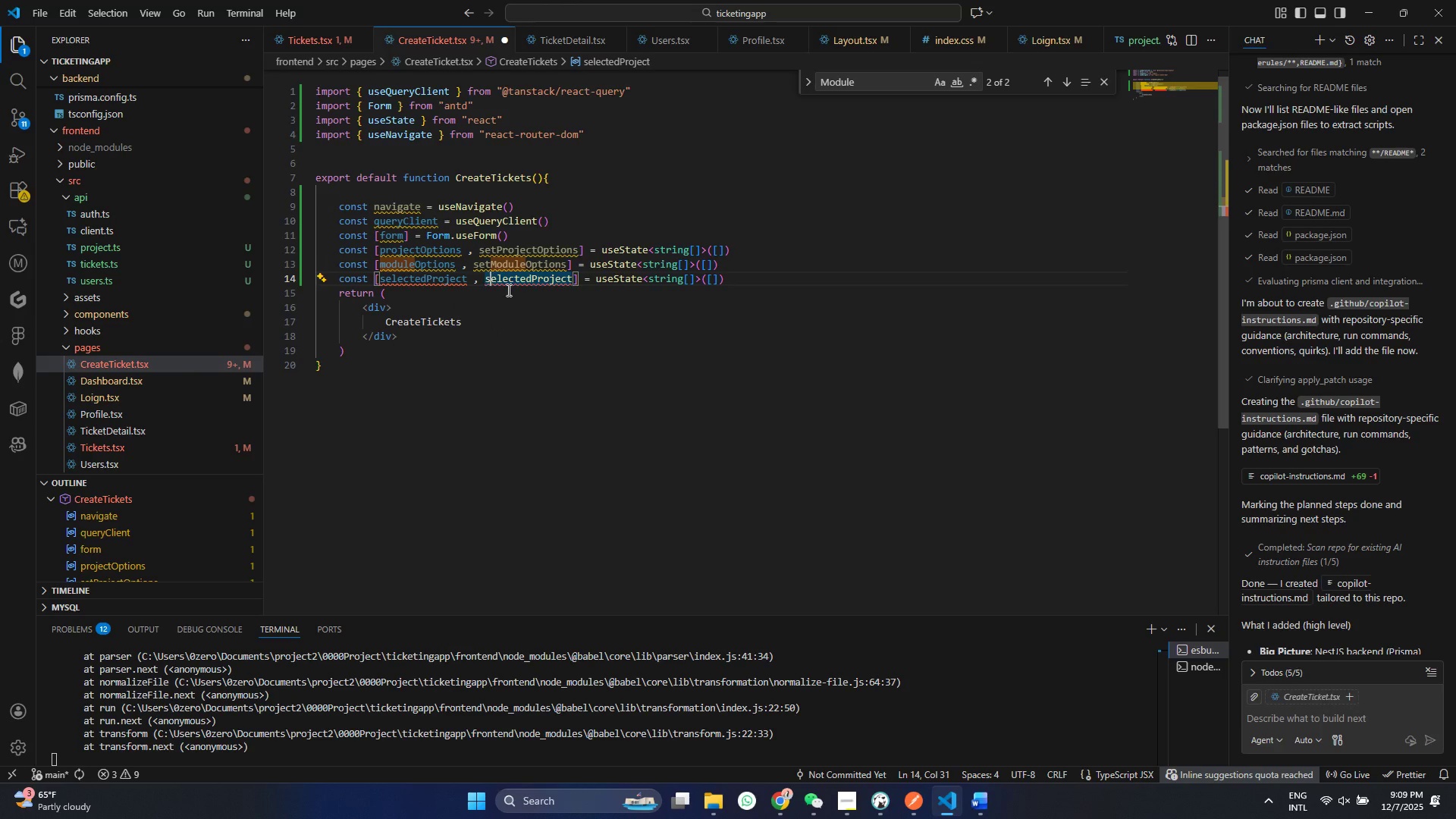 
left_click([489, 278])
 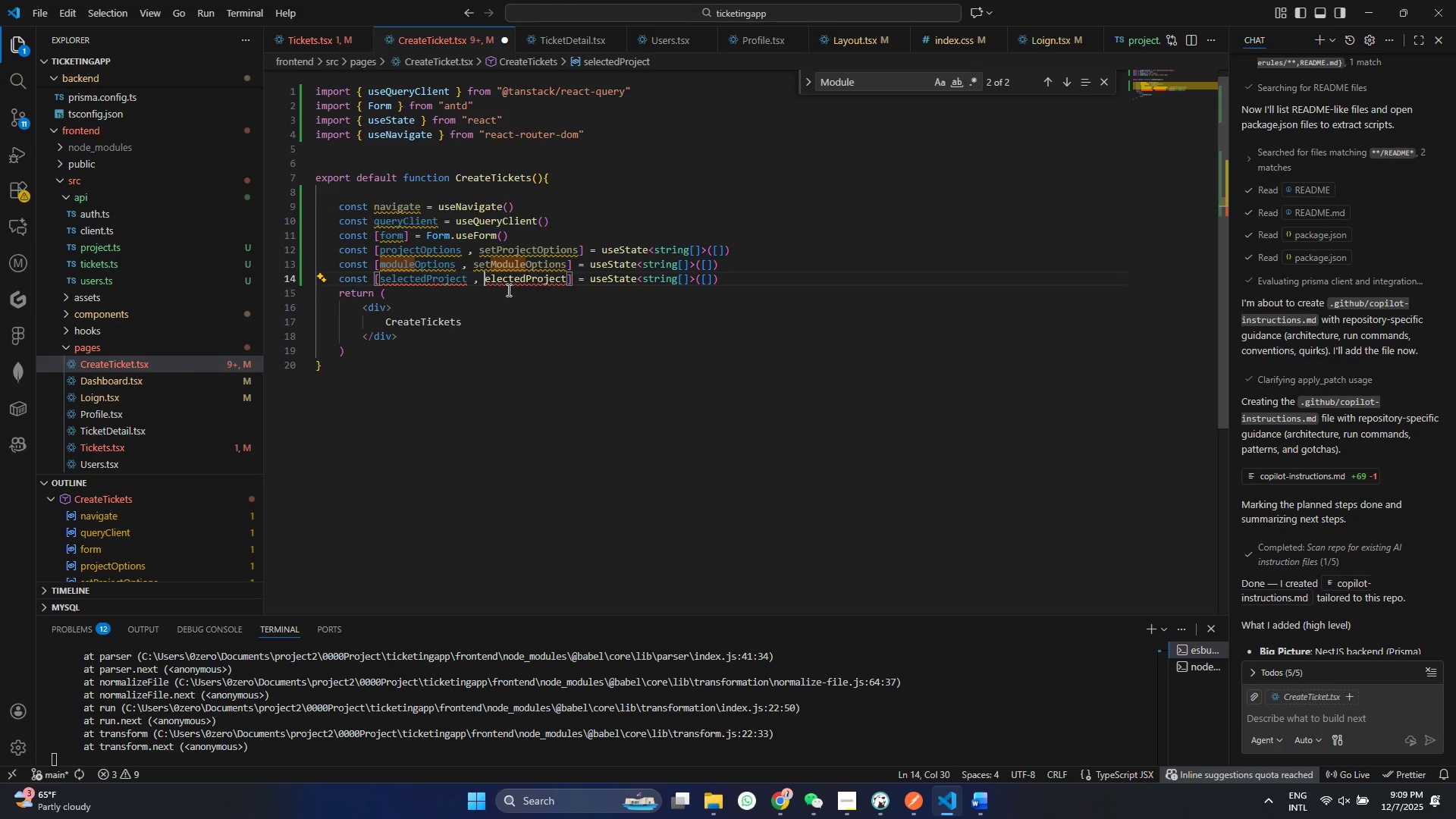 
key(Backspace)
 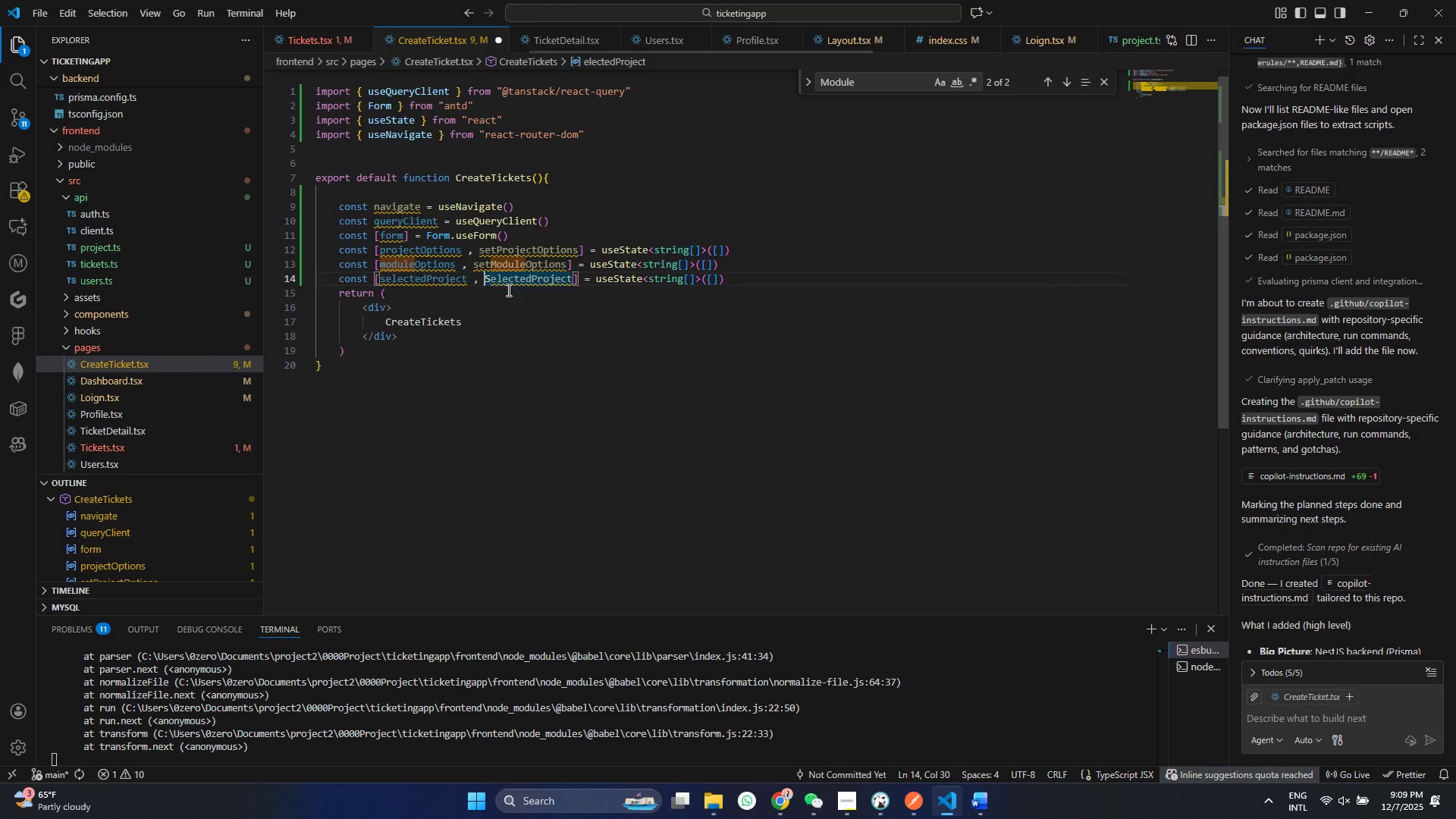 
key(Shift+ShiftRight)
 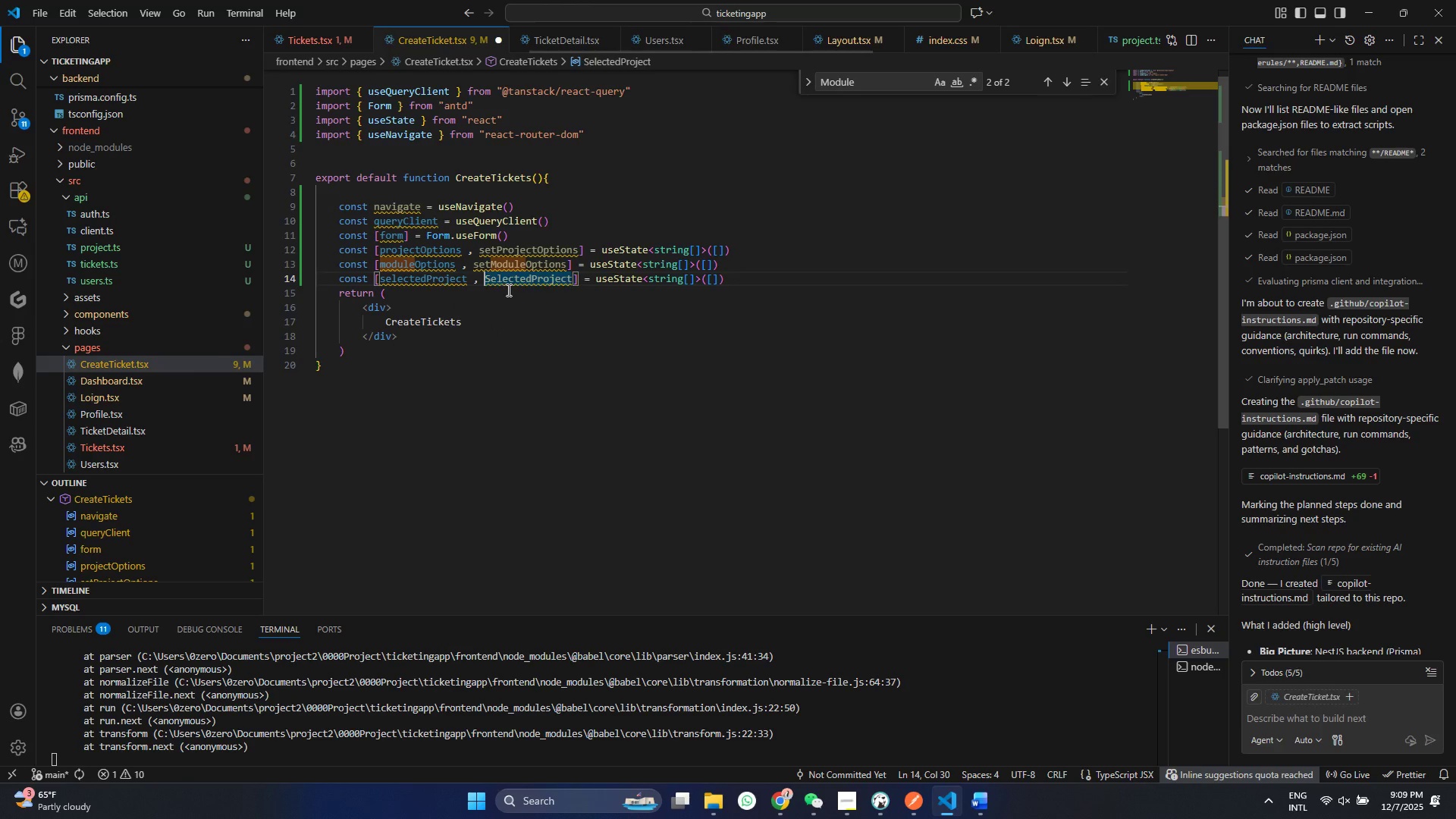 
key(Shift+S)
 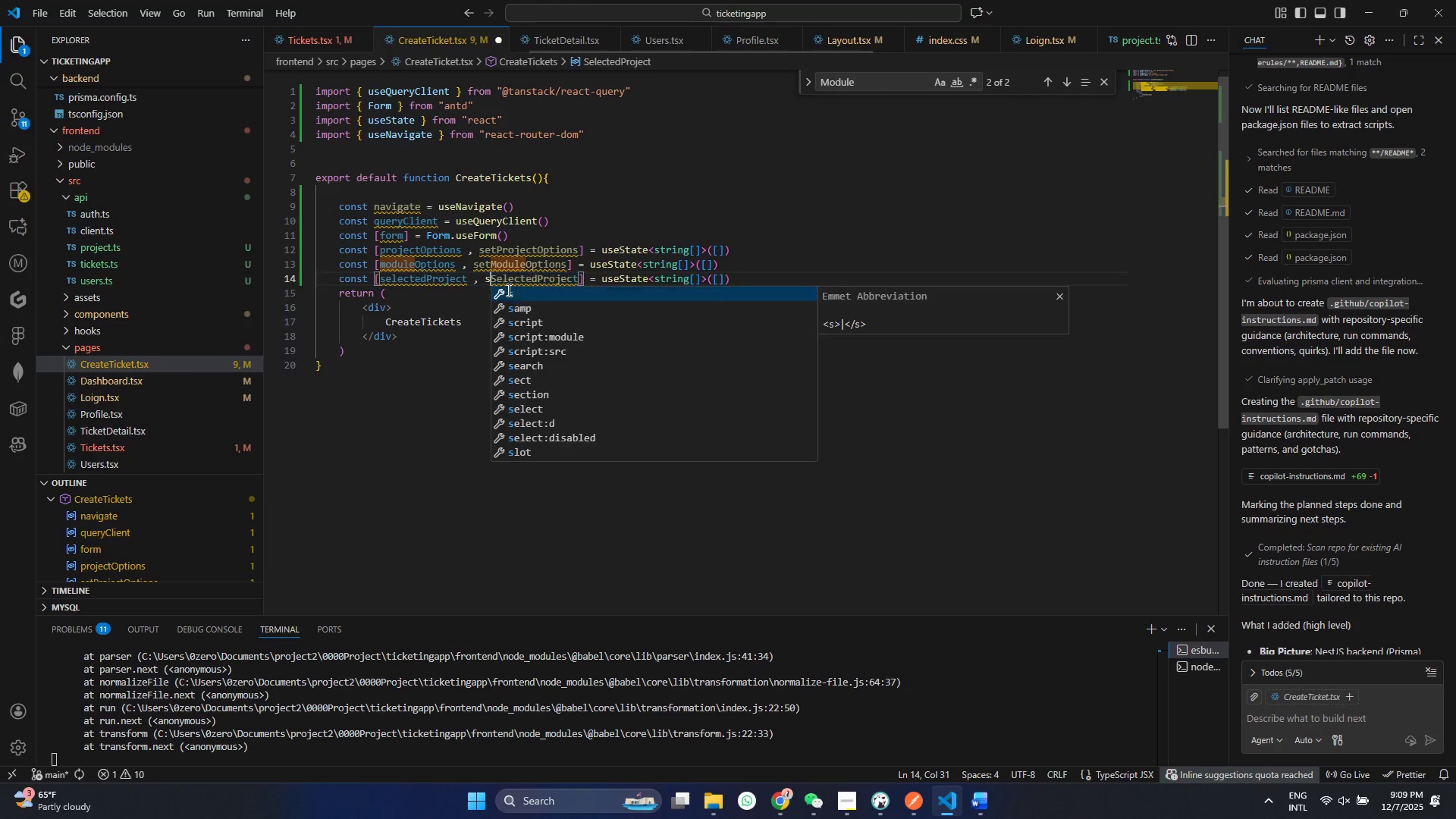 
key(ArrowLeft)
 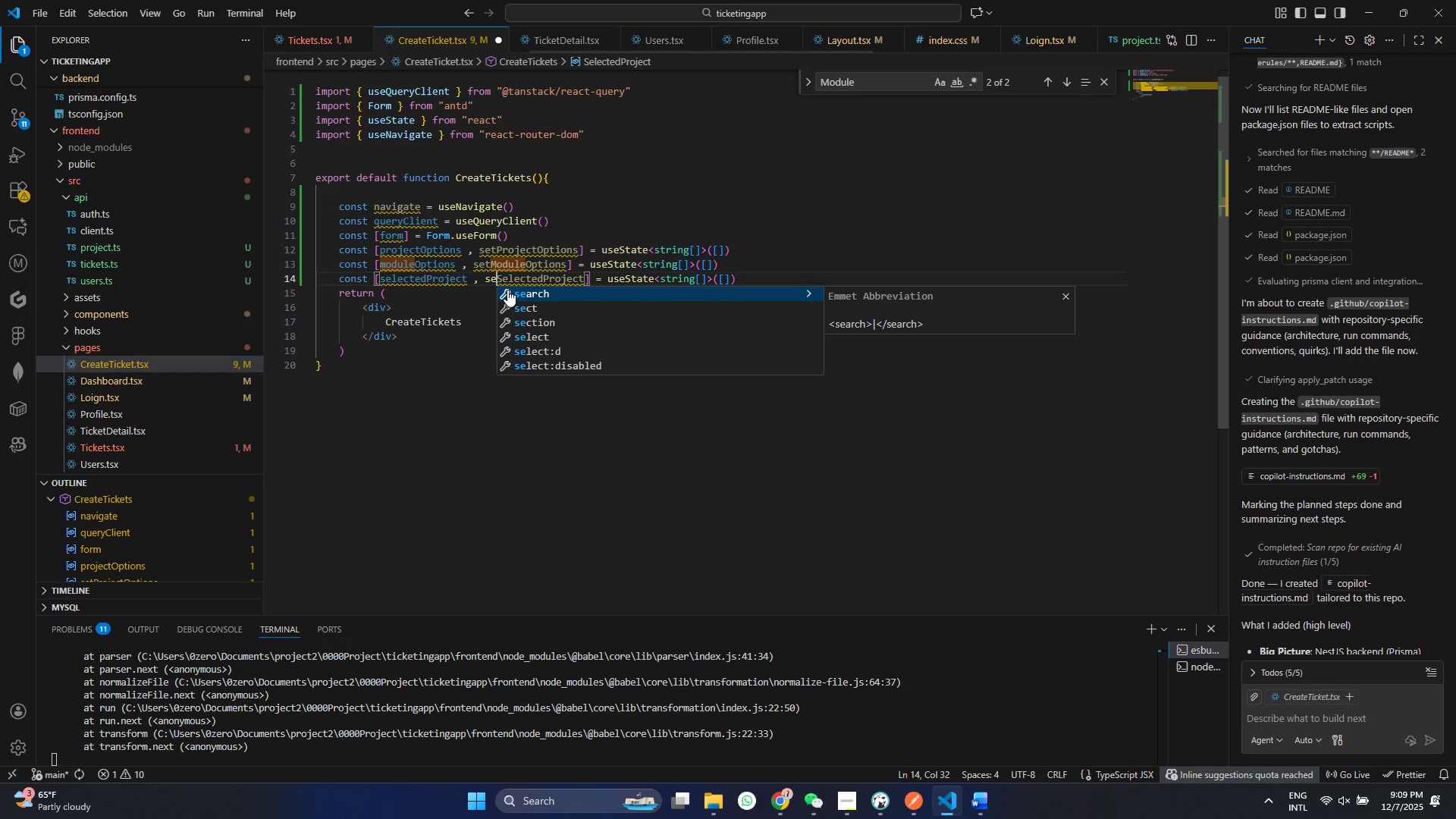 
type(set)
 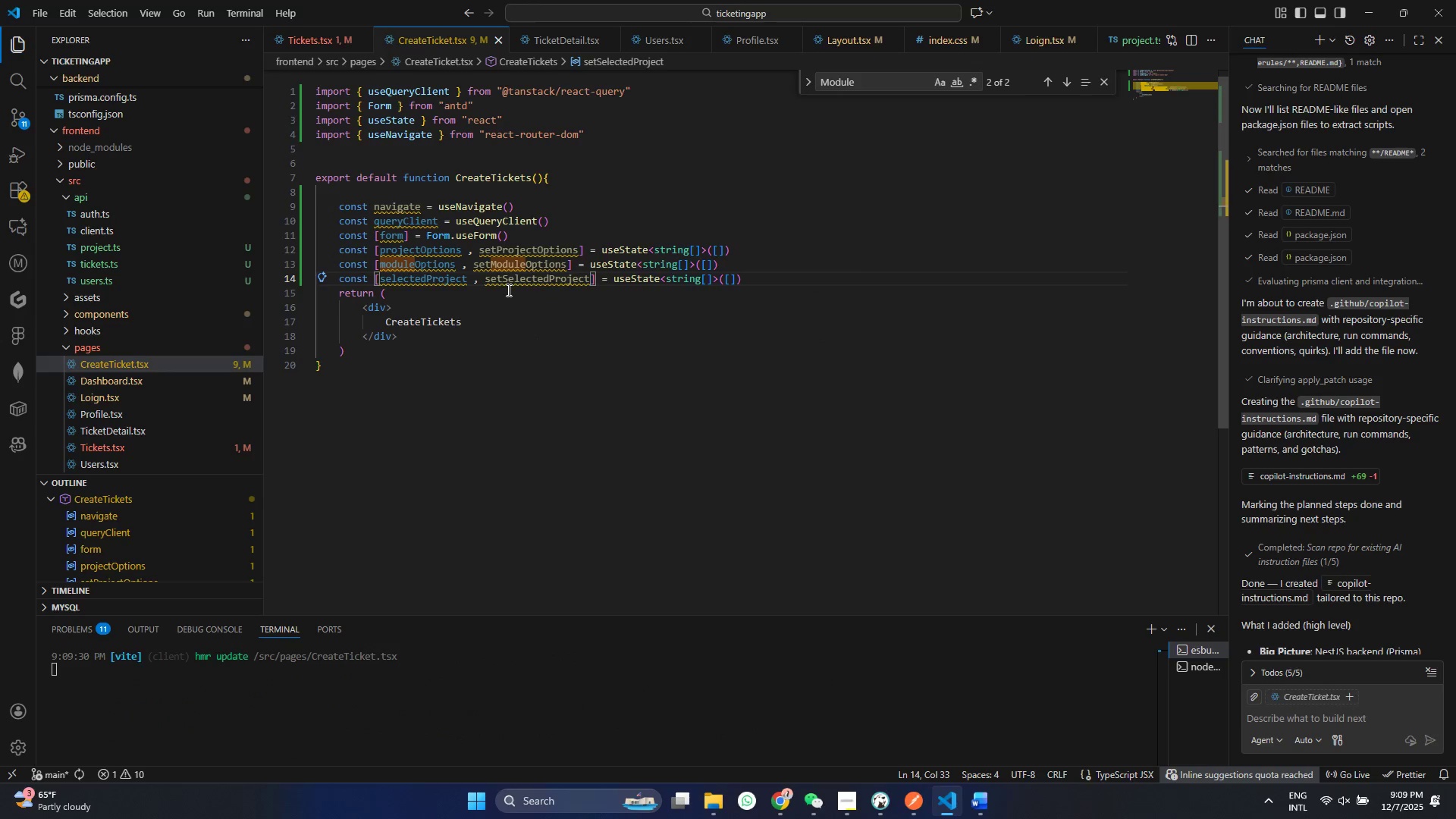 
key(Control+ControlLeft)
 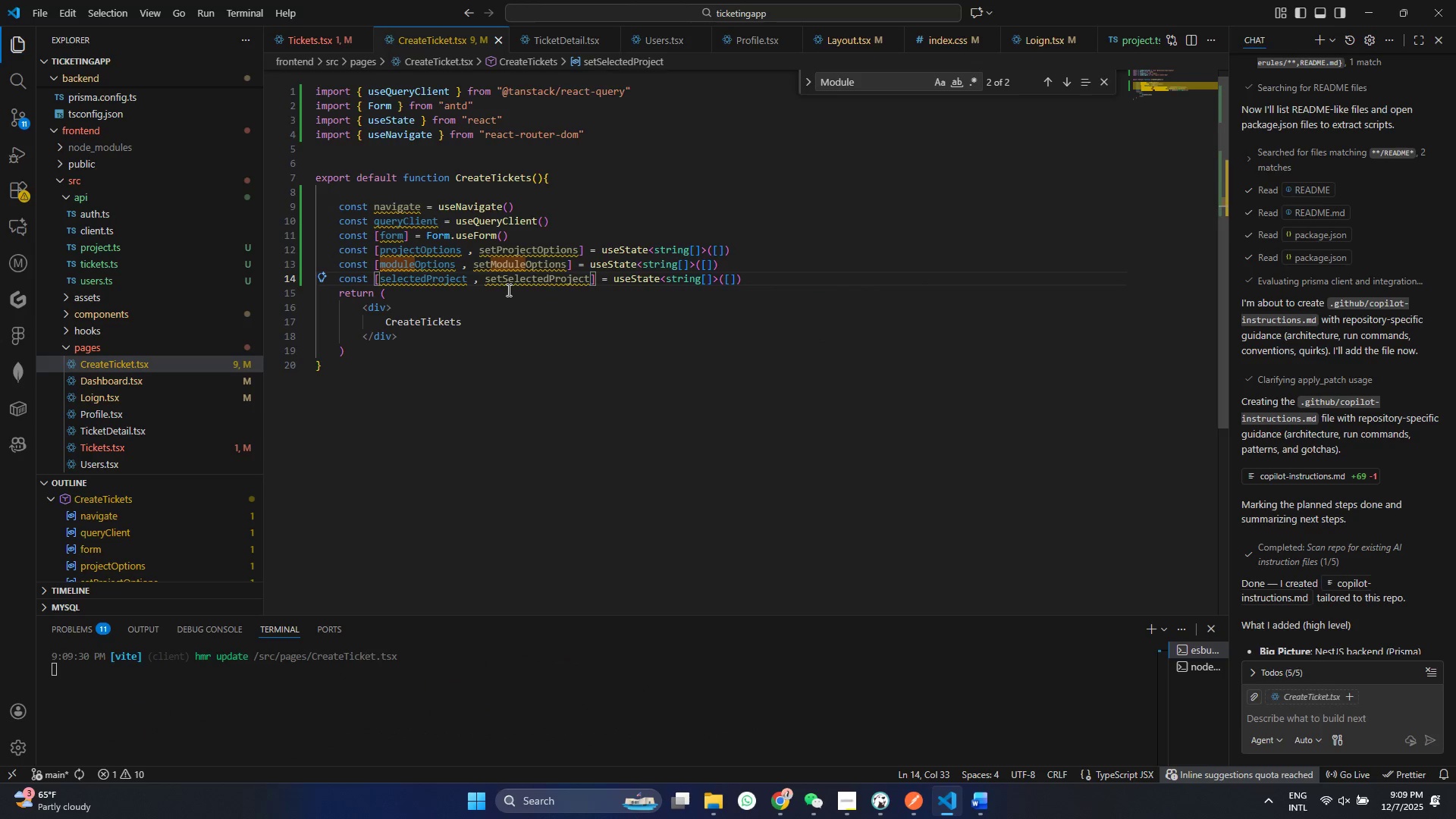 
key(Control+S)
 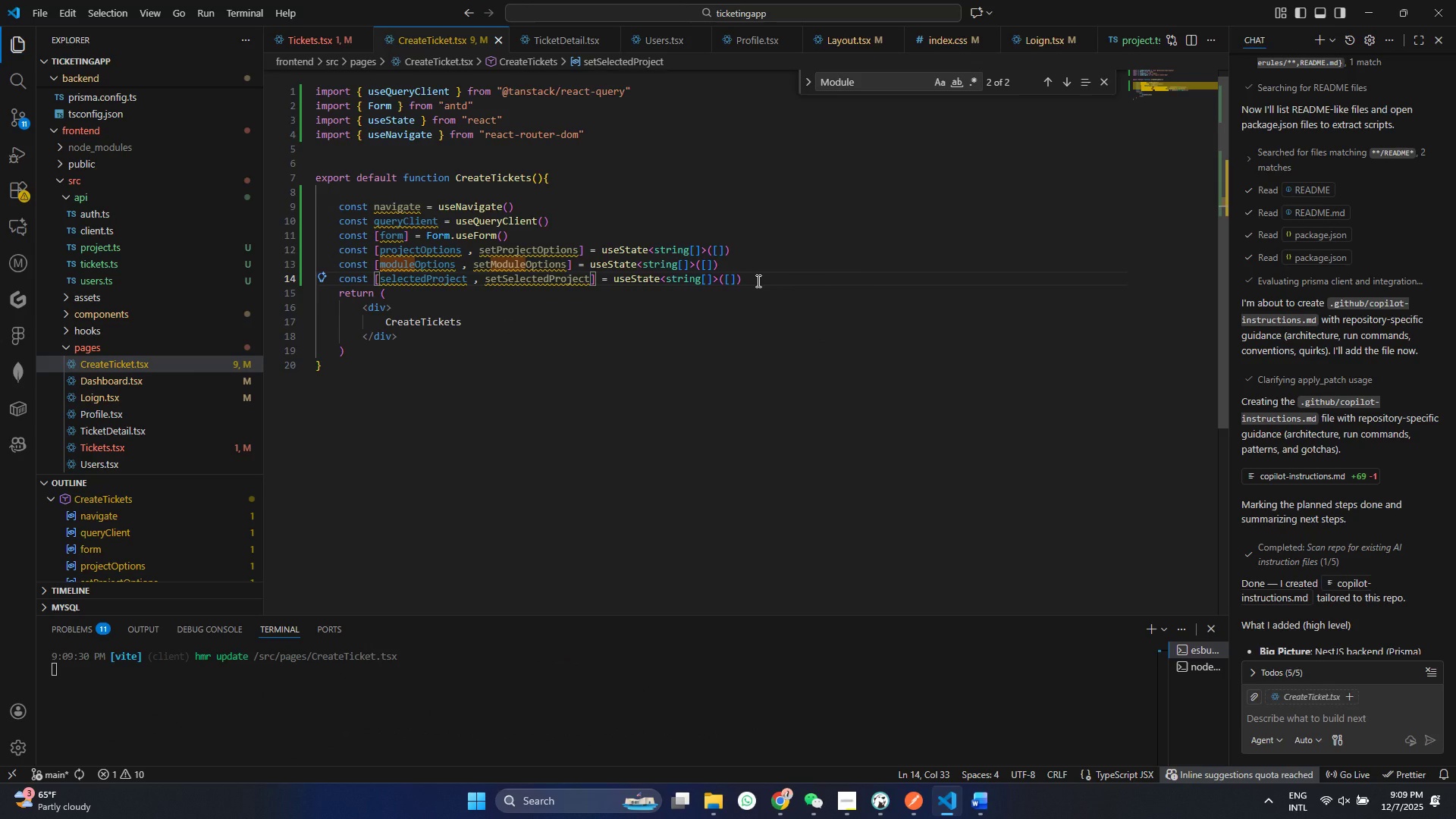 
wait(6.36)
 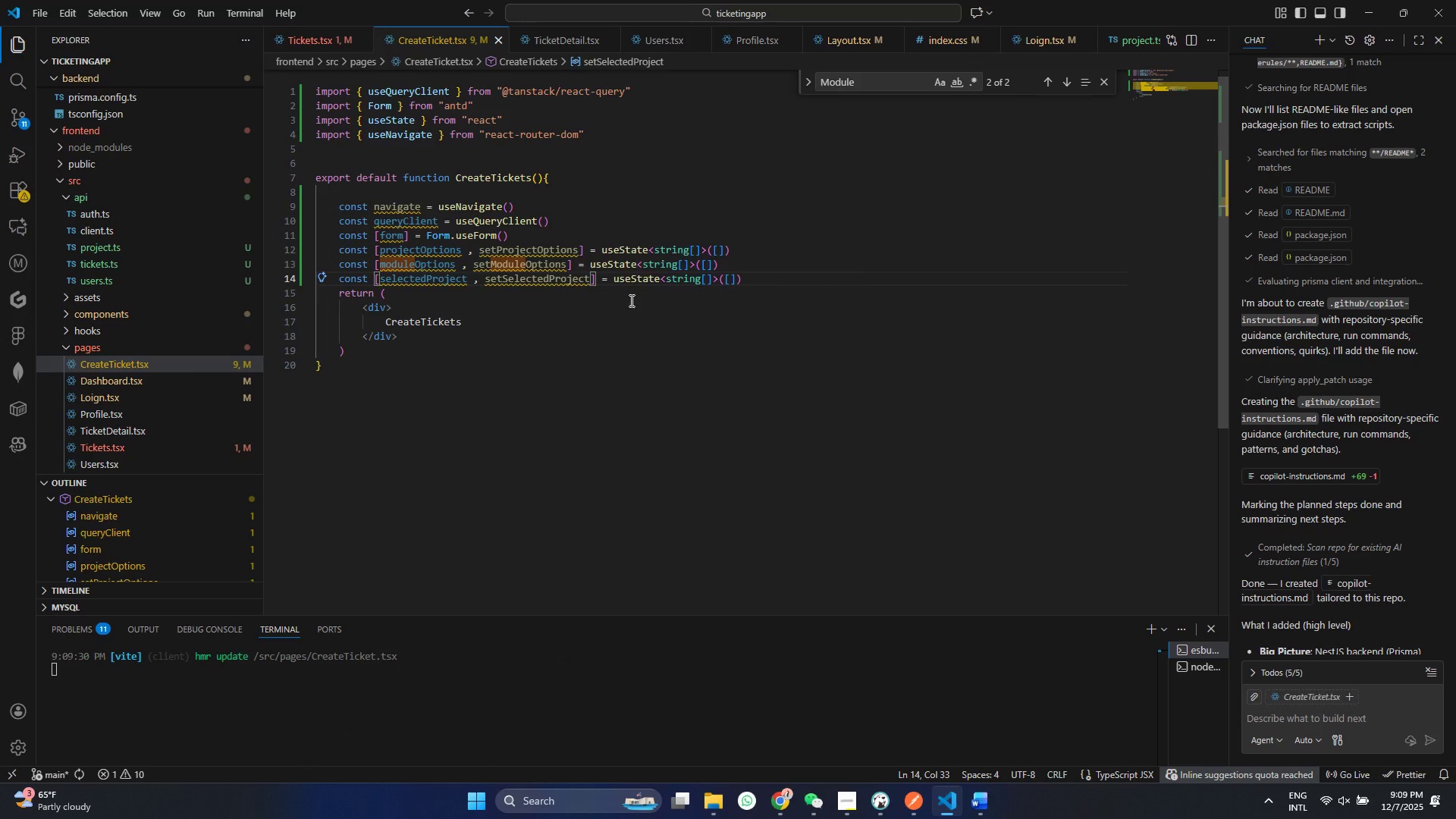 
left_click([757, 281])
 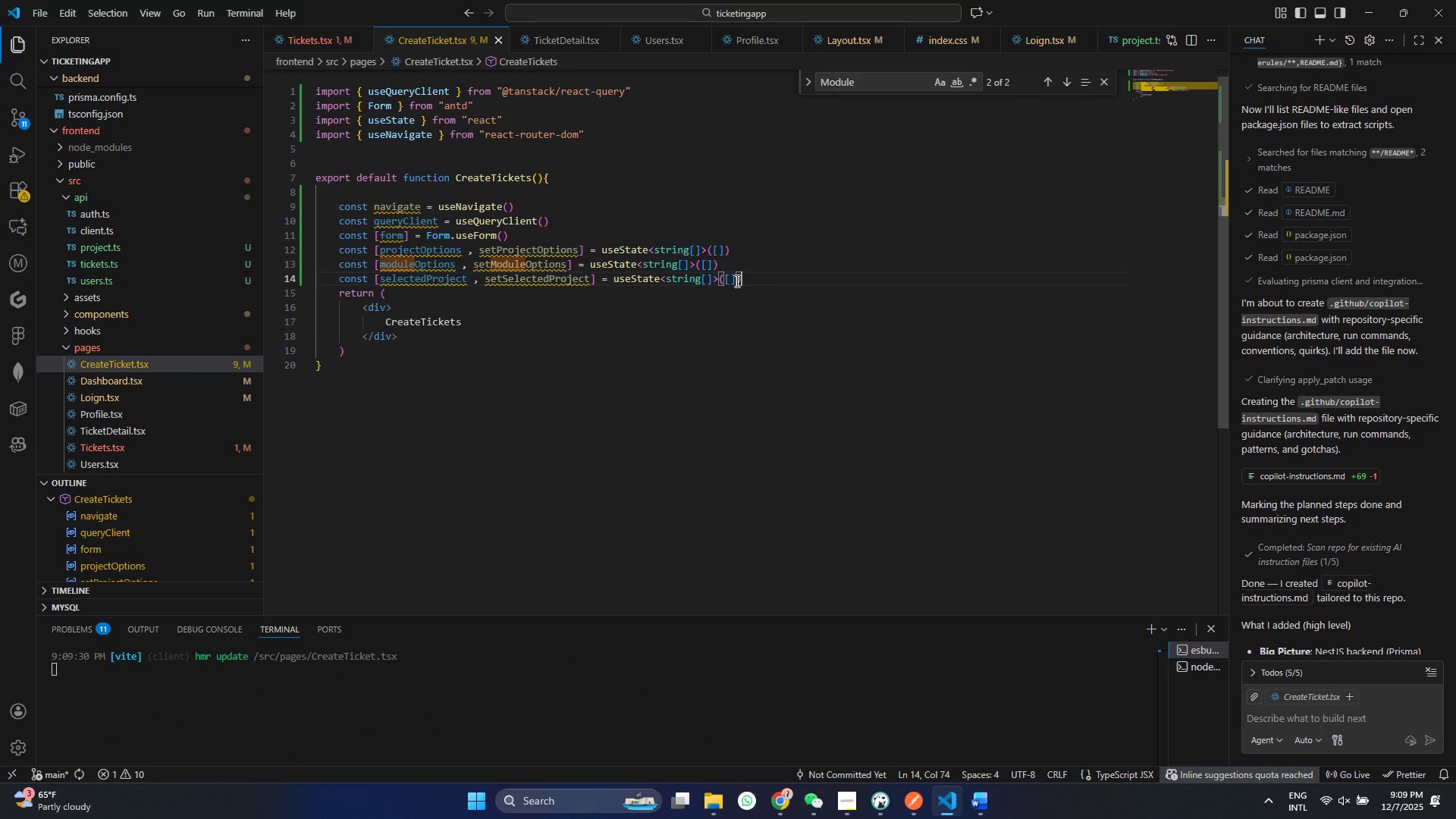 
left_click([736, 281])
 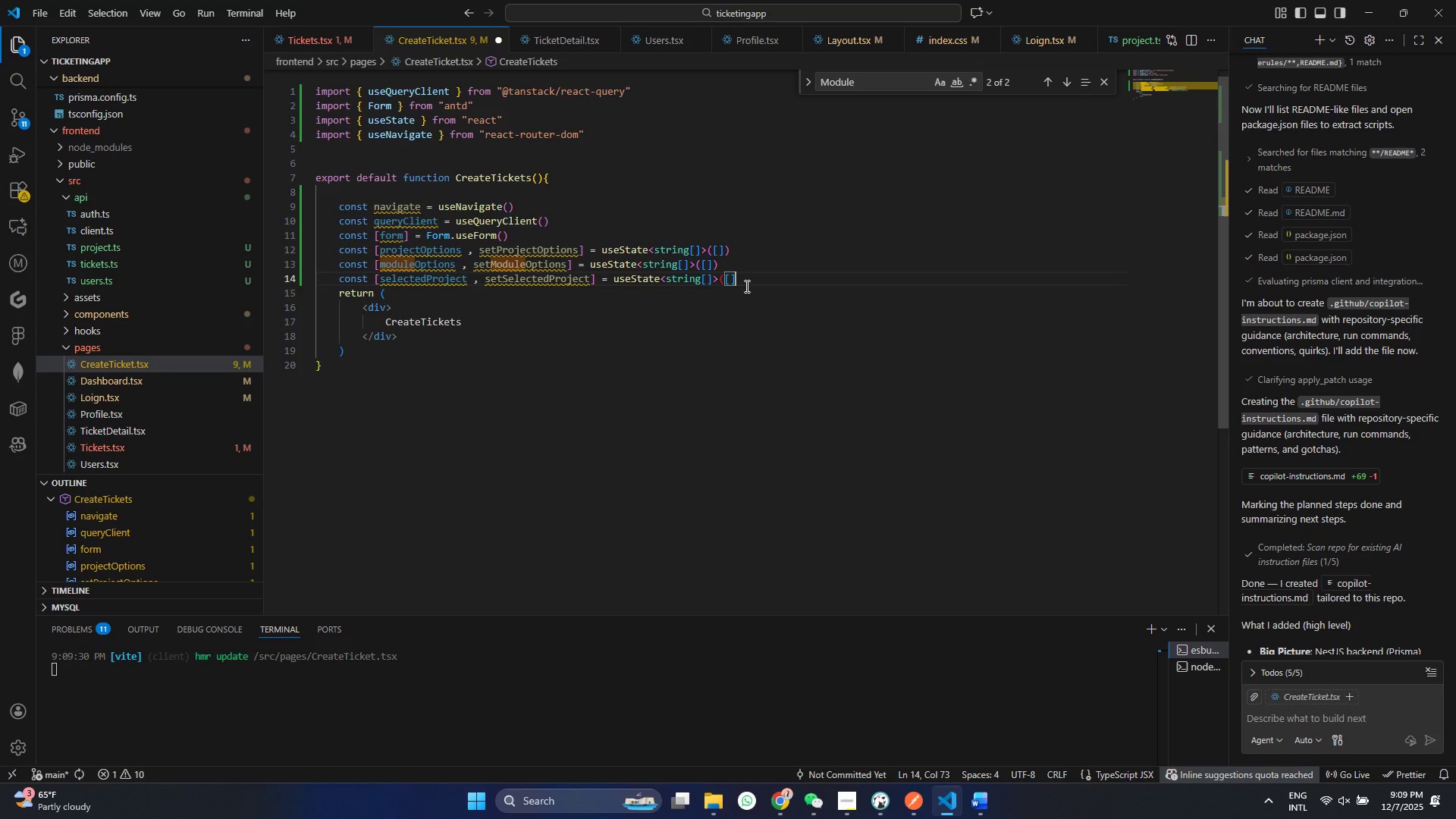 
key(Delete)
 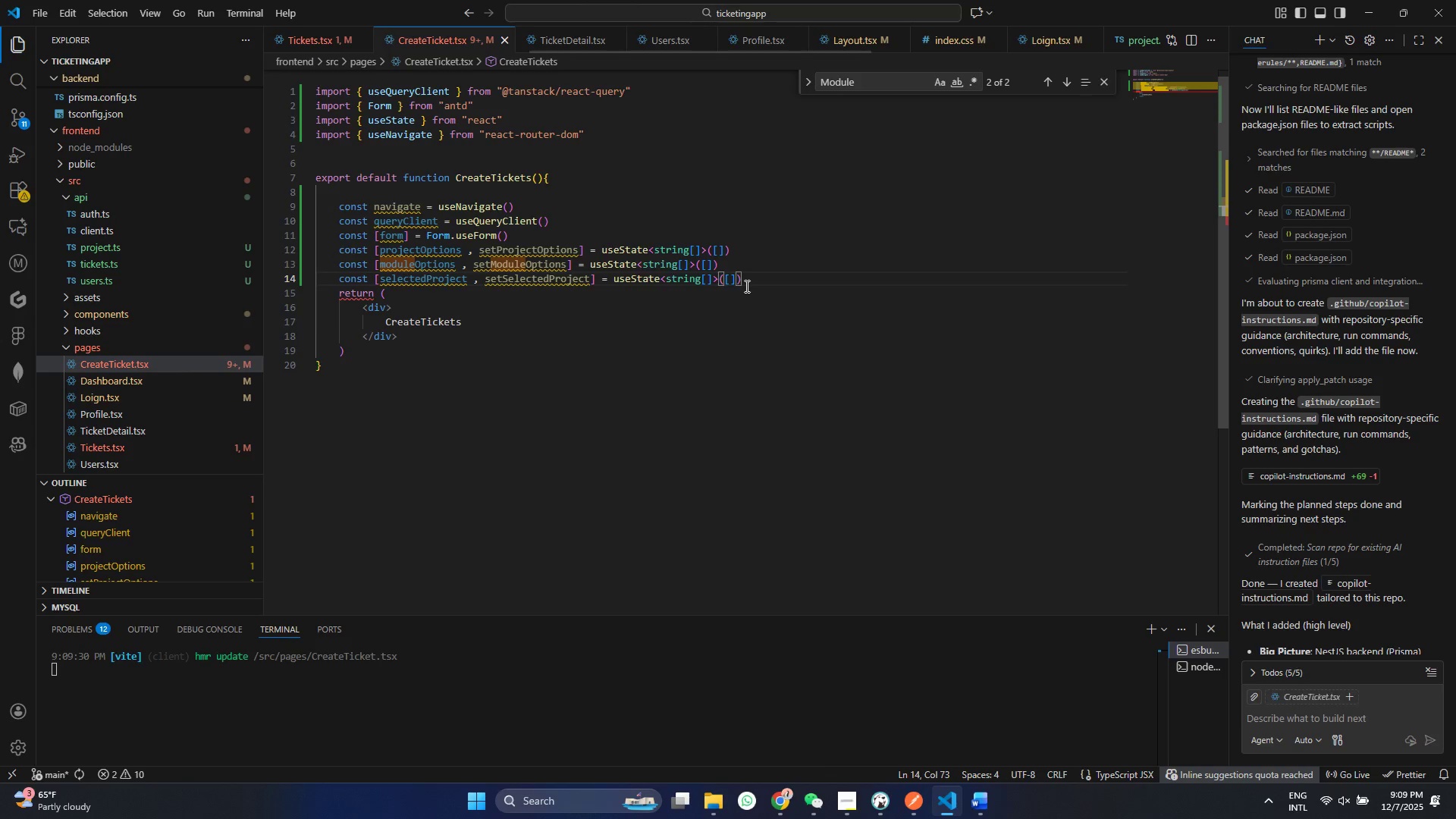 
key(Control+ControlLeft)
 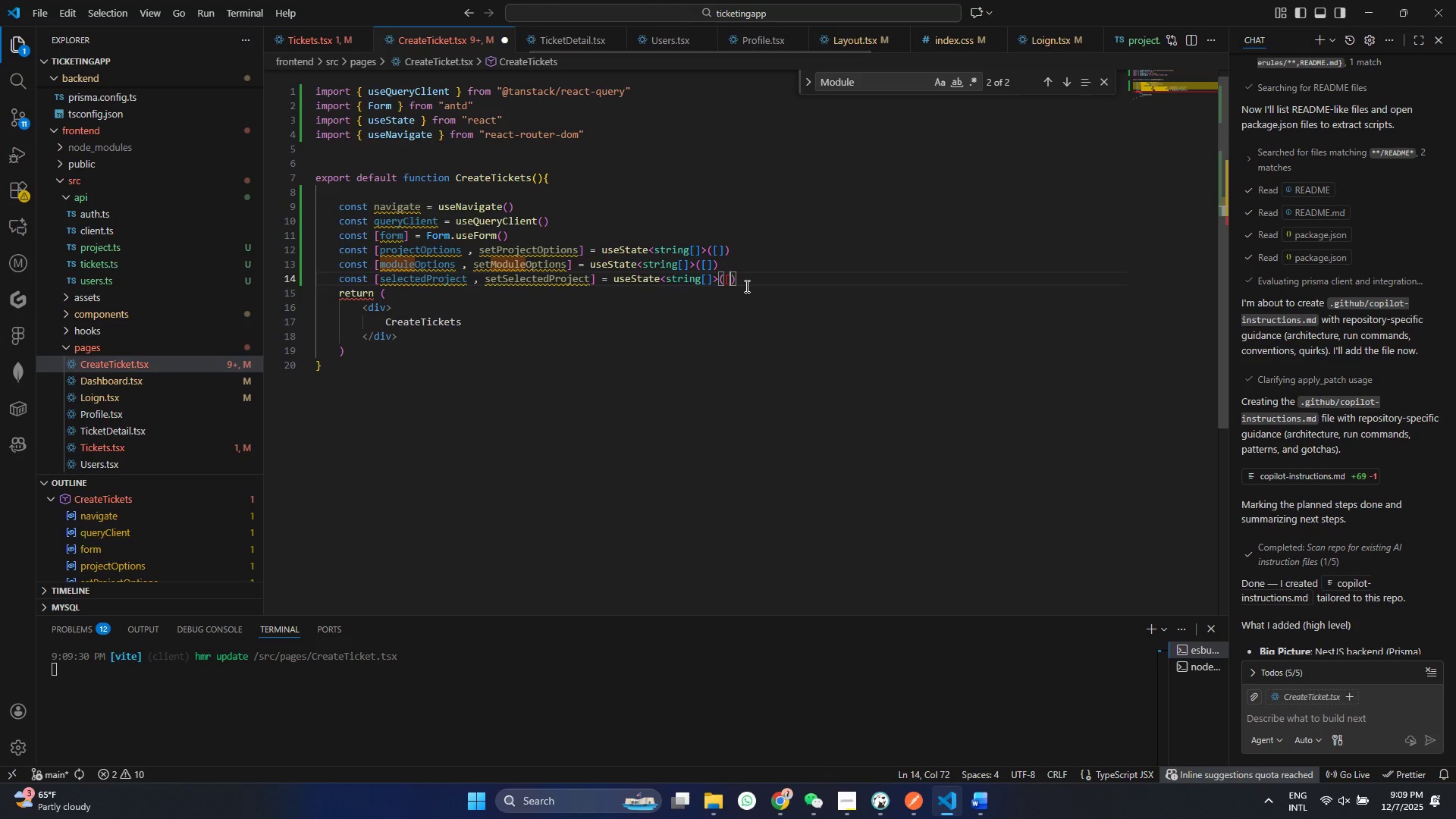 
key(Control+Z)
 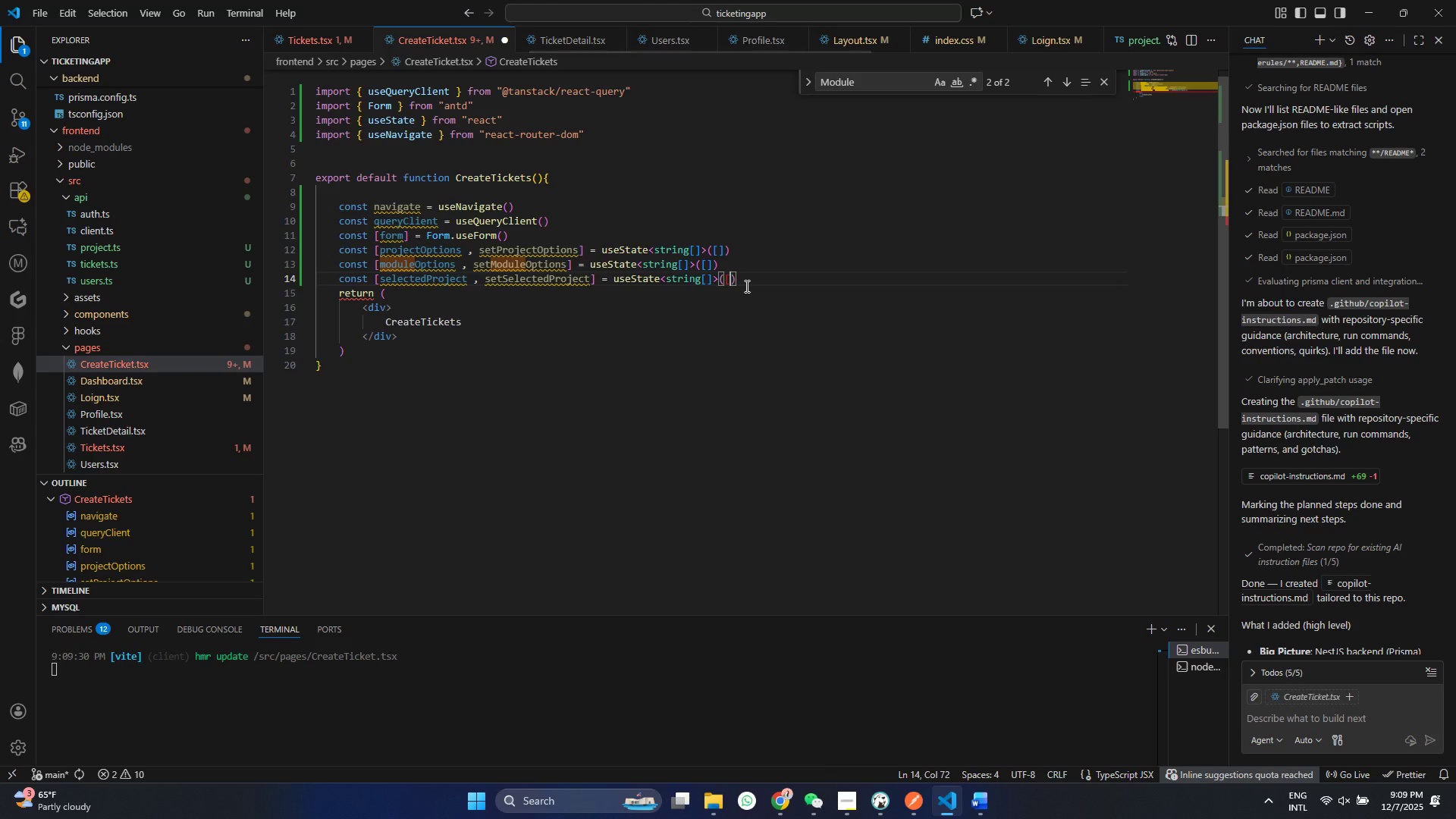 
key(Control+Backspace)
 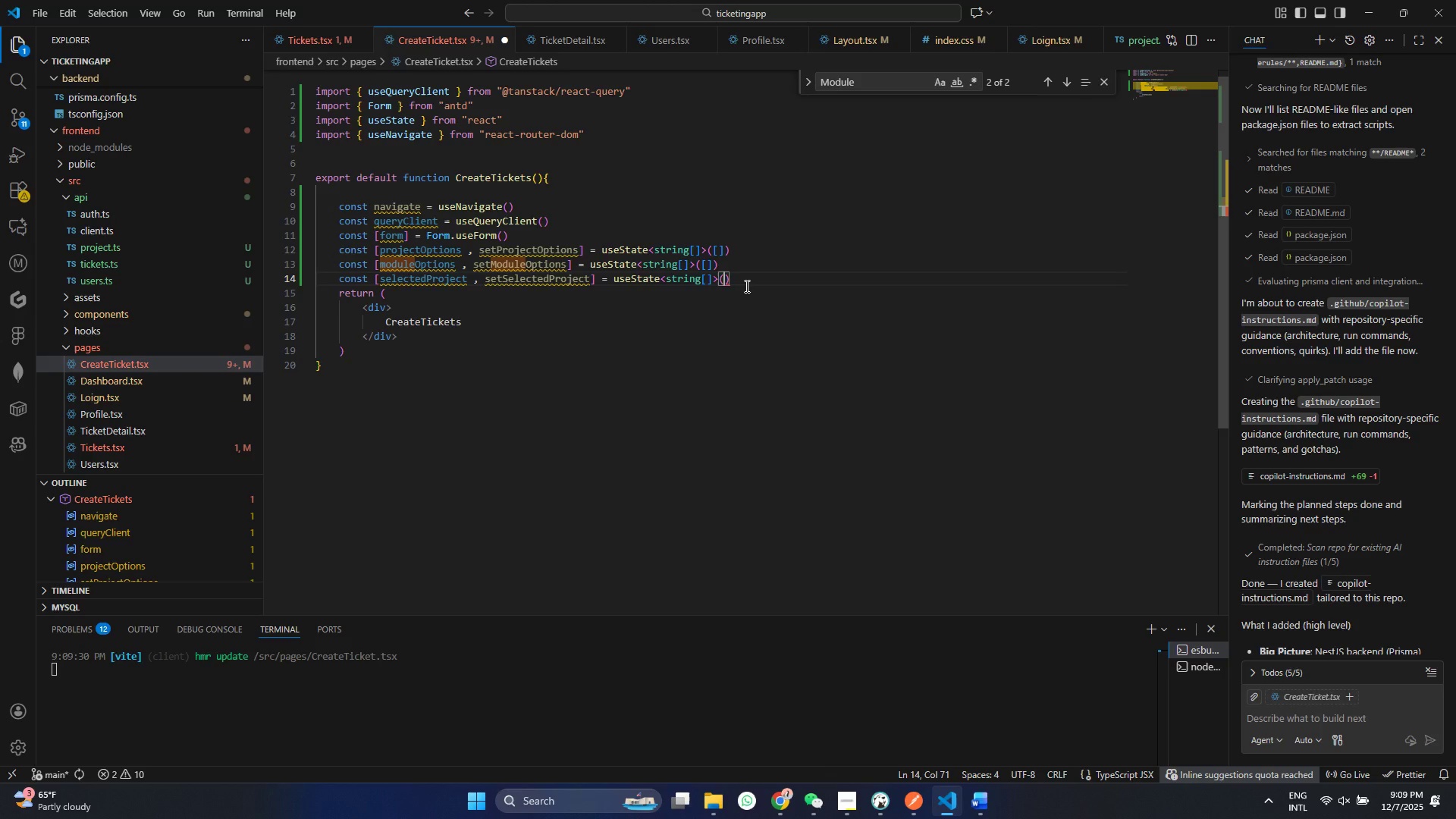 
key(Backspace)
 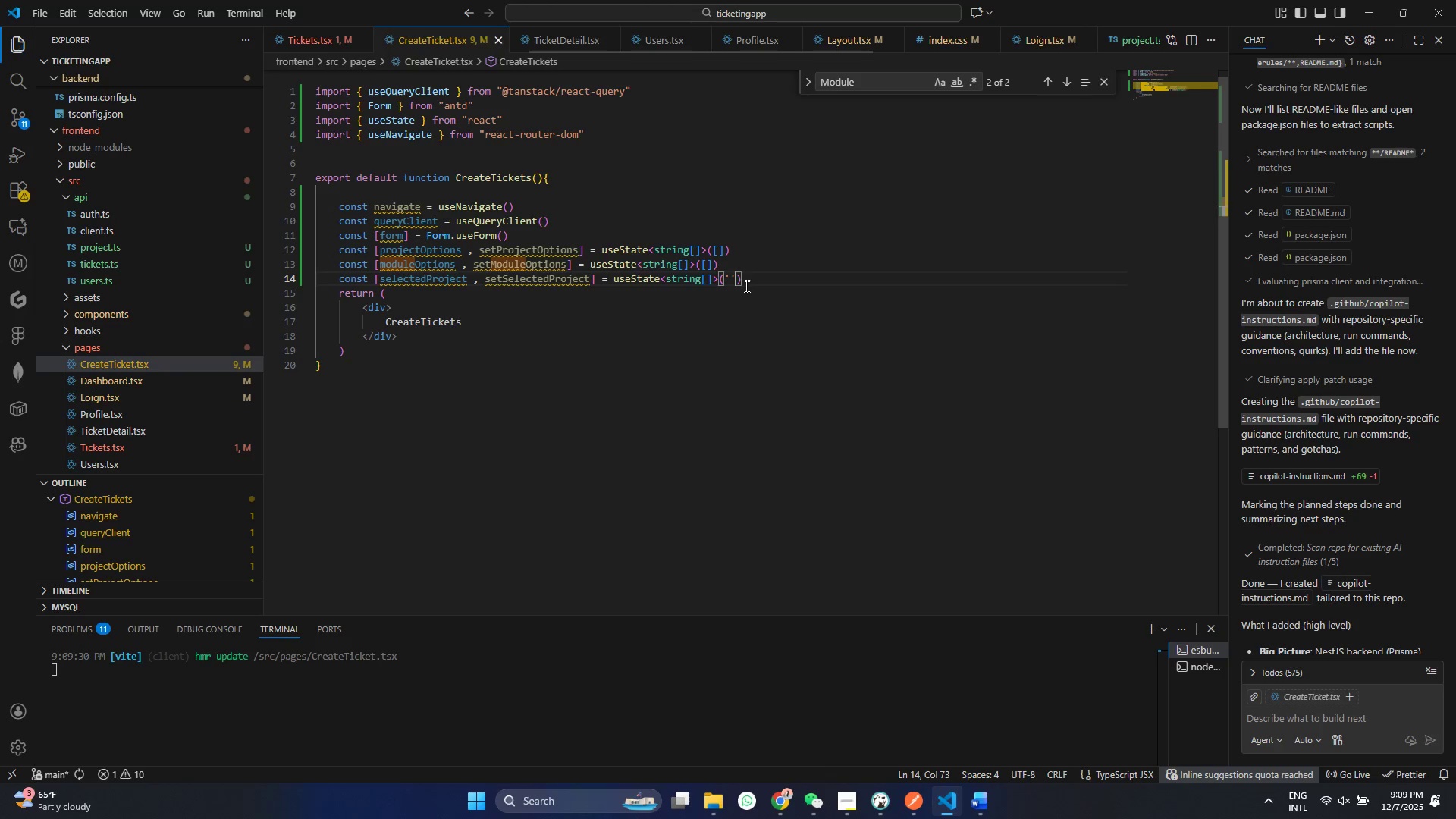 
key(Quote)
 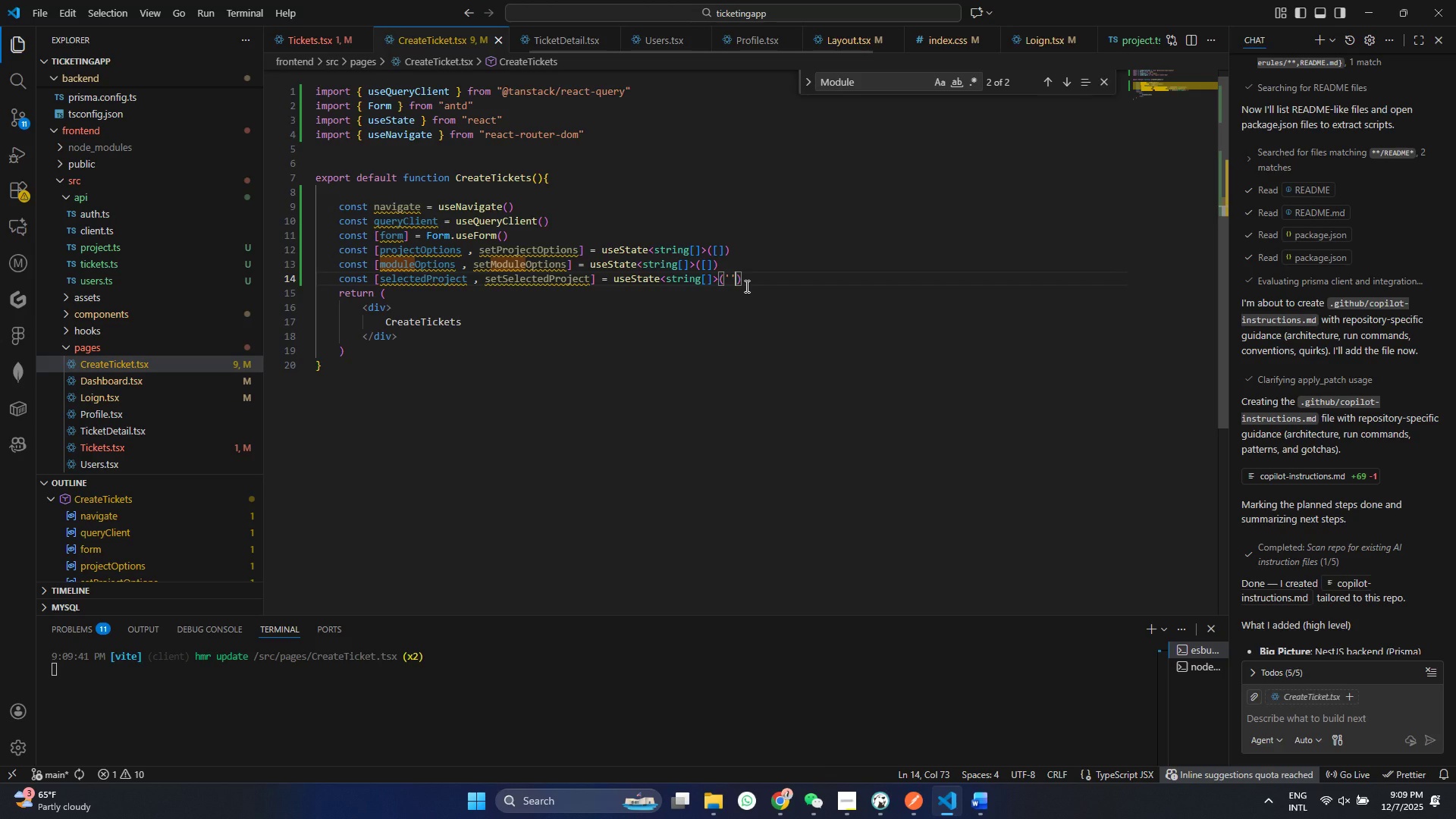 
key(Quote)
 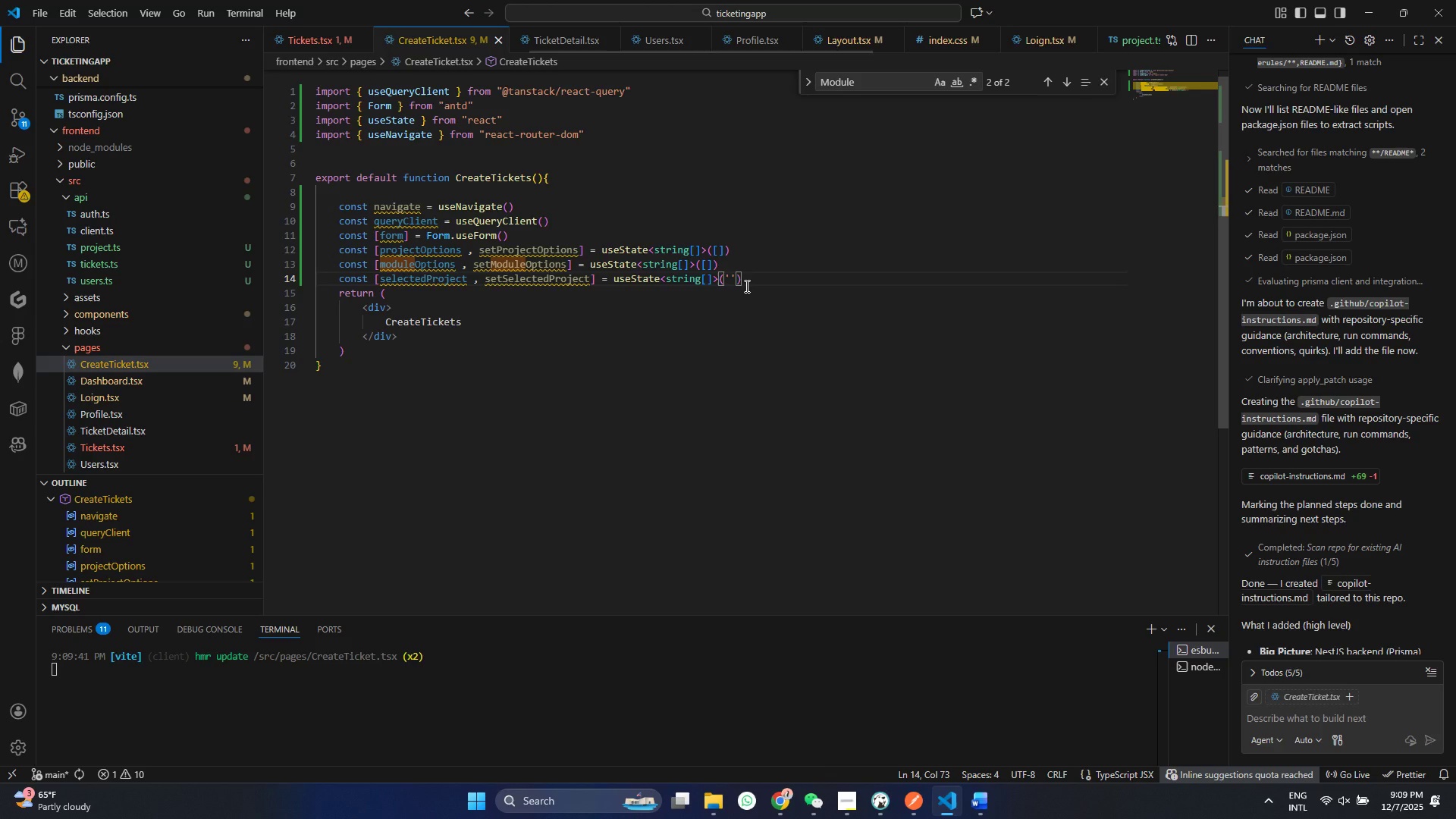 
key(Control+ControlLeft)
 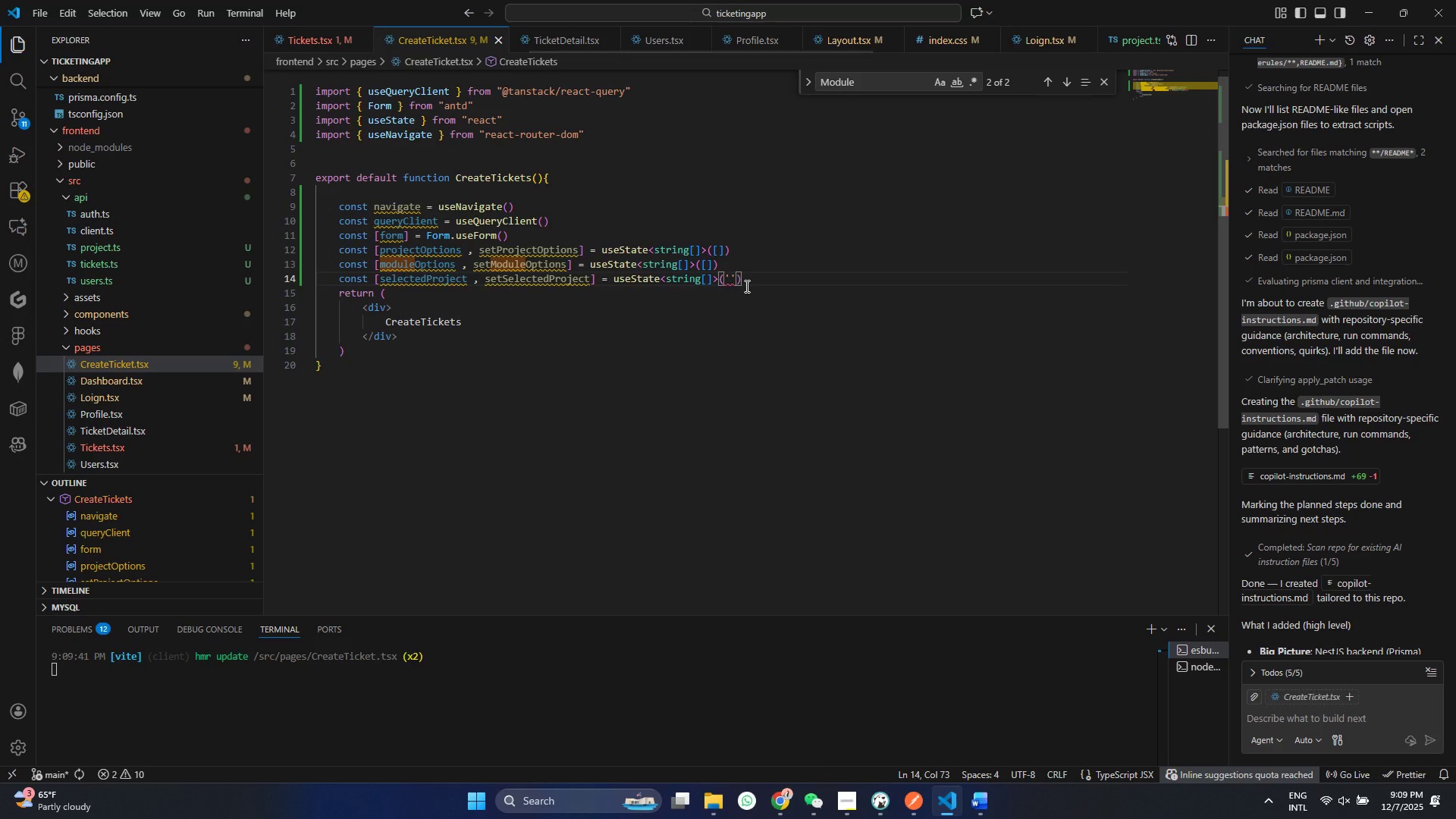 
key(S)
 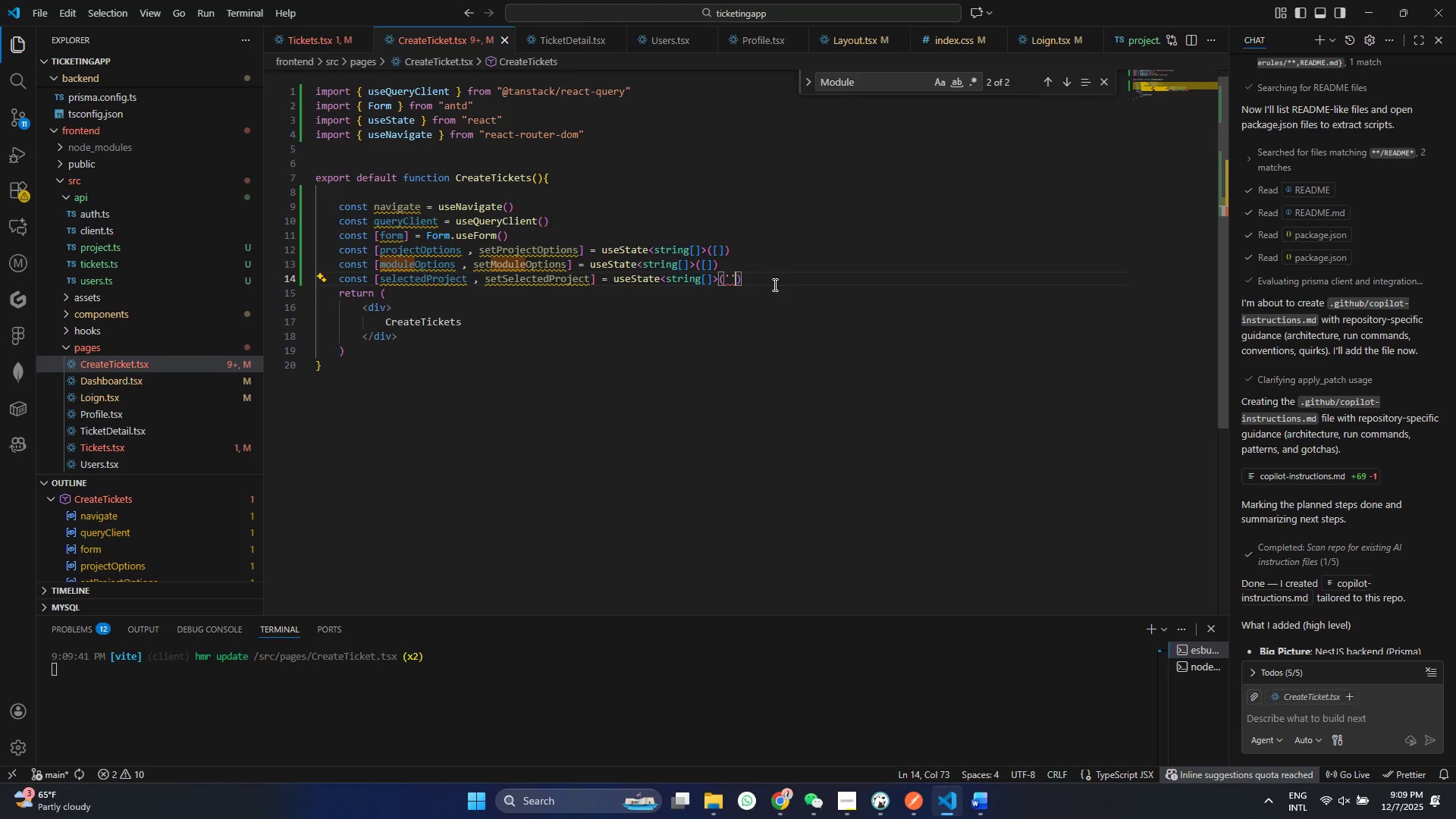 
left_click([774, 284])
 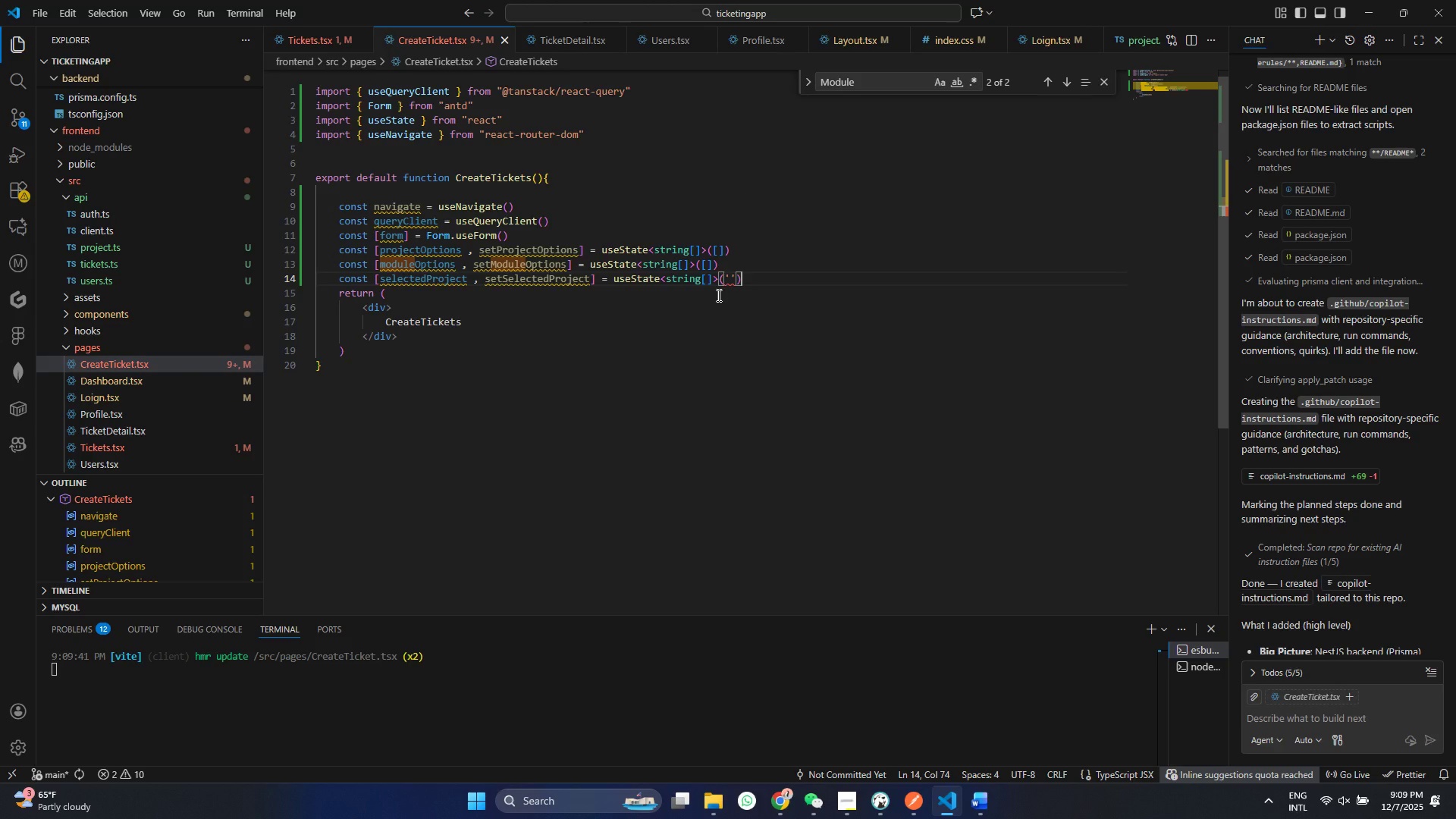 
left_click([712, 285])
 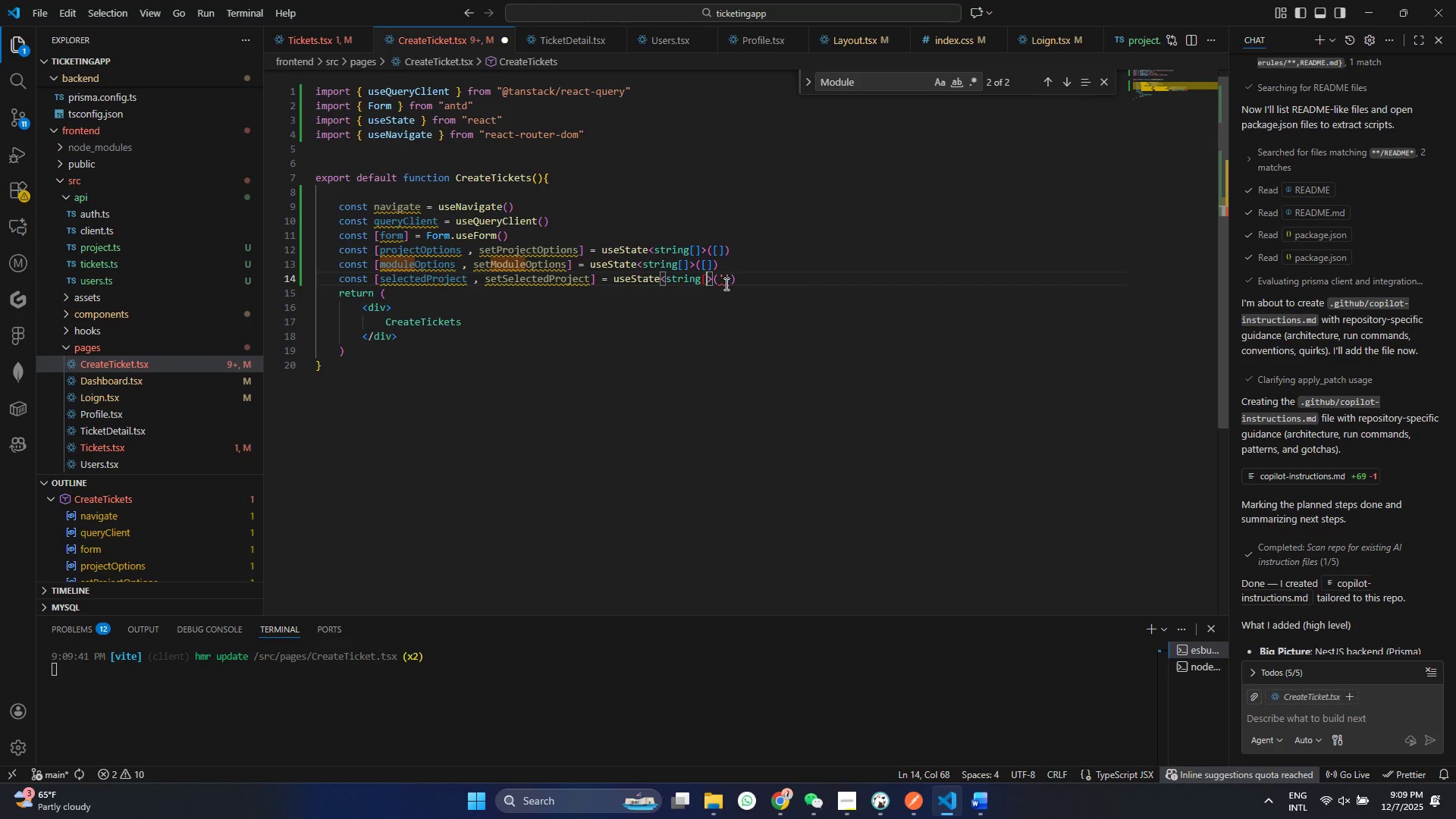 
key(Backspace)
 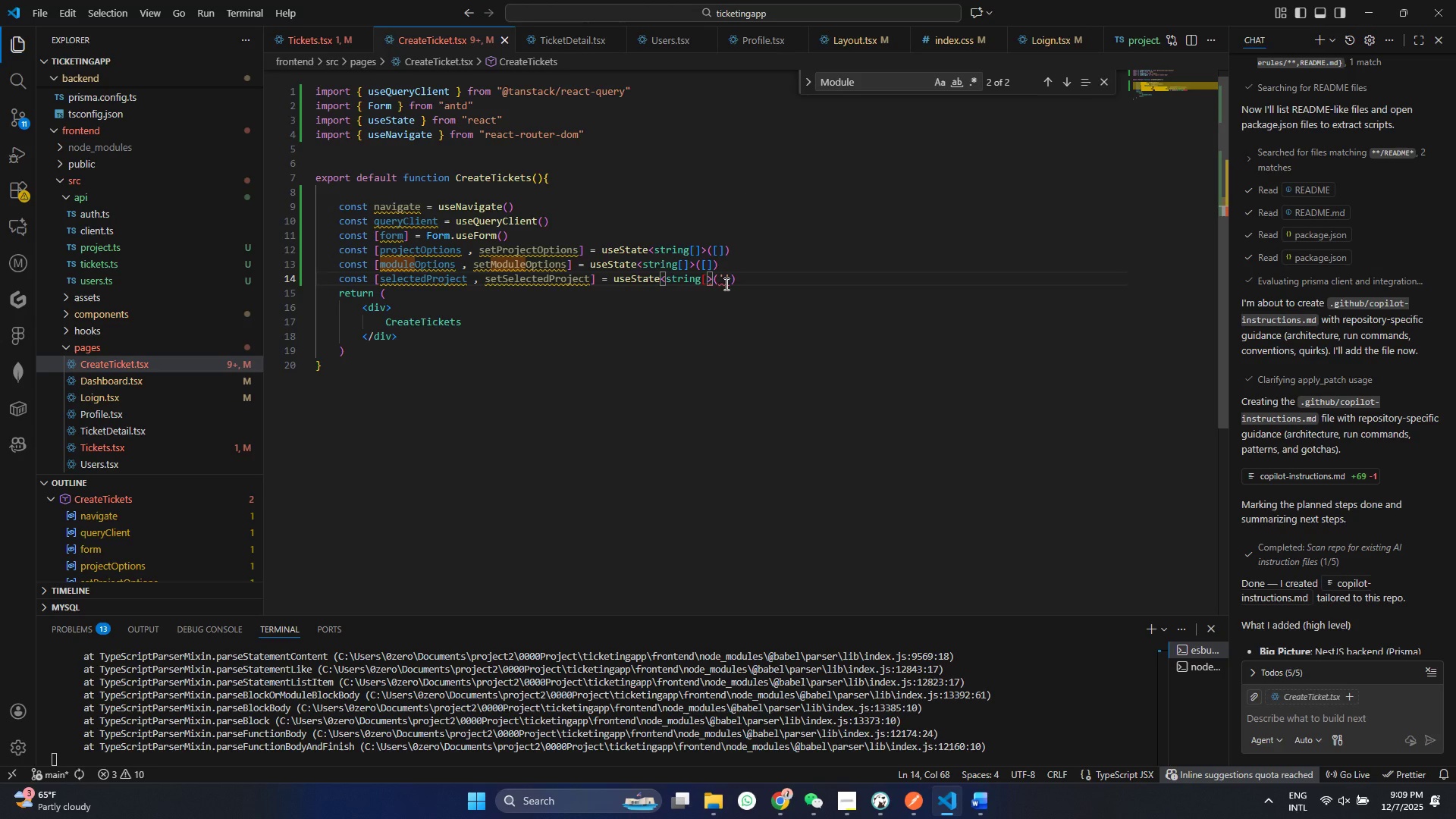 
key(Control+ControlLeft)
 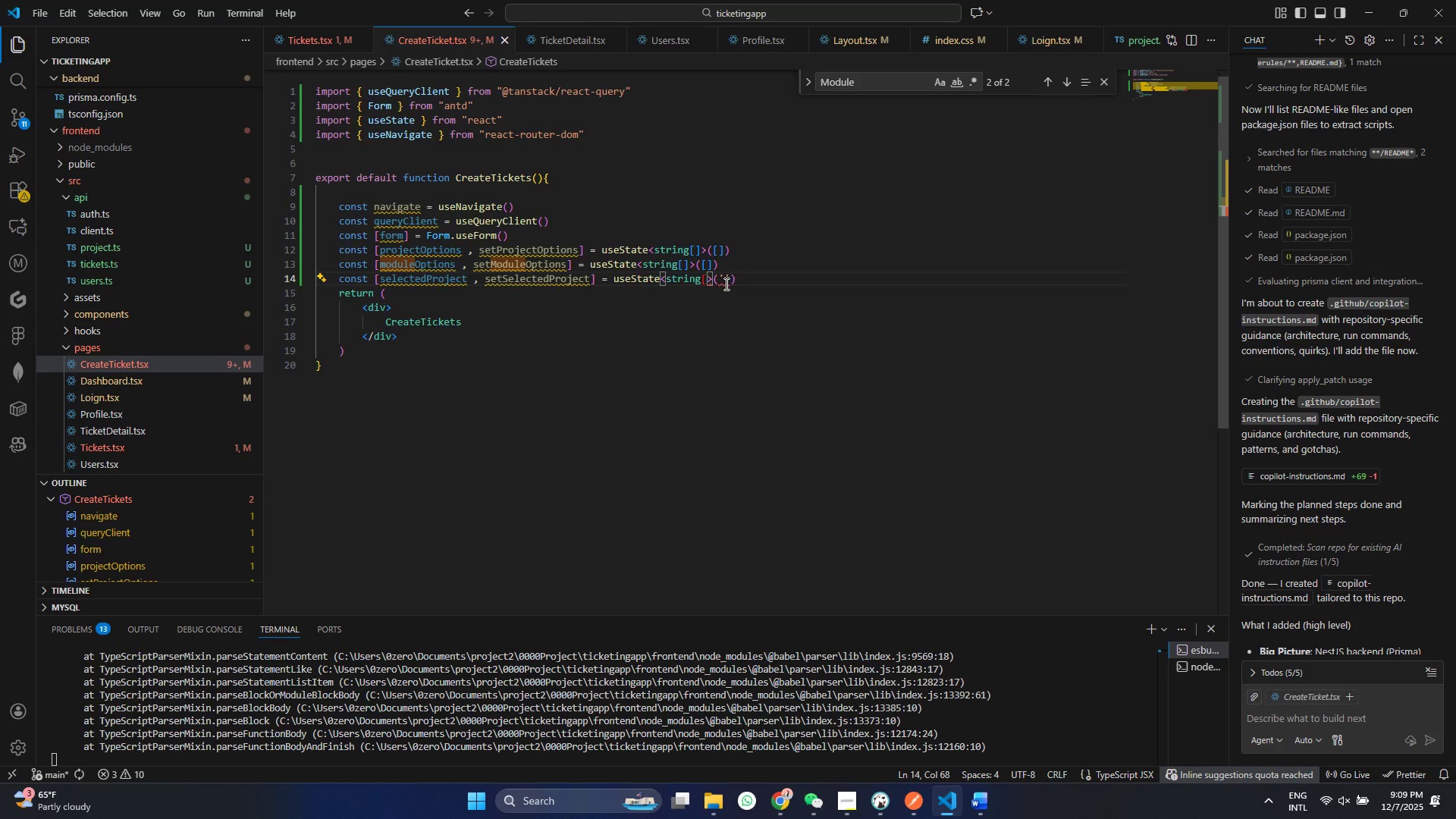 
key(Control+S)
 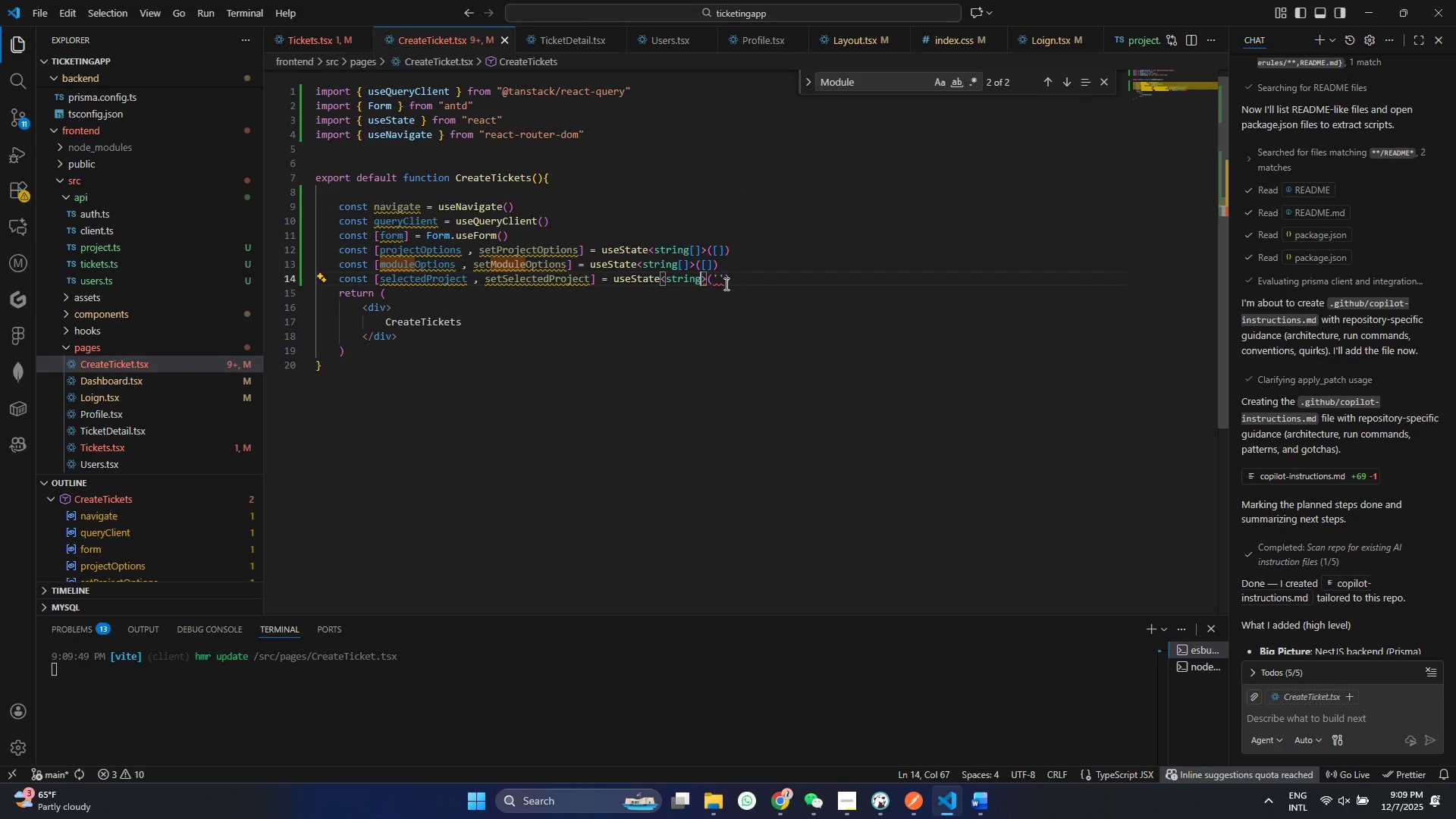 
key(Backspace)
 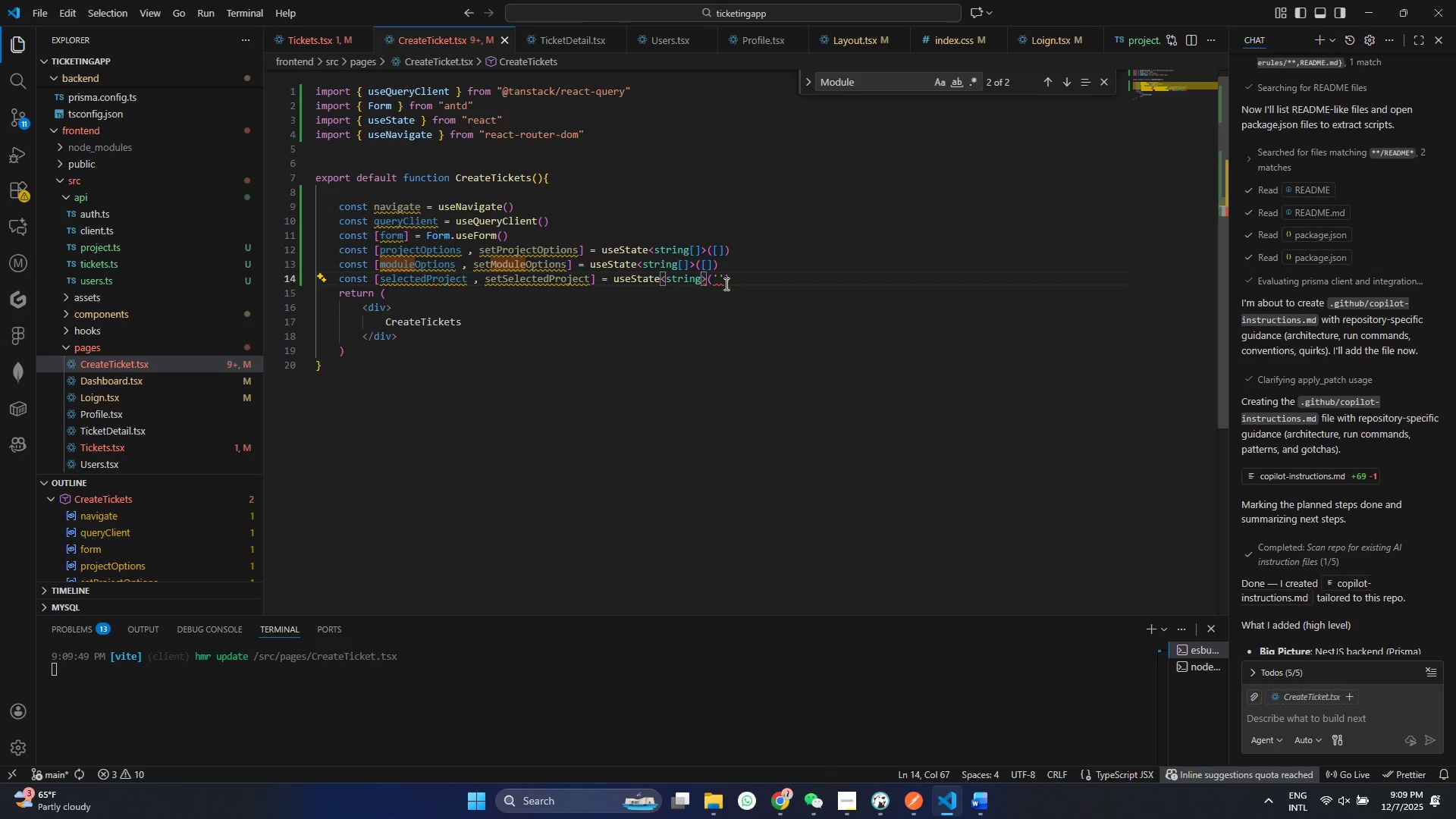 
key(Control+ControlLeft)
 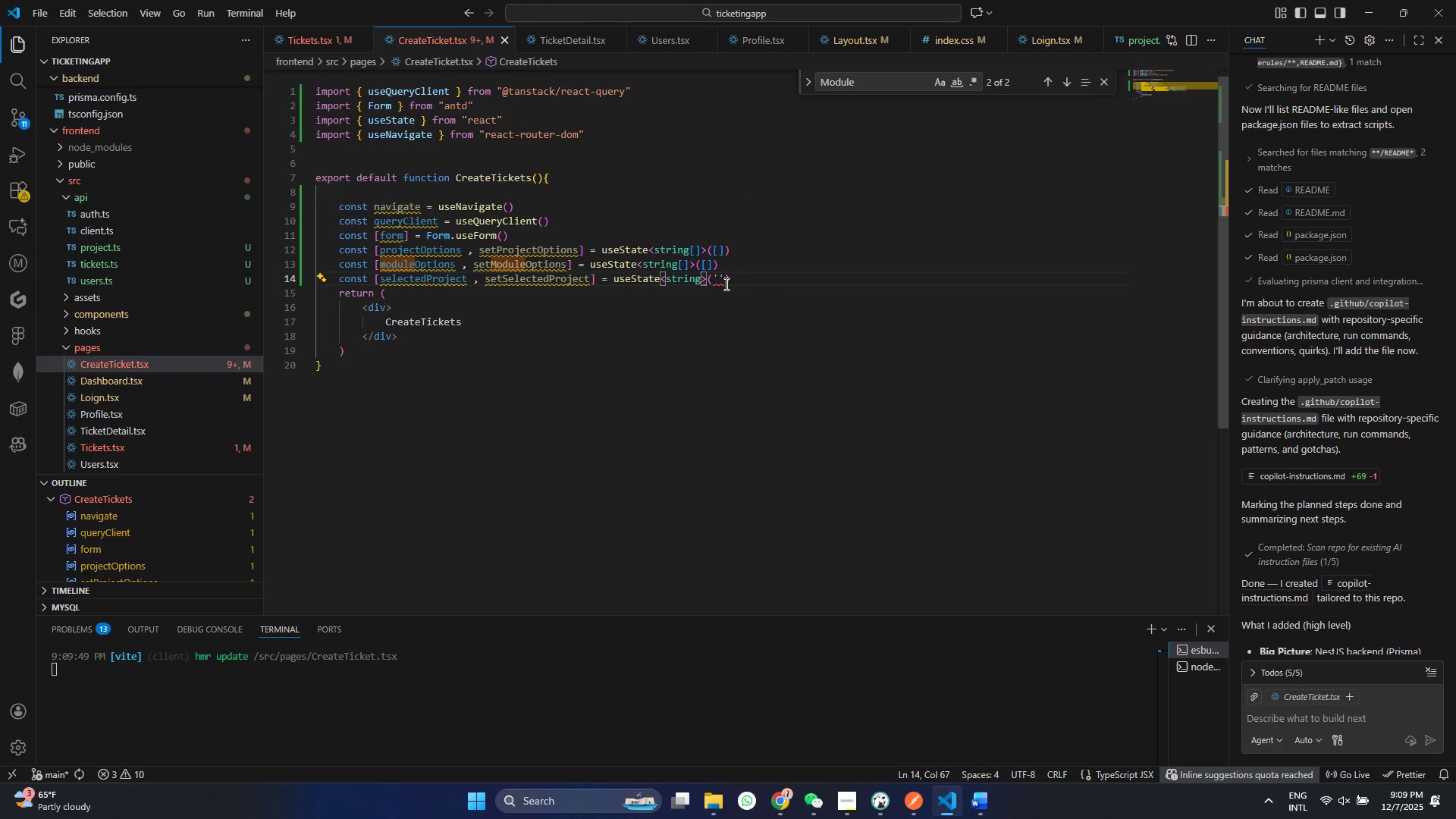 
key(Control+S)
 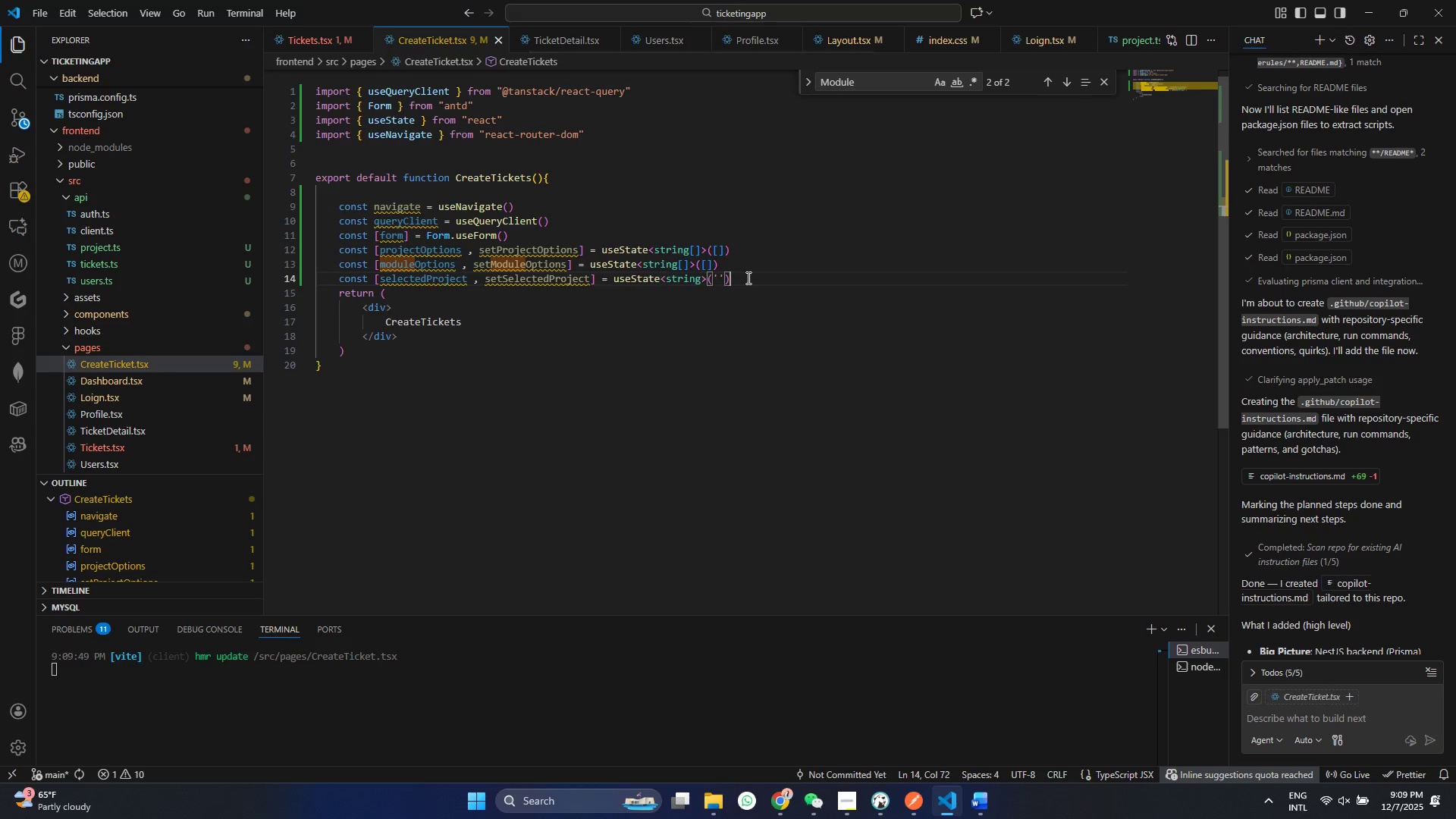 
left_click([747, 278])
 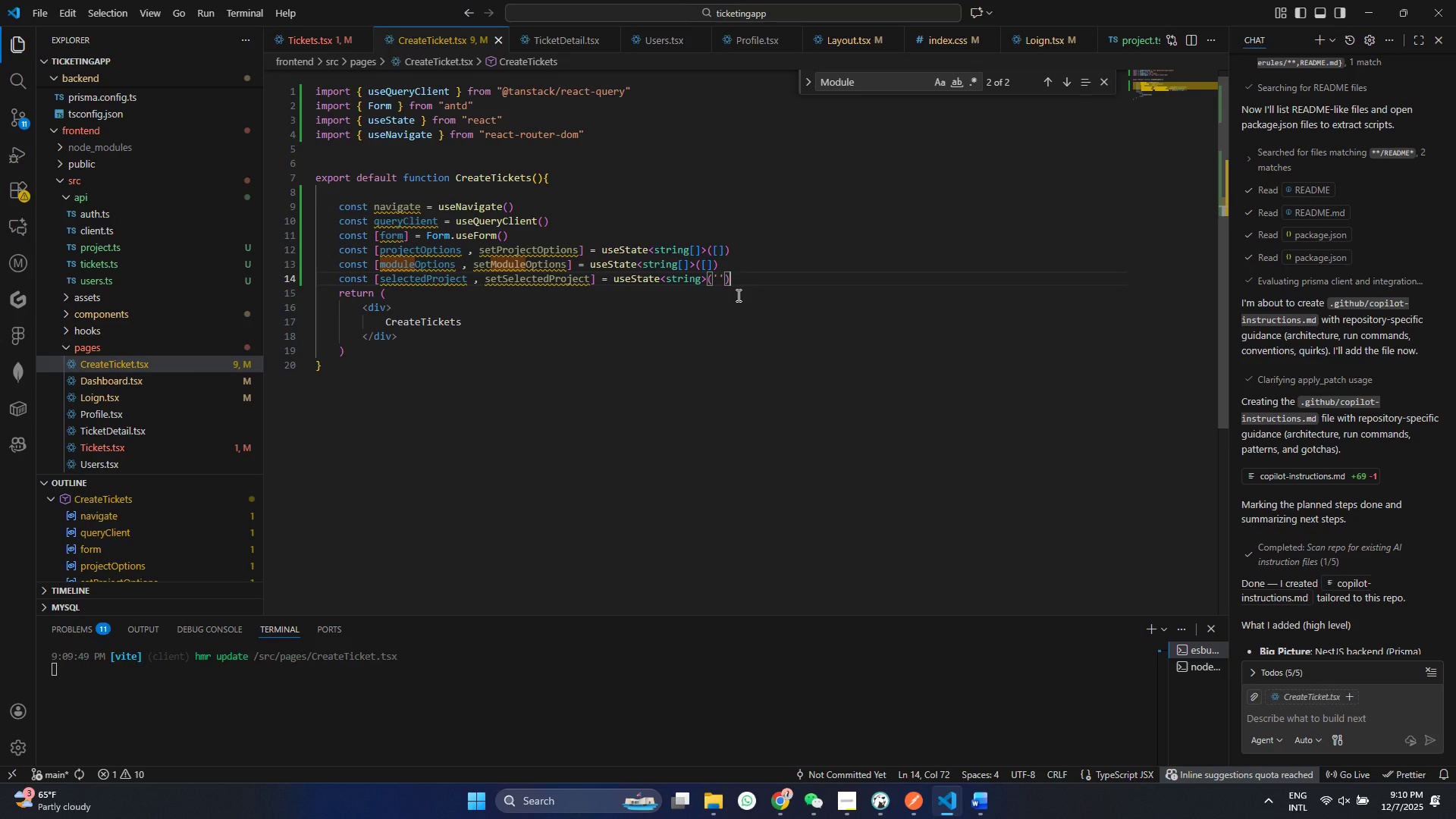 
wait(27.99)
 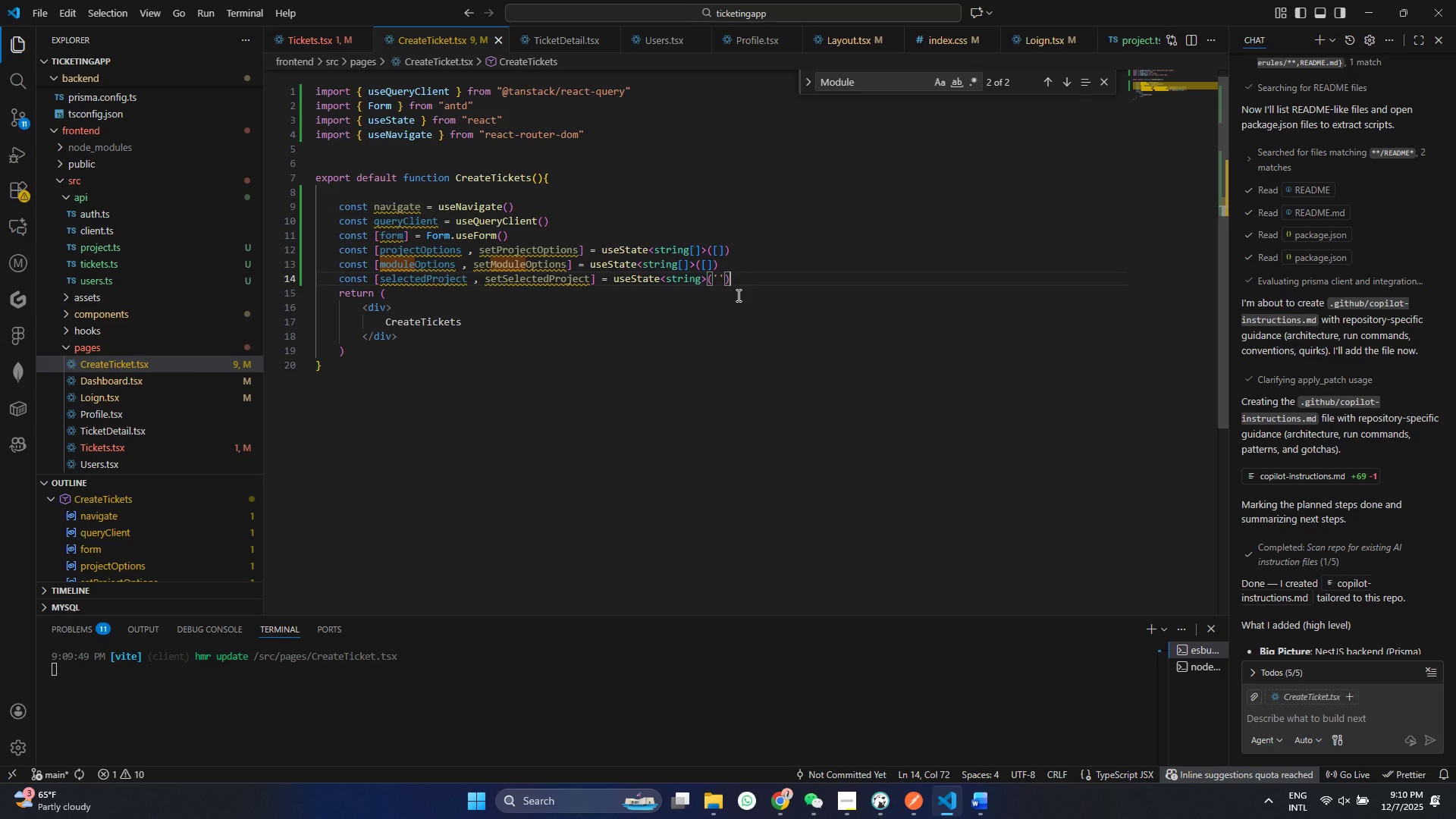 
left_click([461, 332])
 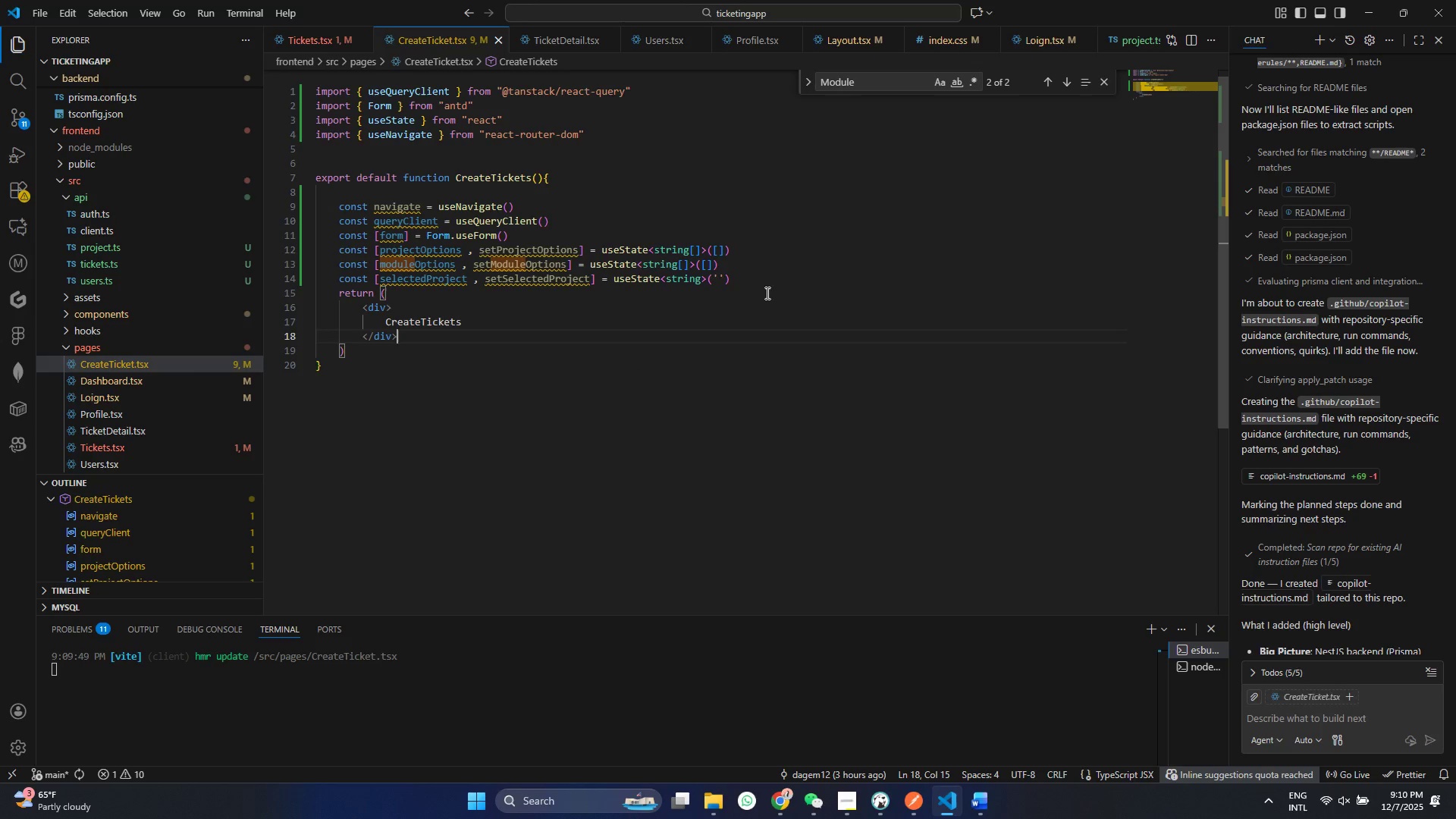 
double_click([765, 274])
 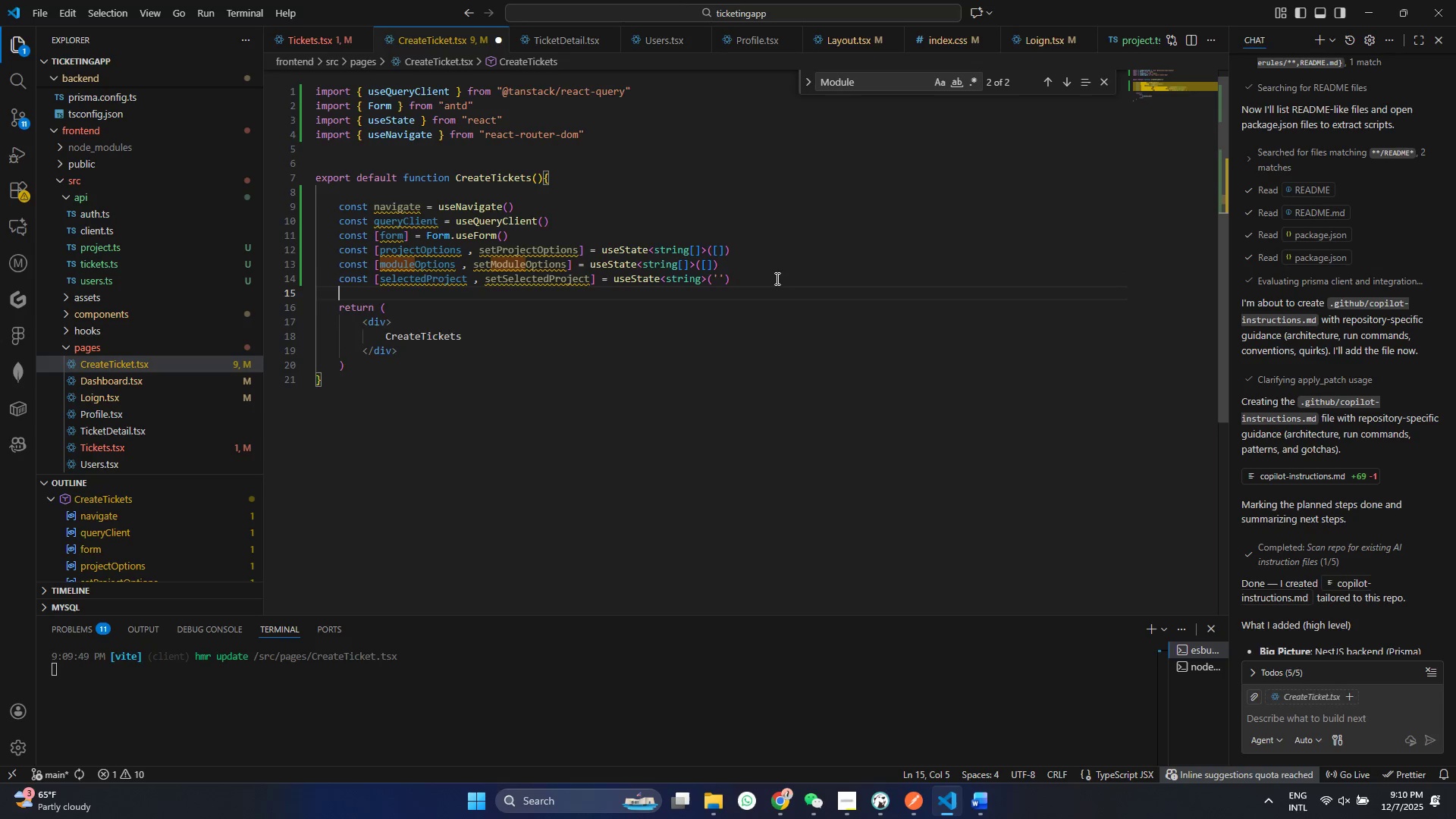 
key(Enter)
 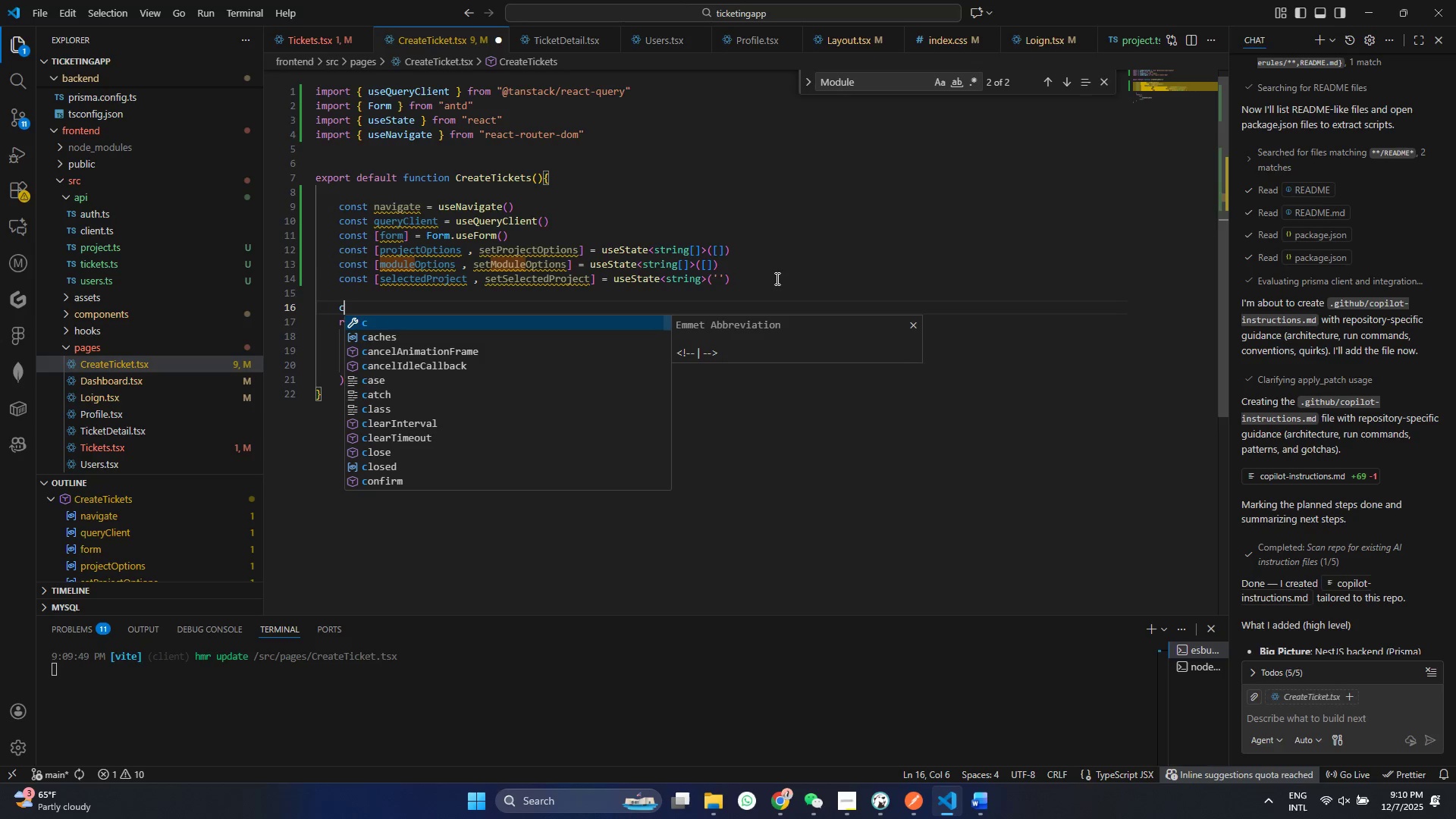 
key(Enter)
 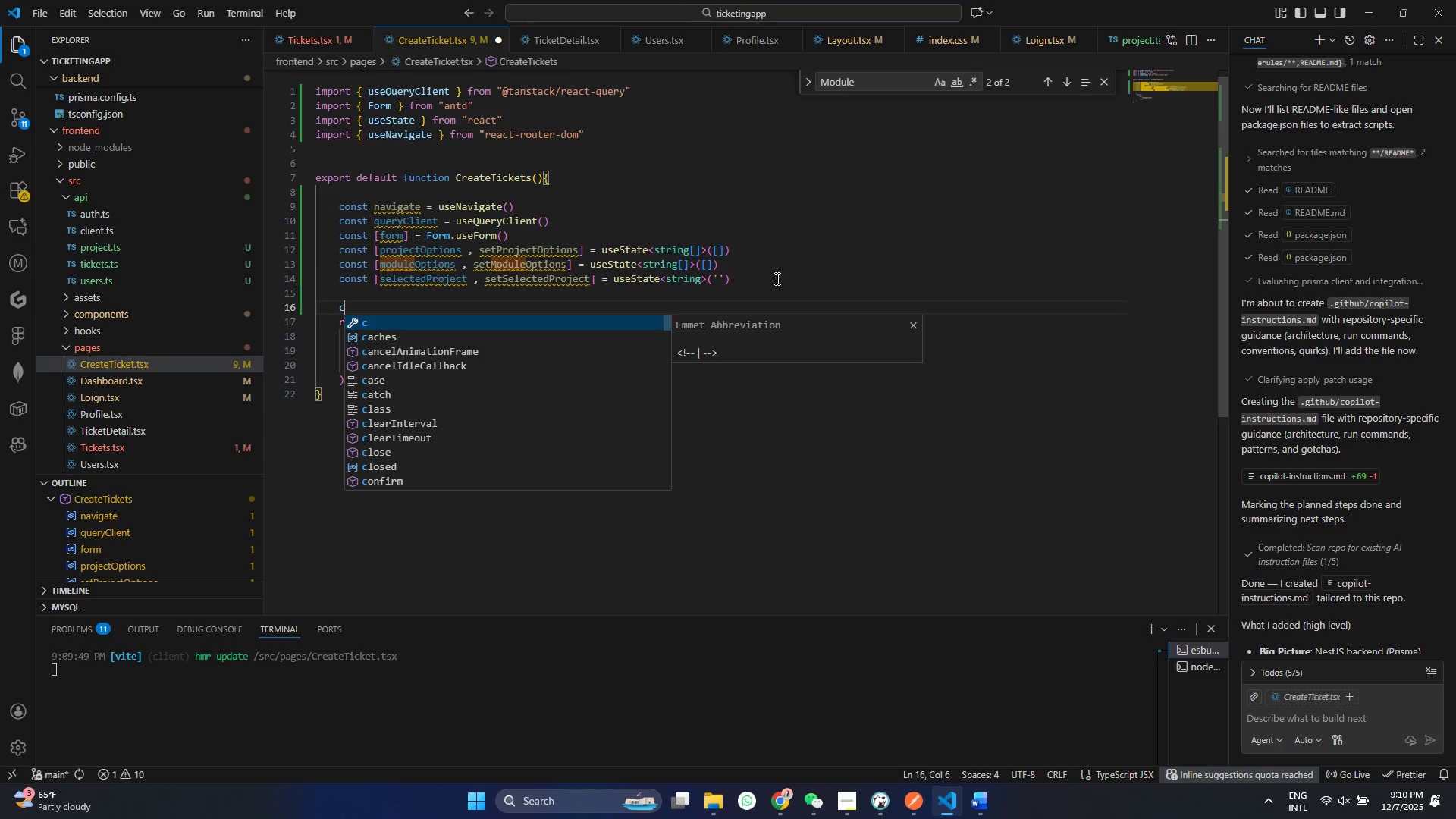 
type(const [ data: prok)
key(Backspace)
type(jectNAmes = [0)
 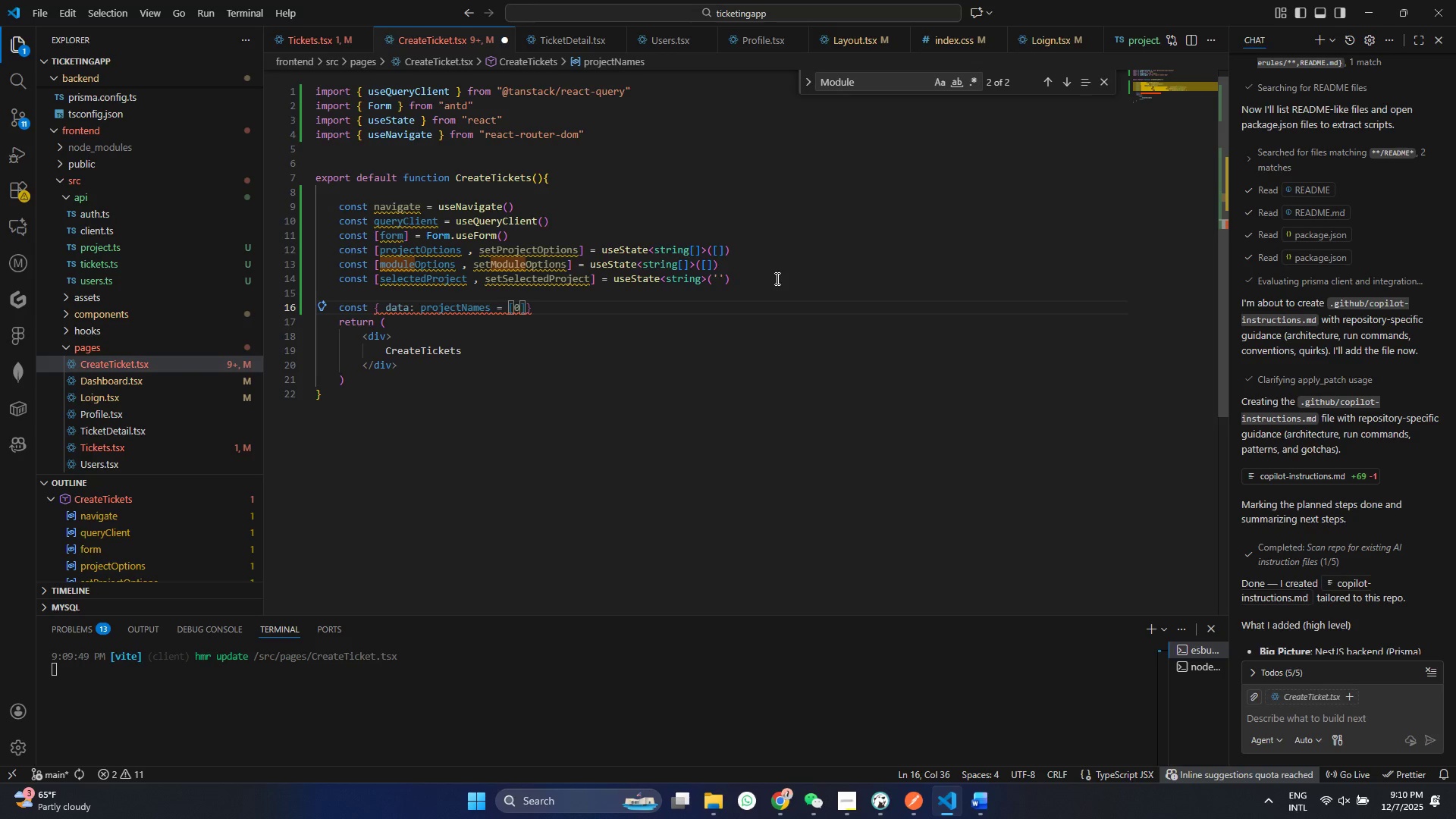 
wait(5.56)
 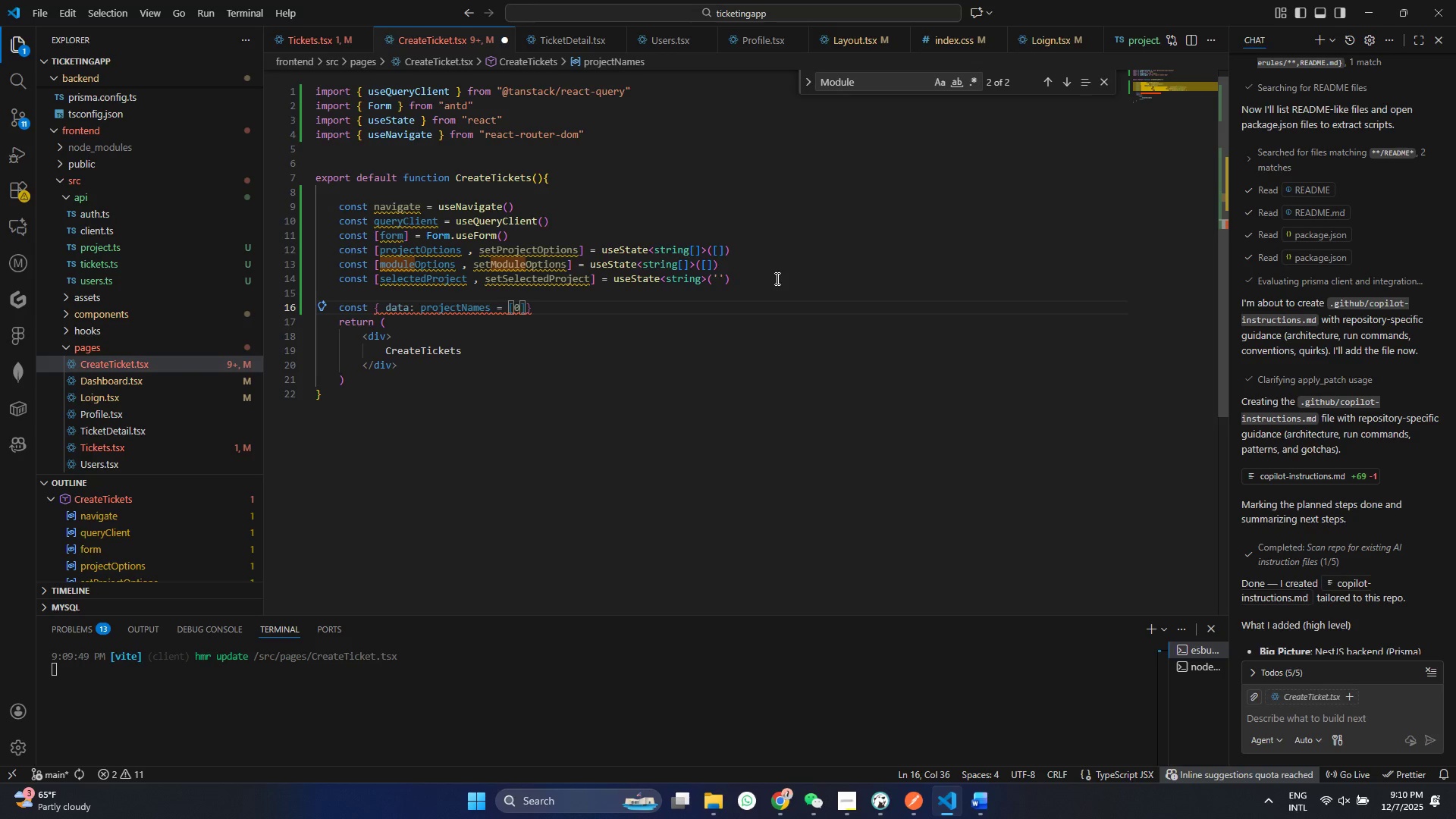 
left_click([136, 450])
 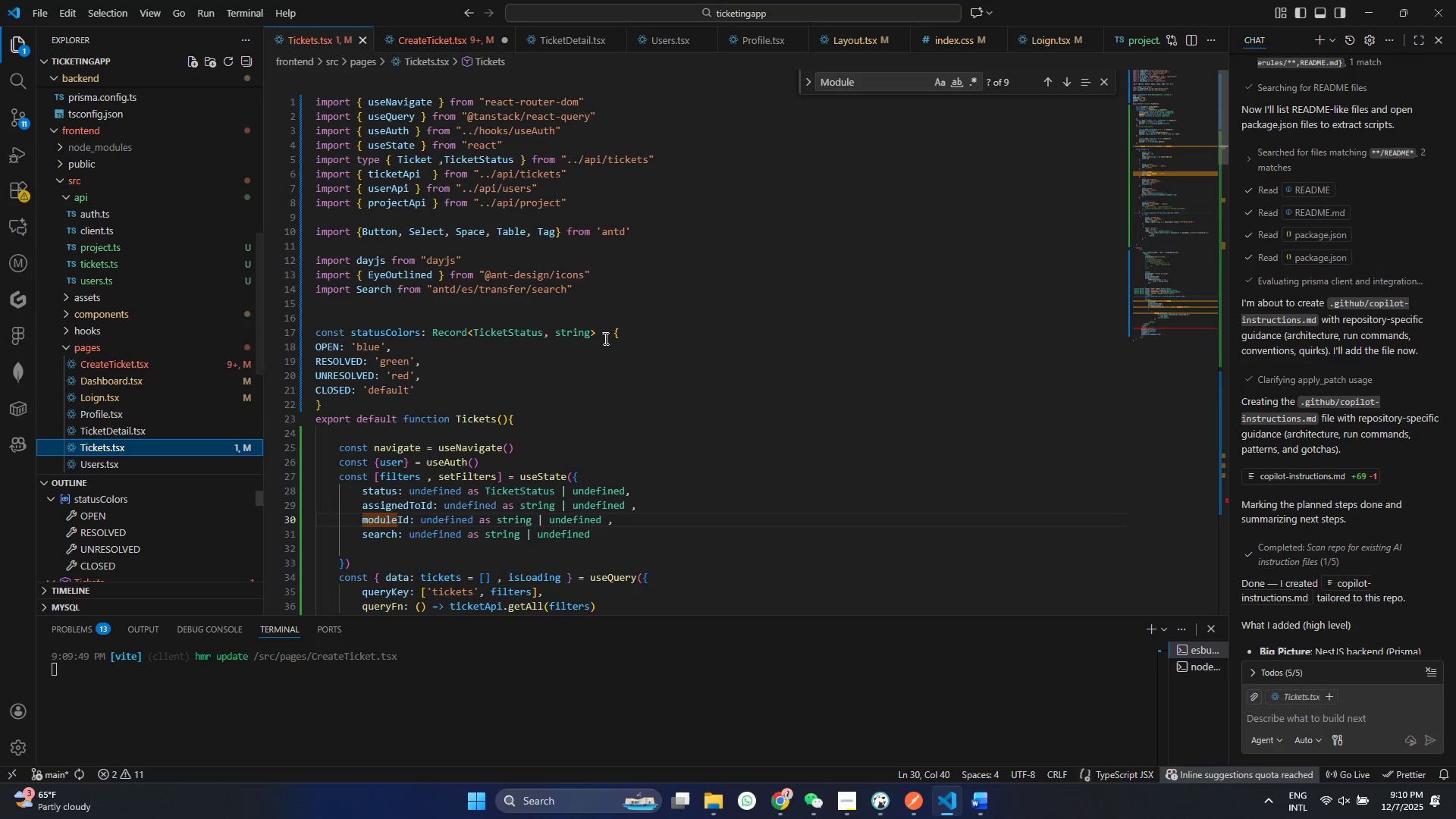 
scroll: coordinate [598, 344], scroll_direction: up, amount: 3.0
 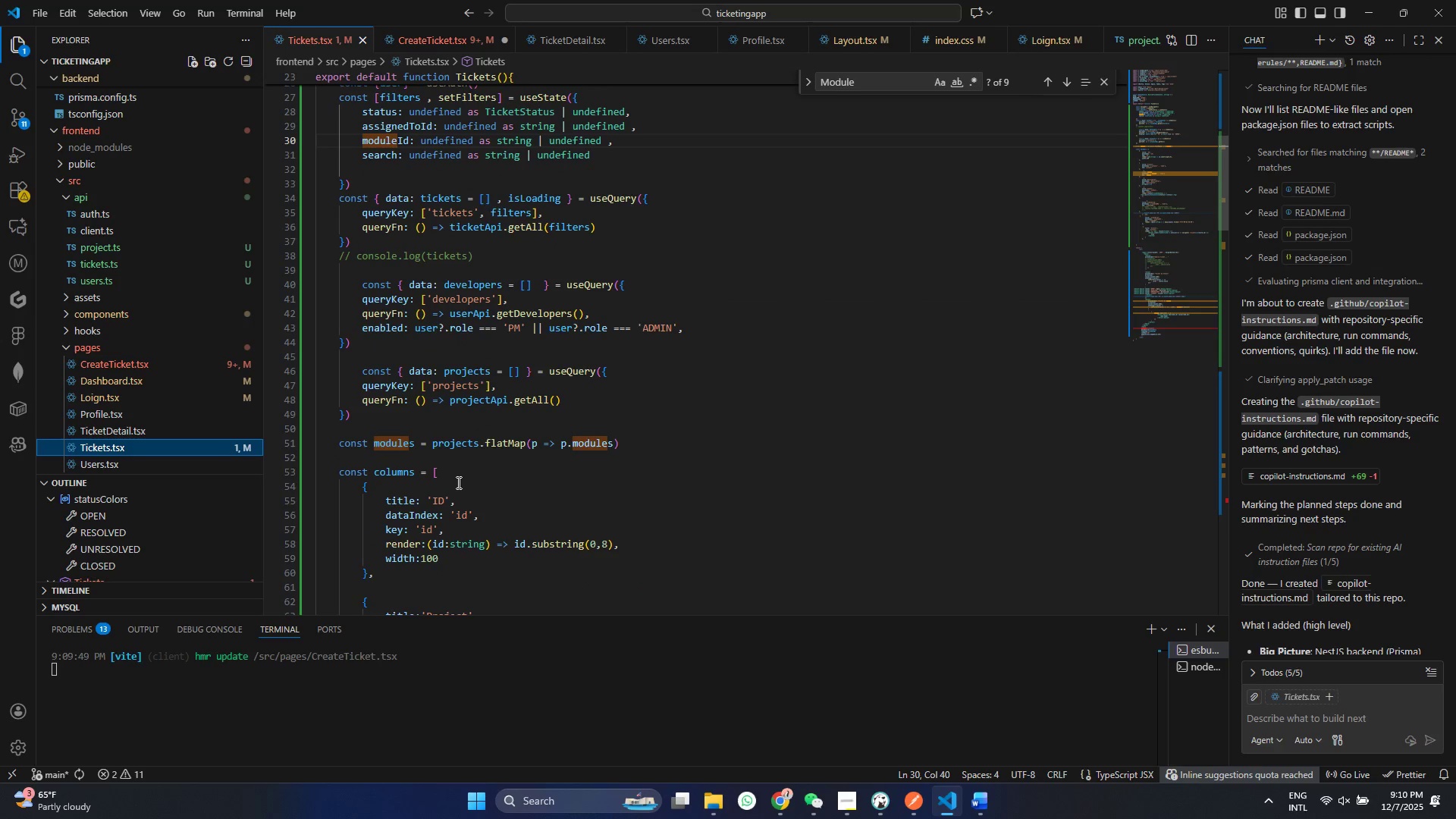 
scroll: coordinate [457, 482], scroll_direction: down, amount: 1.0
 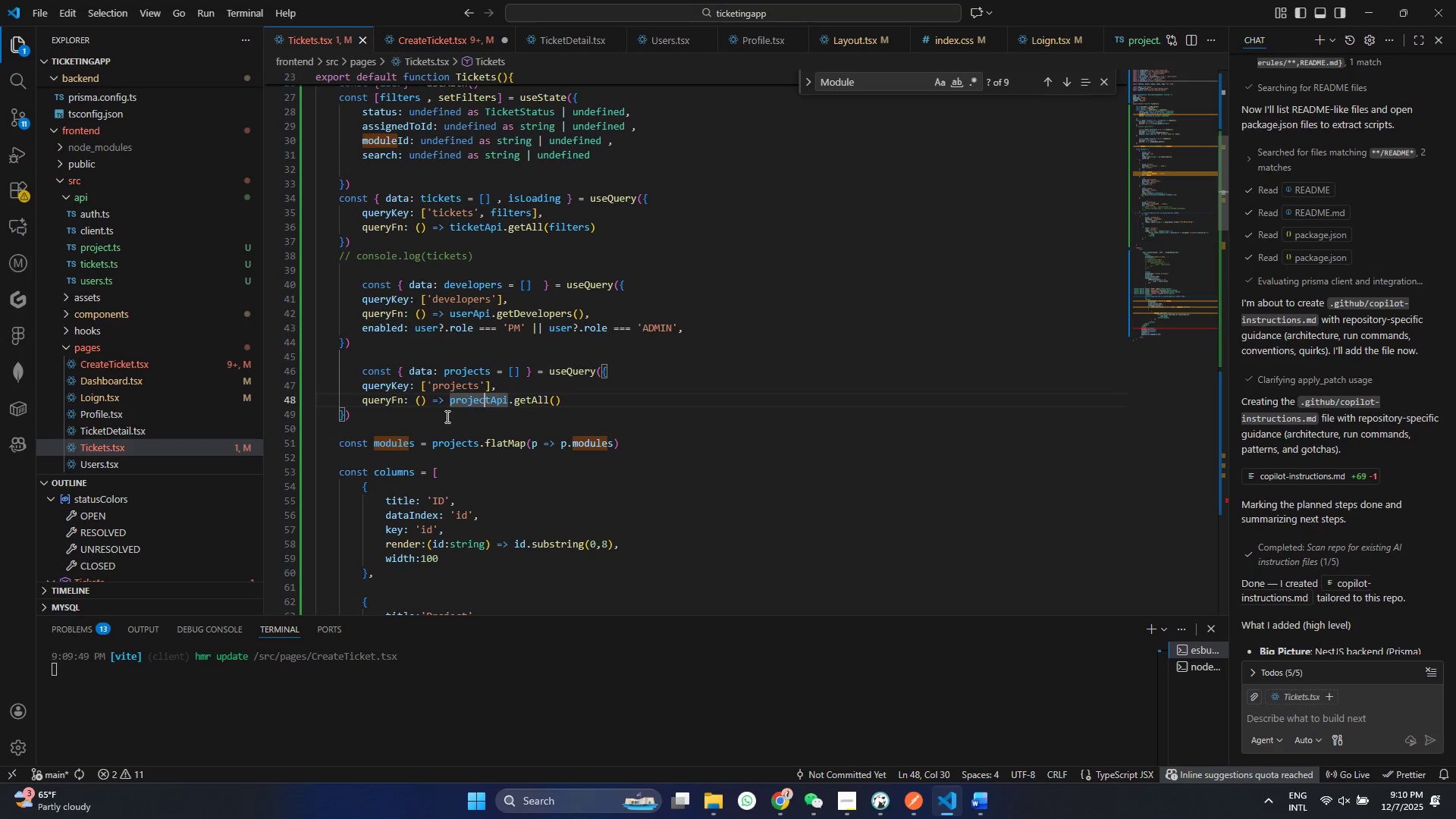 
left_click([483, 404])
 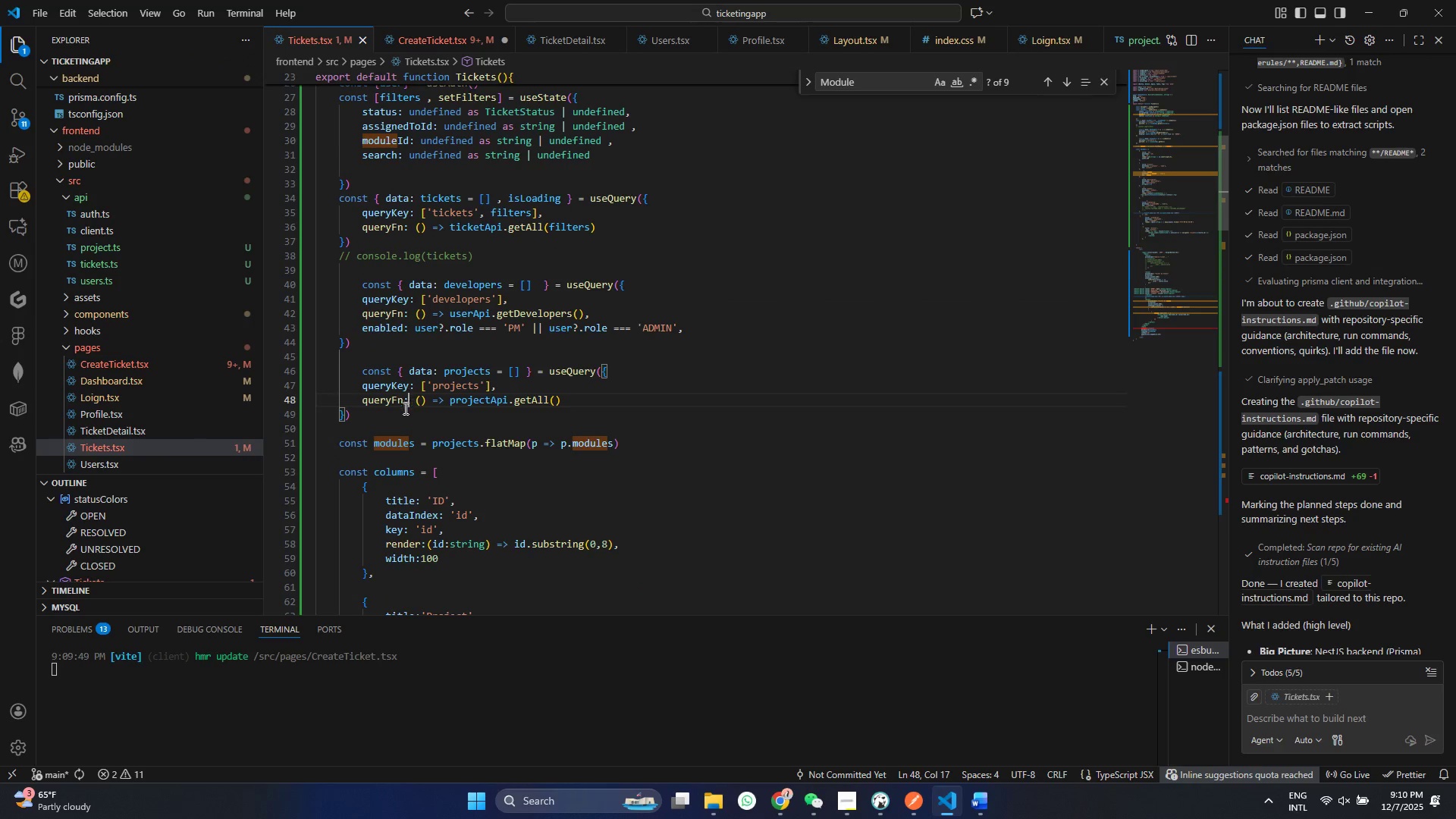 
left_click([409, 405])
 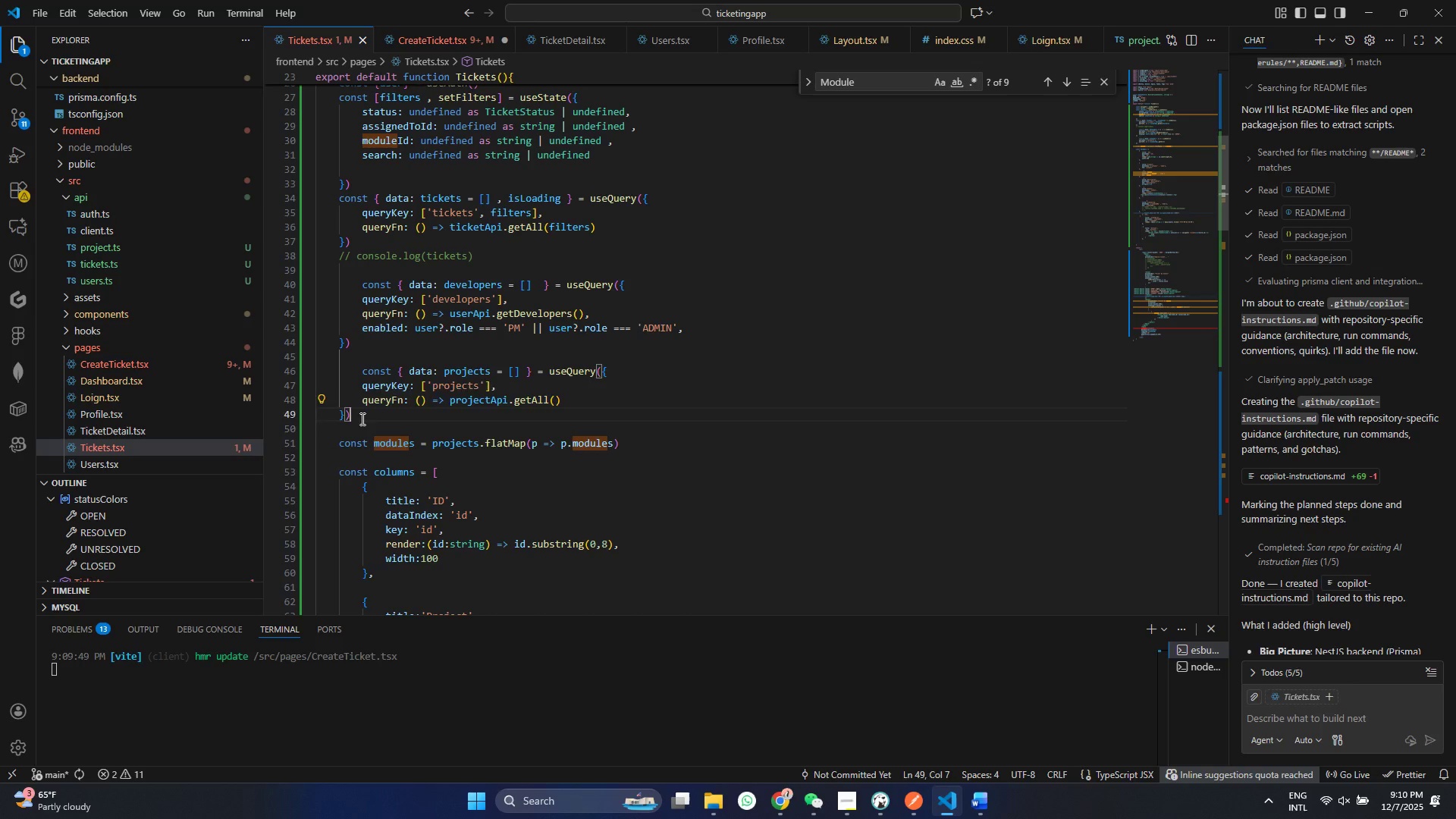 
left_click_drag(start_coordinate=[362, 419], to_coordinate=[322, 367])
 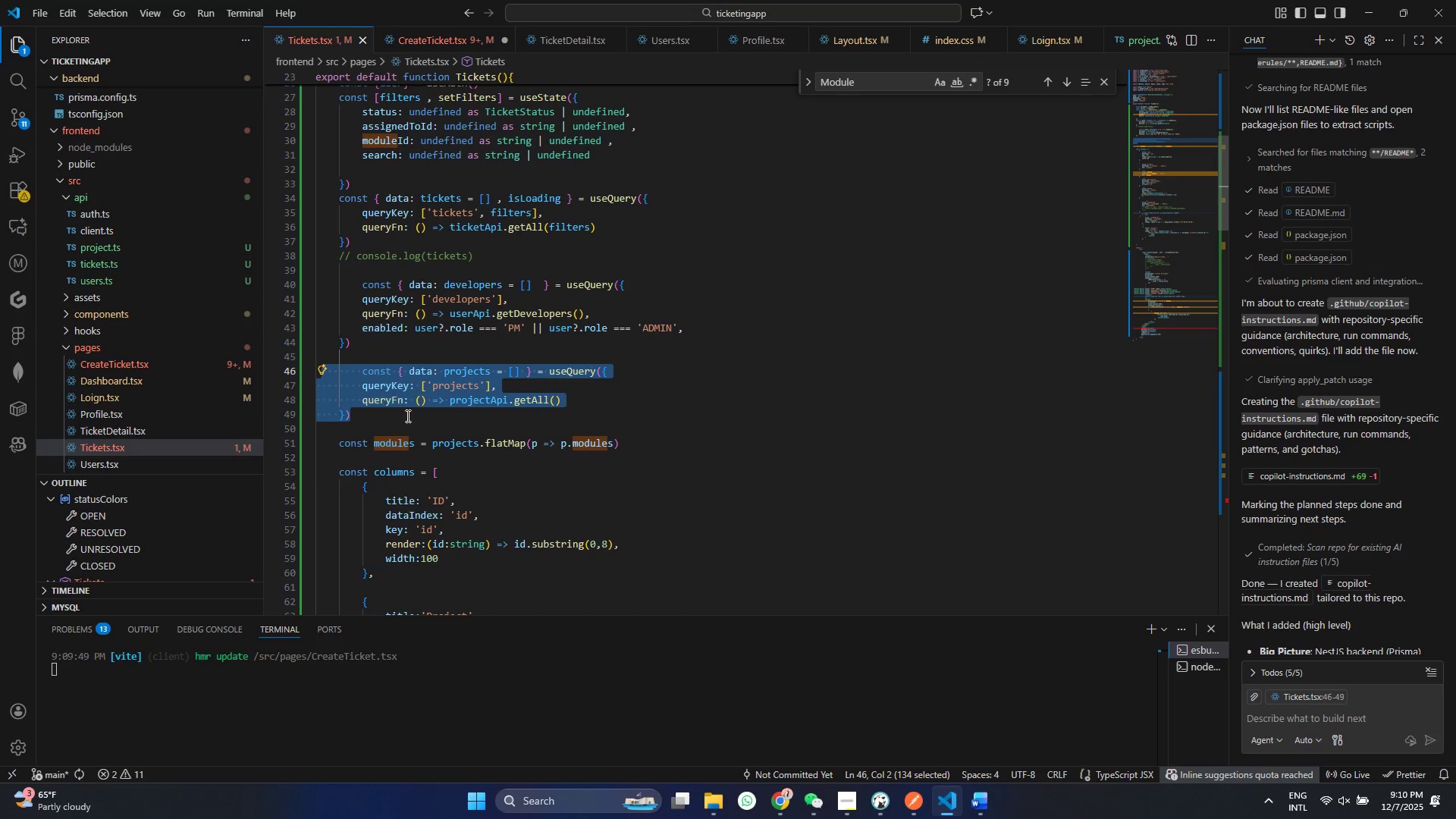 
key(Control+C)
 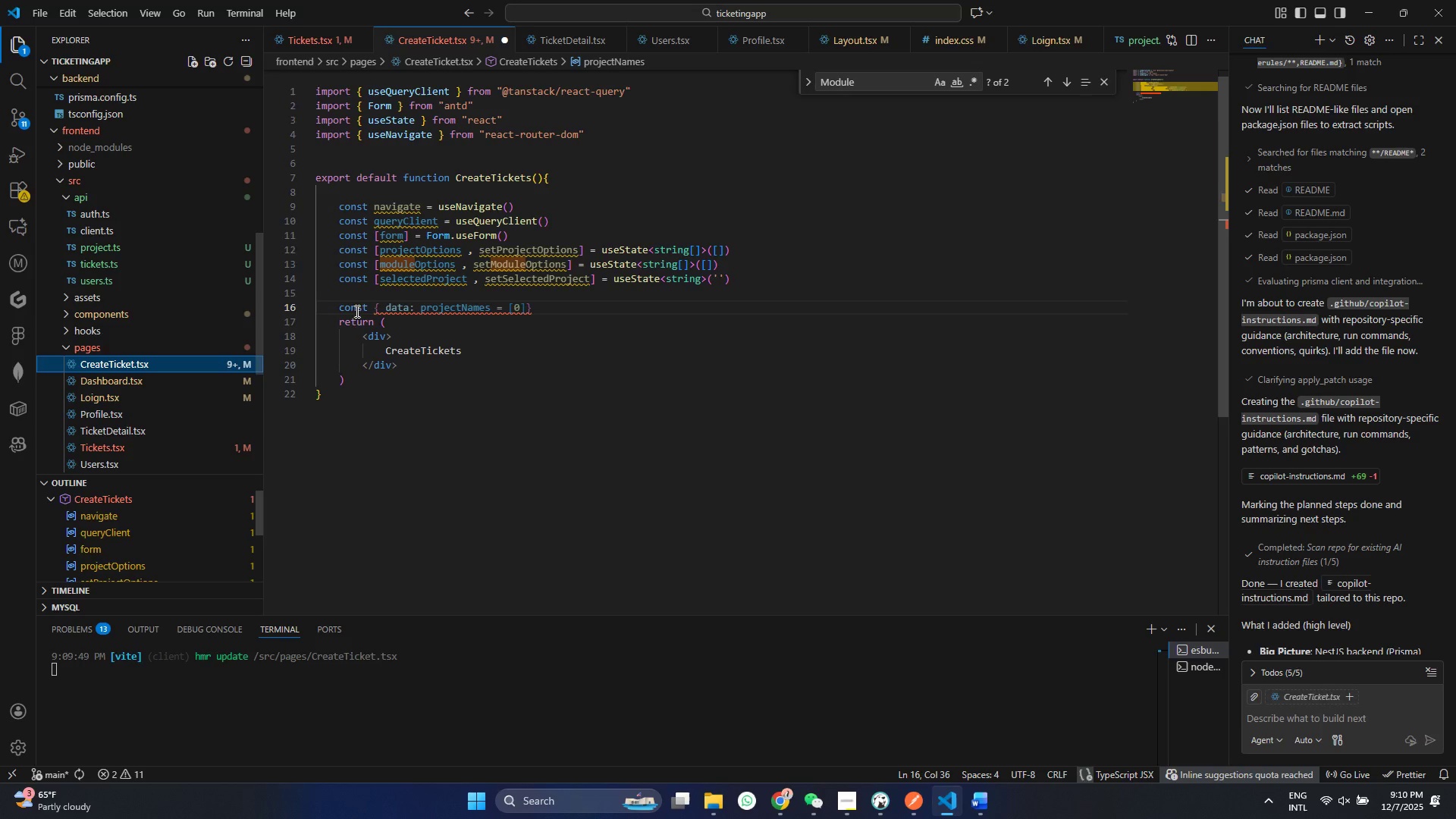 
double_click([386, 331])
 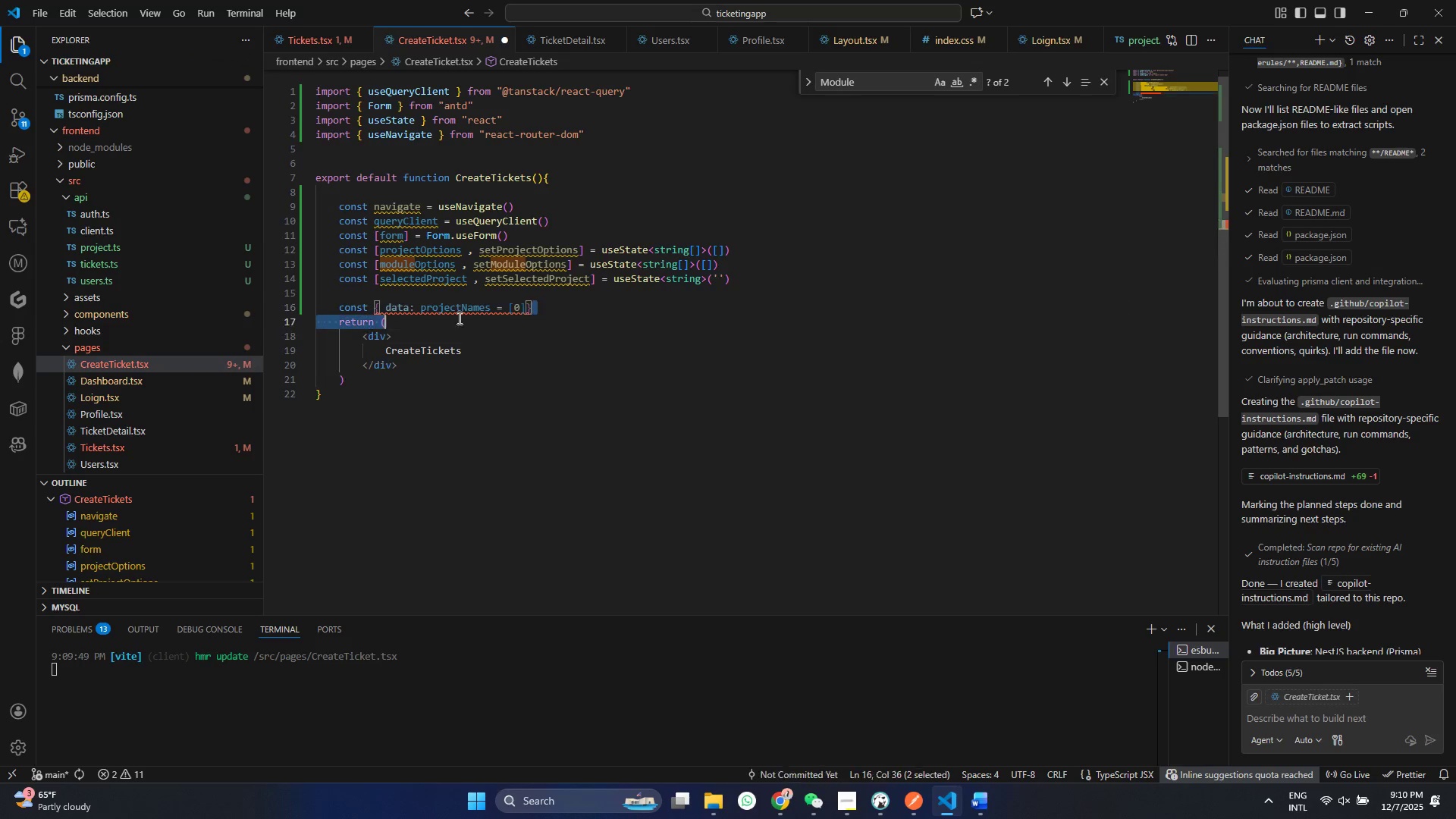 
left_click_drag(start_coordinate=[544, 309], to_coordinate=[315, 307])
 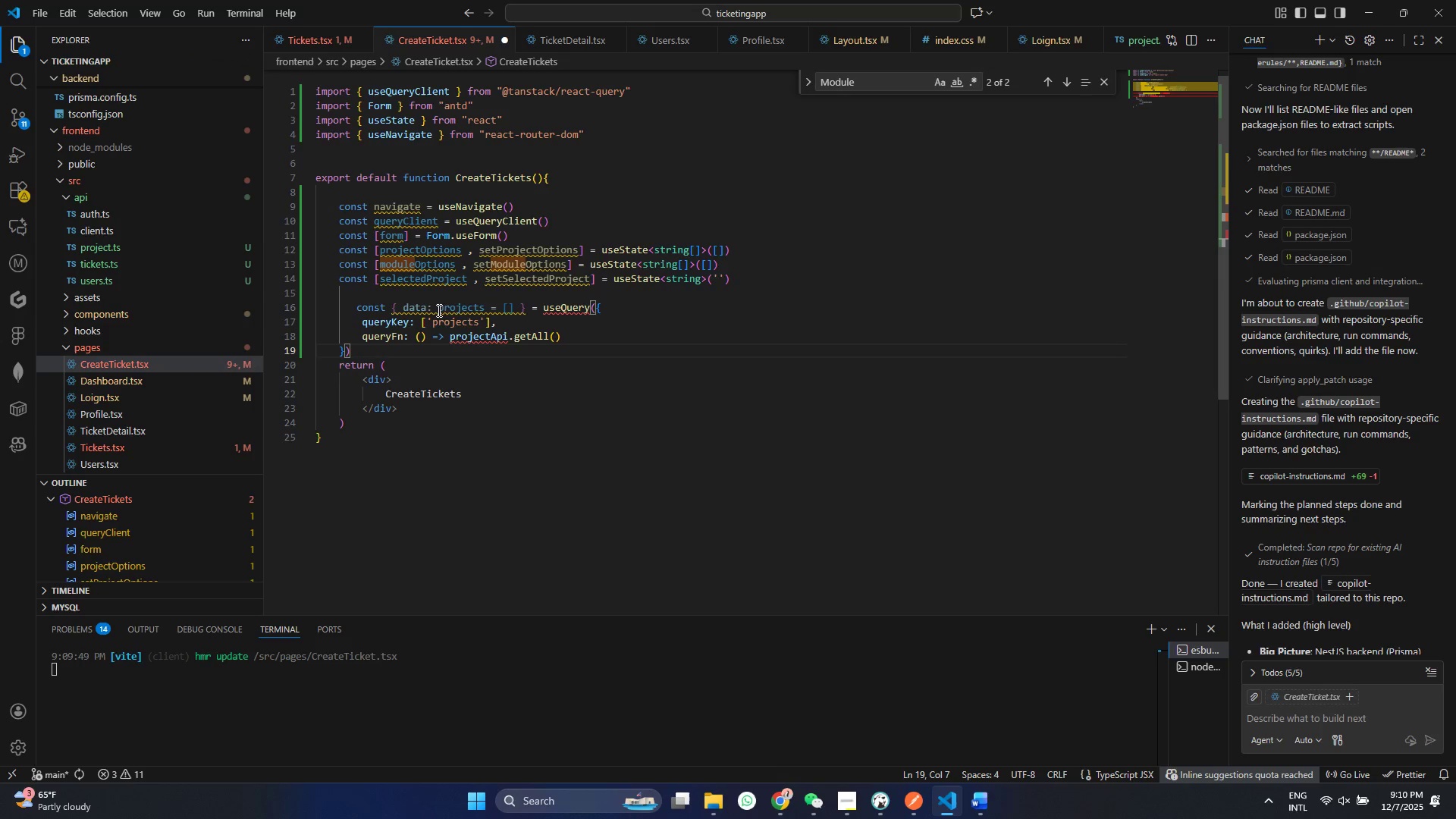 
key(Control+ControlLeft)
 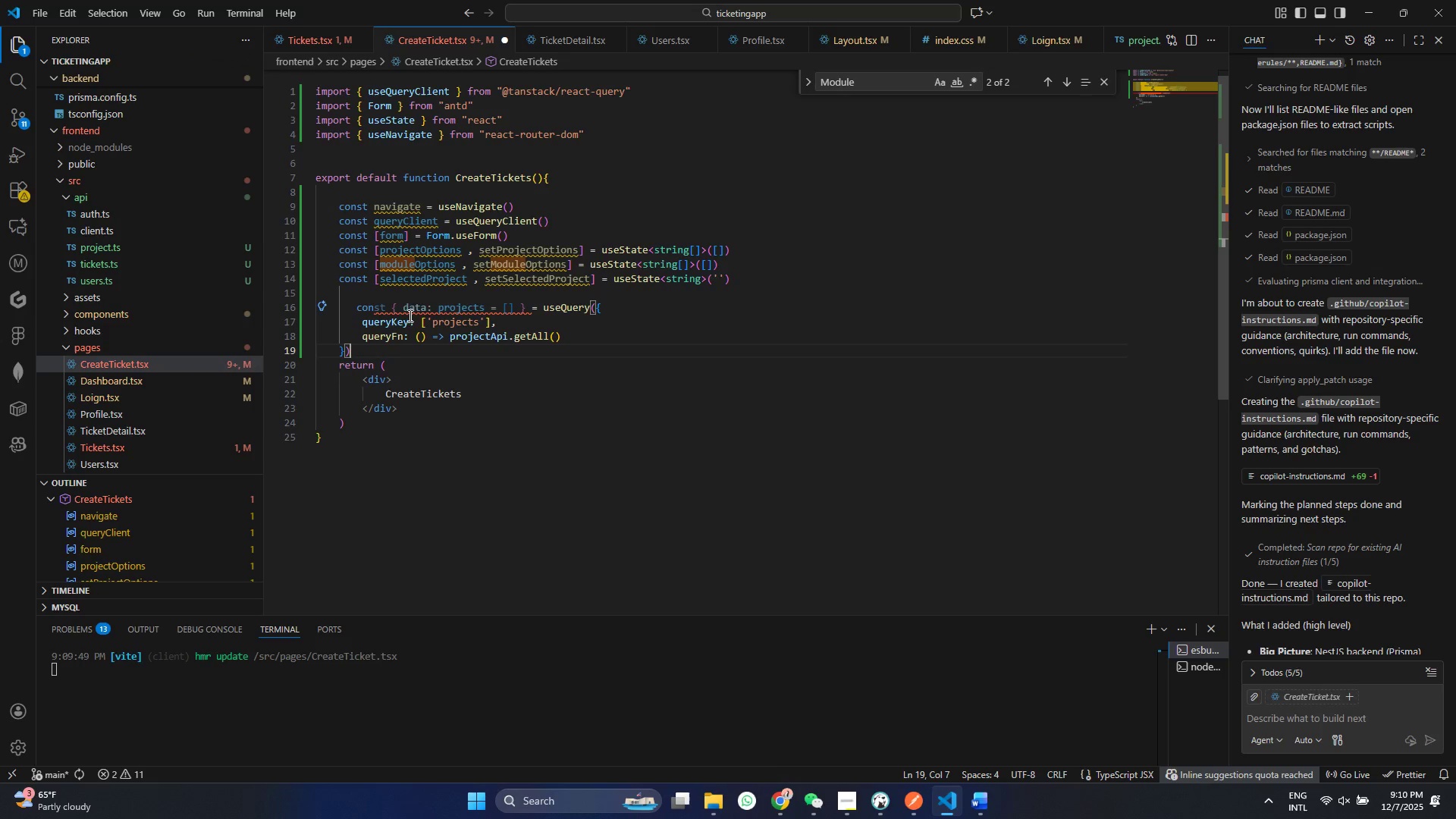 
key(Control+V)
 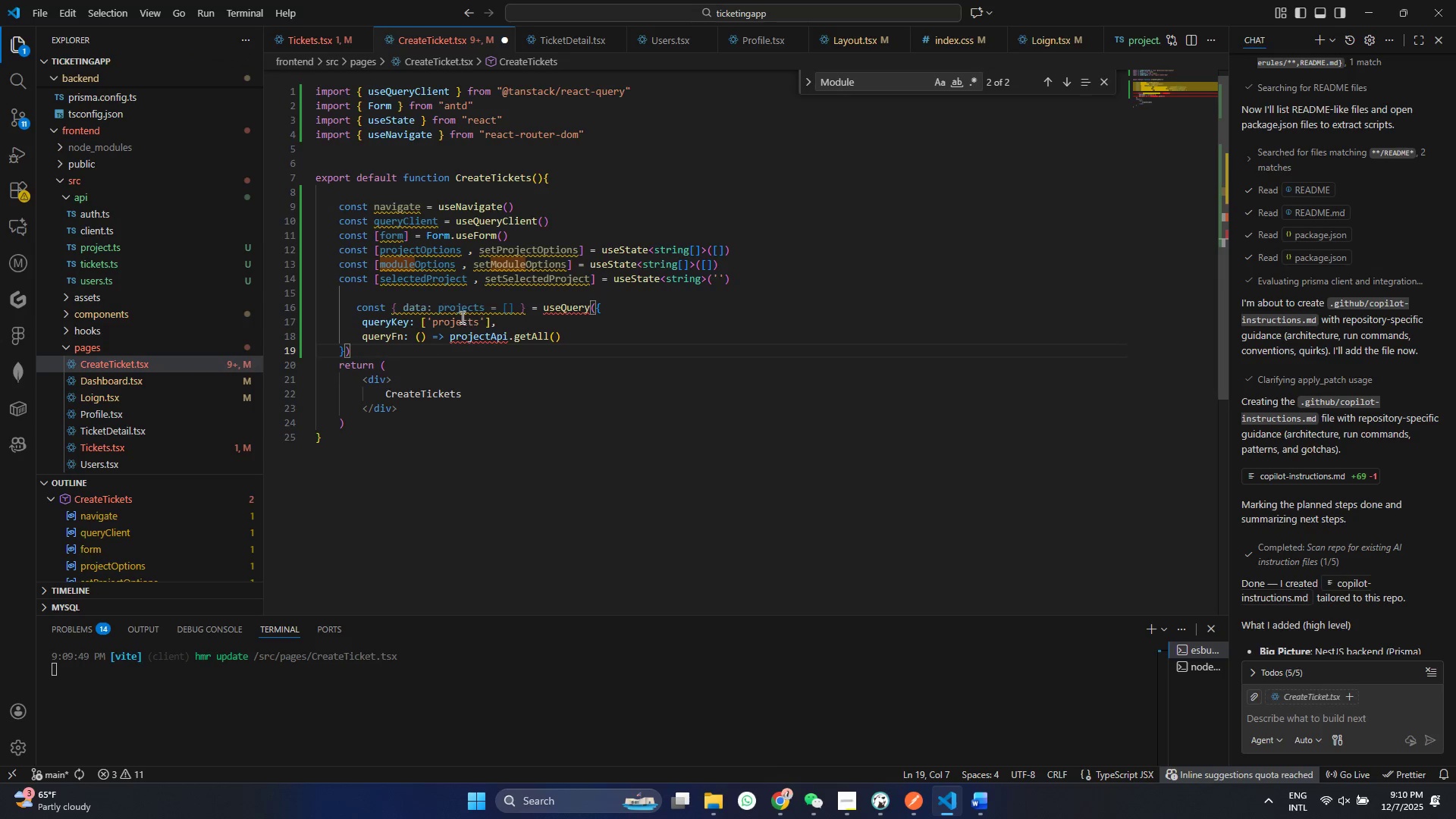 
left_click([461, 317])
 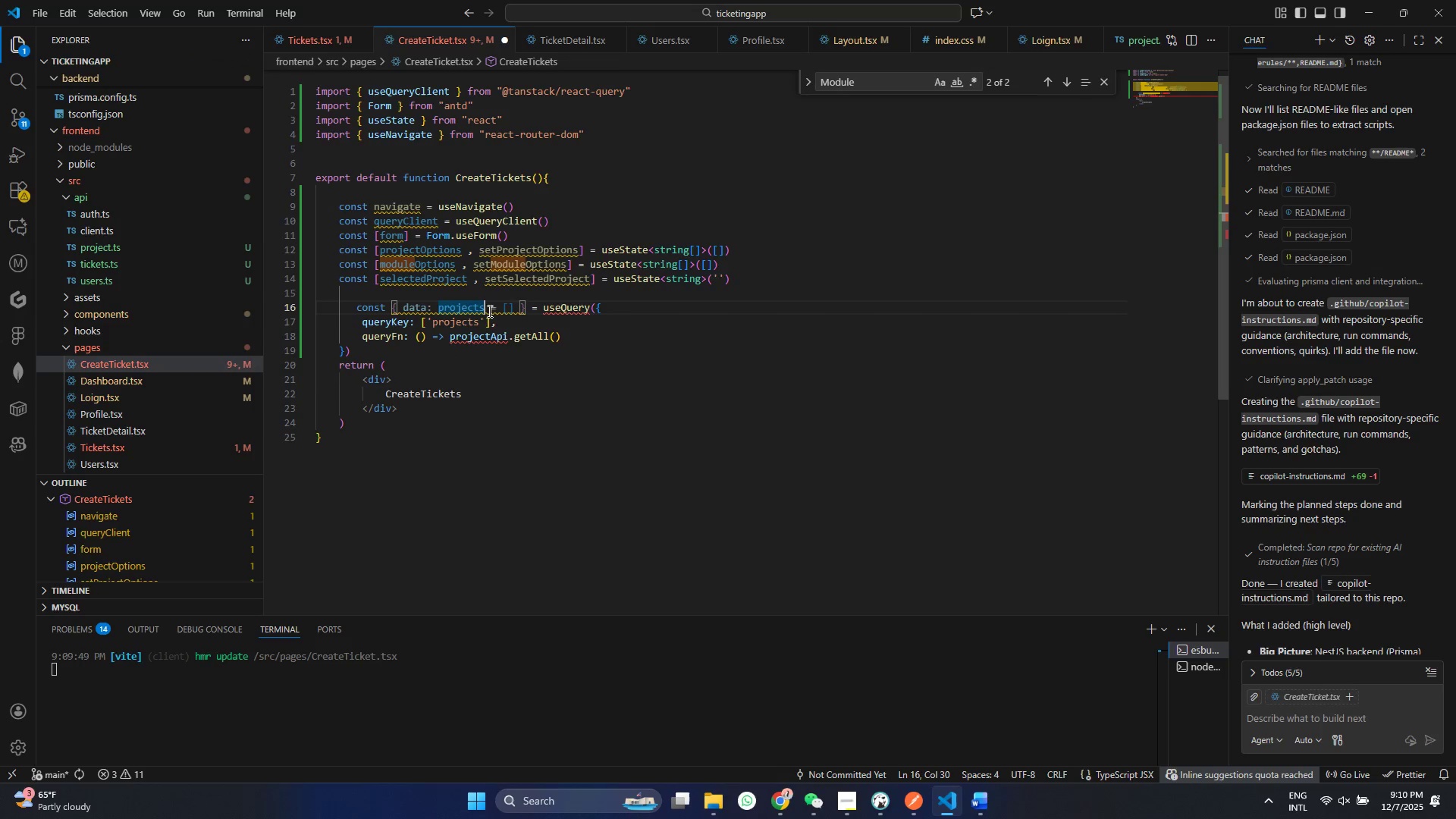 
left_click([484, 310])
 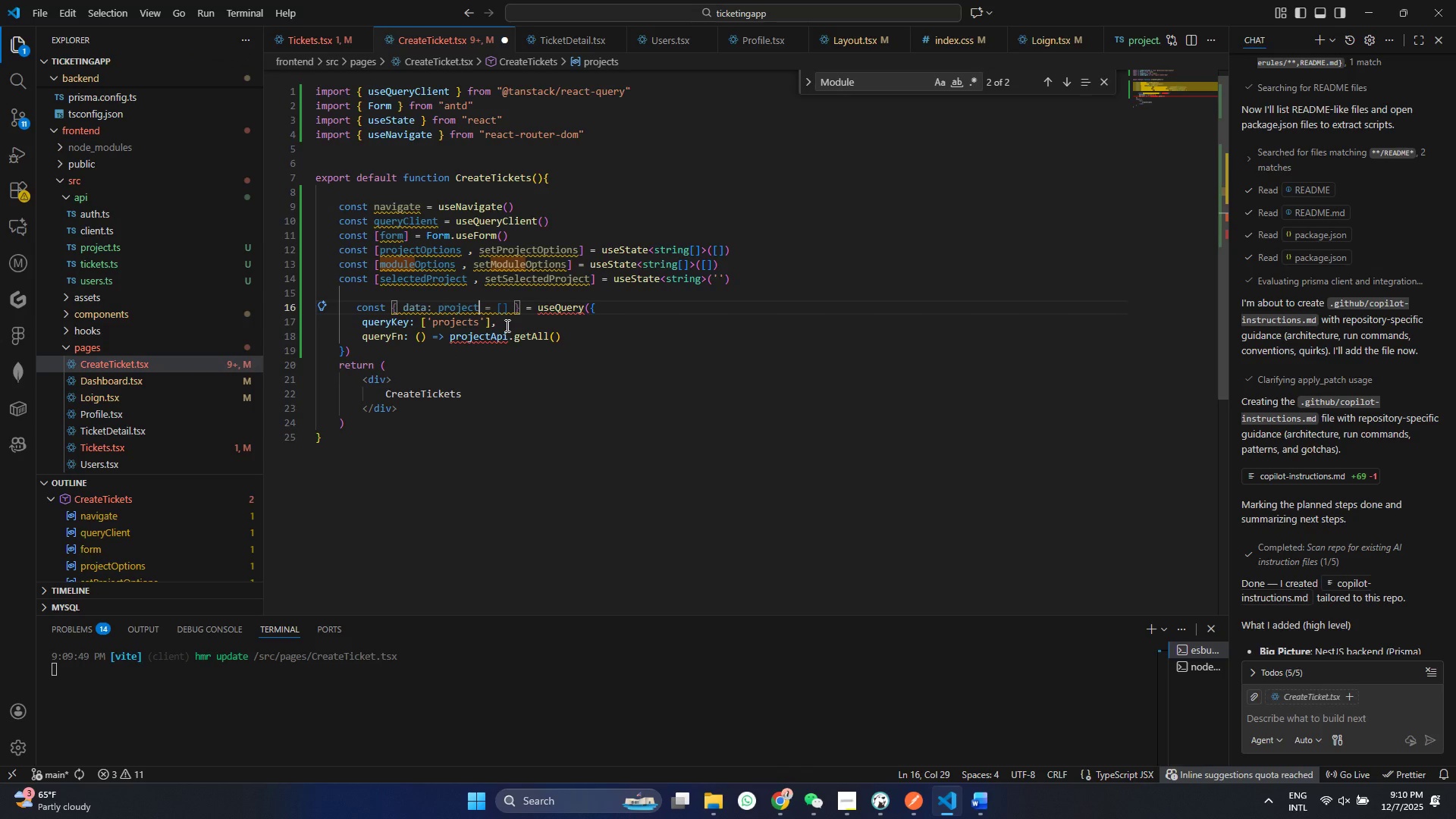 
key(Backspace)
type(Names)
 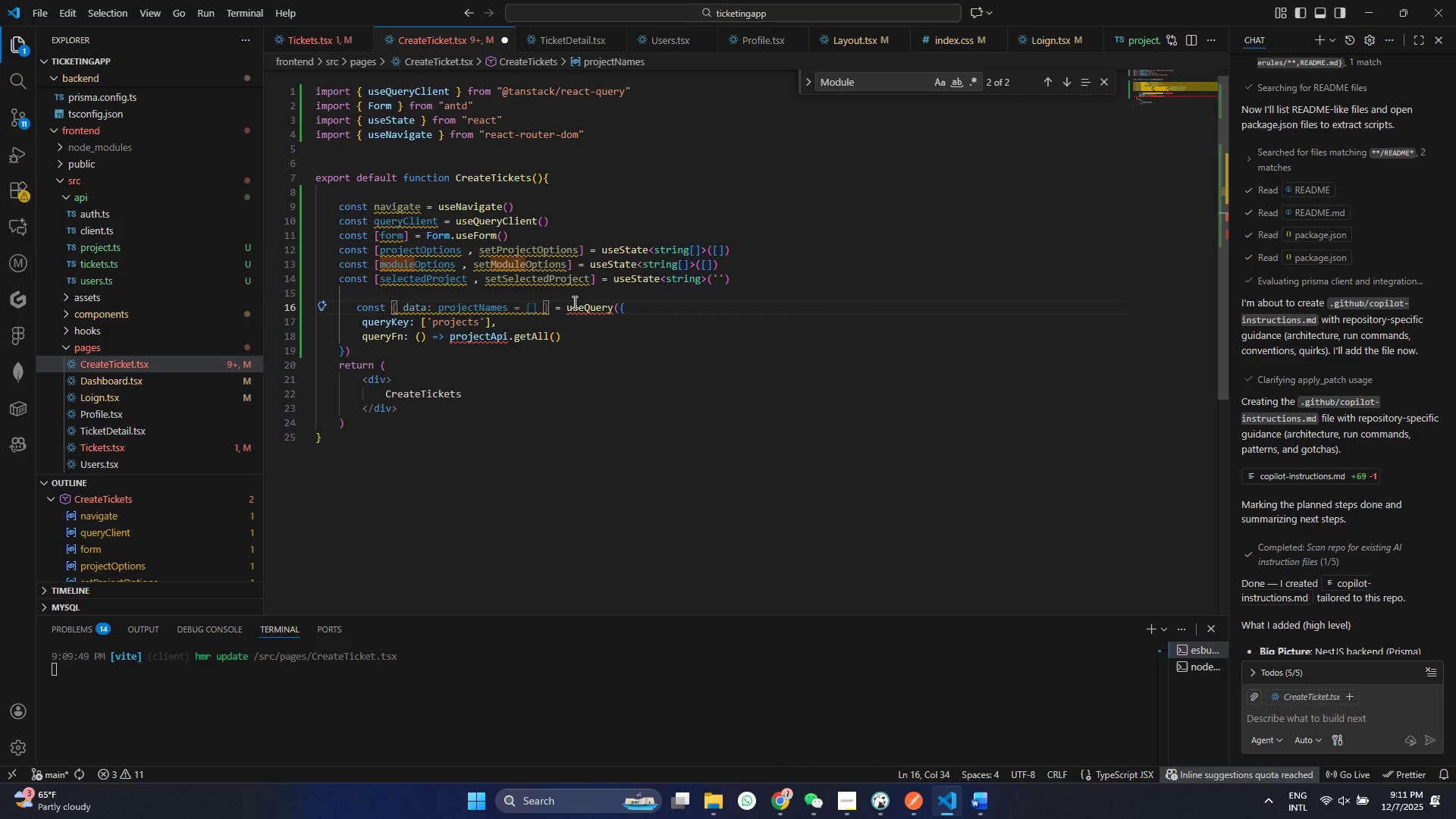 
left_click([477, 327])
 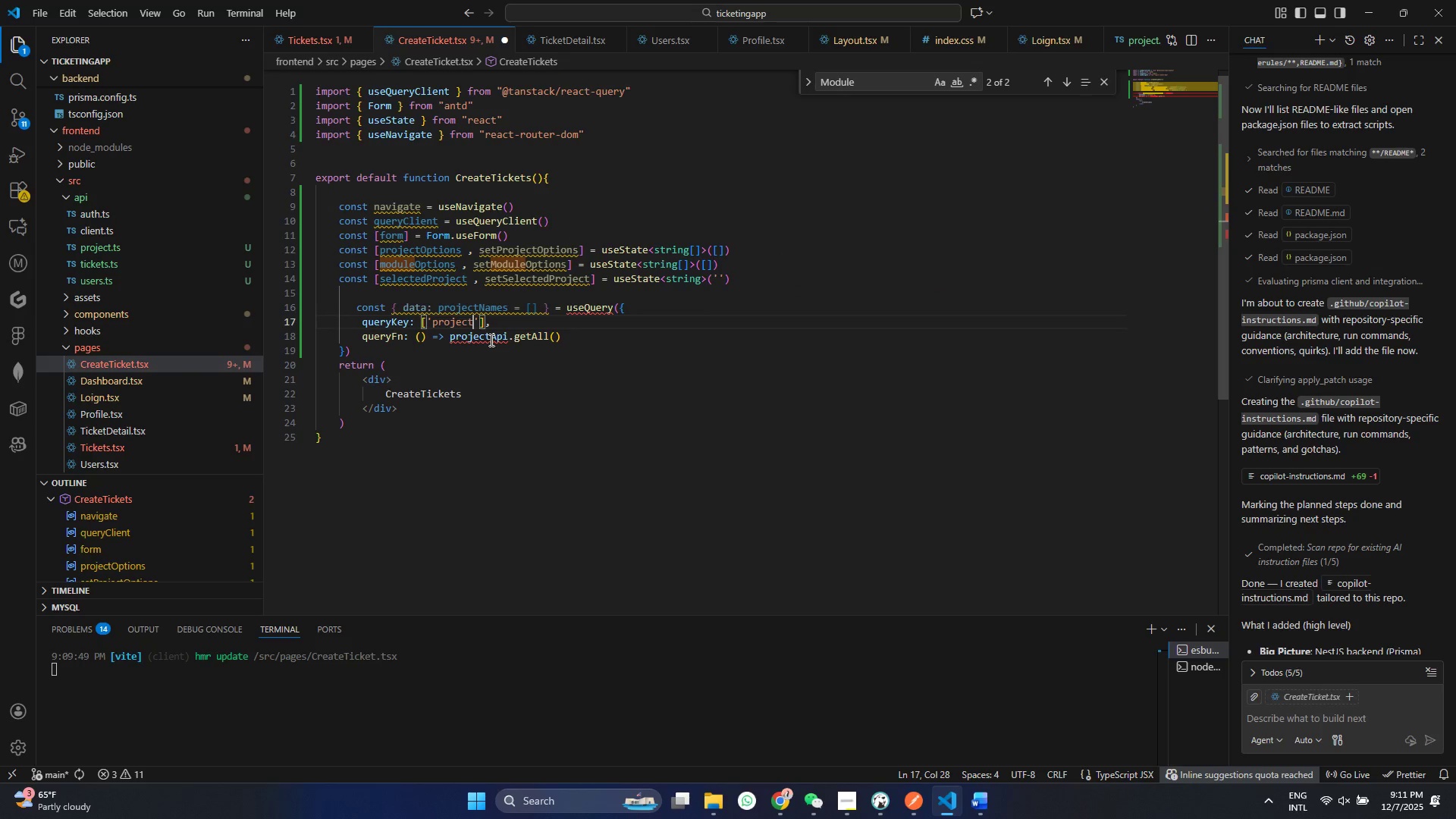 
key(Backspace)
type(-names)
 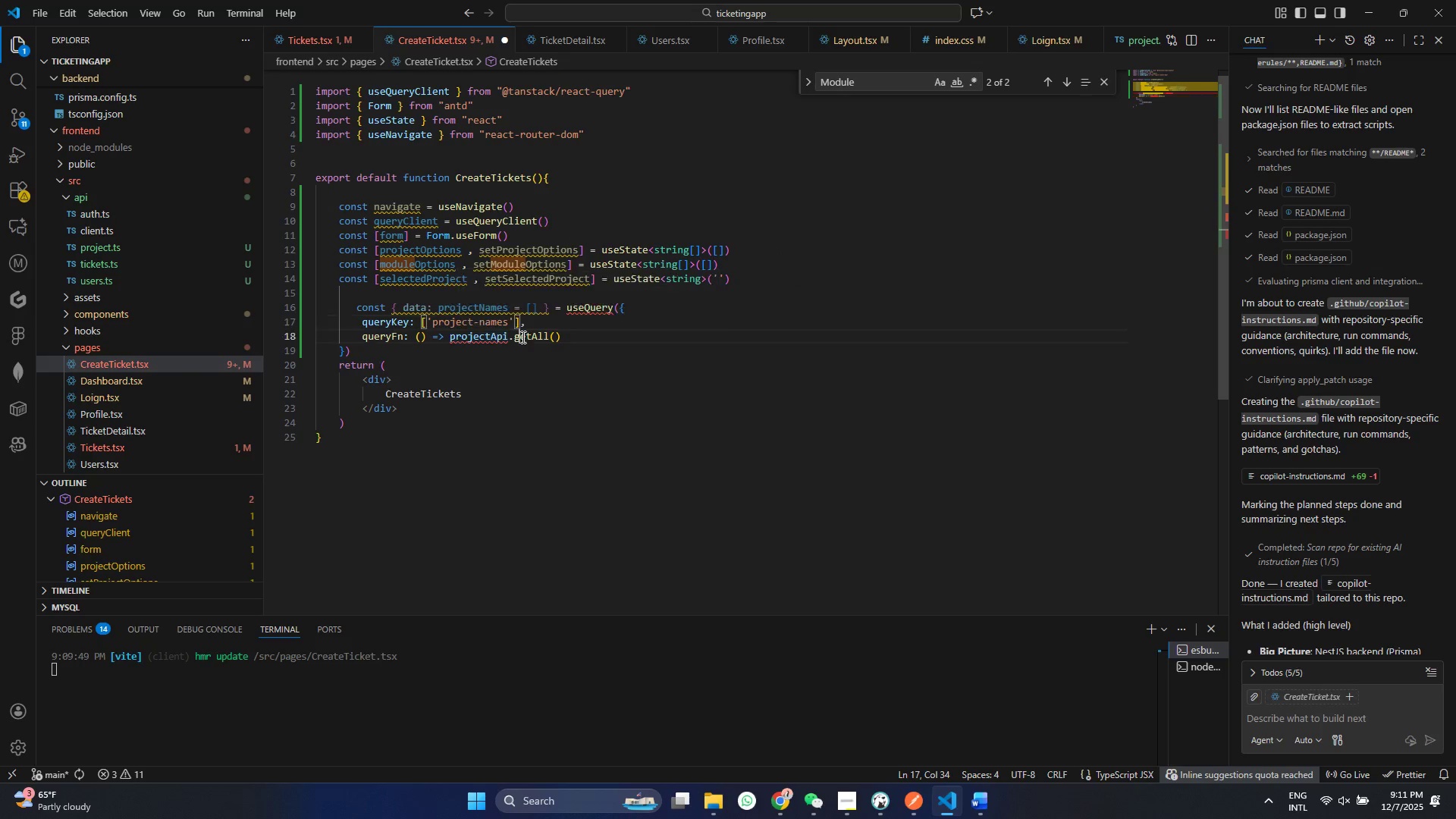 
double_click([522, 337])
 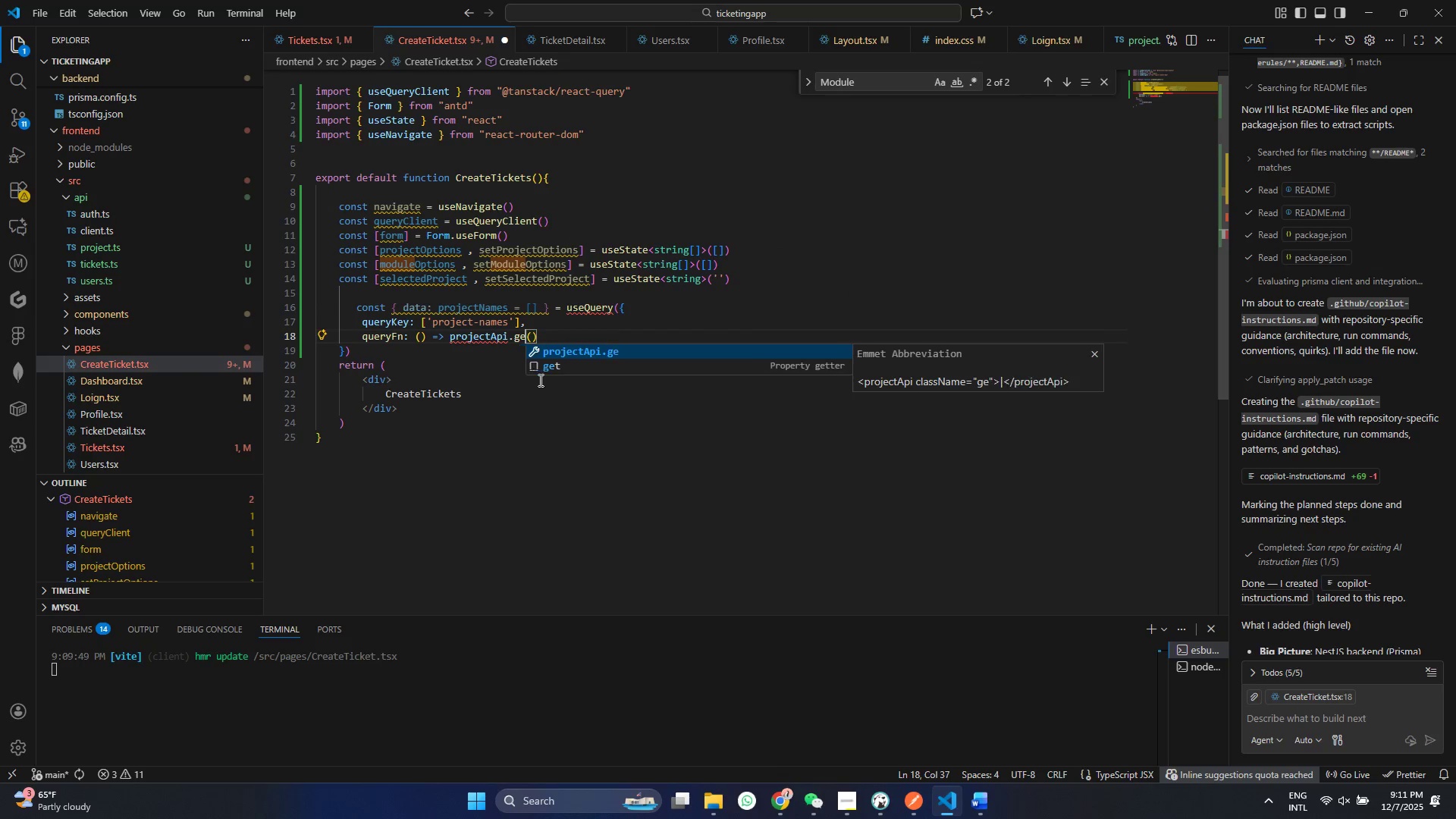 
type(getPro)
 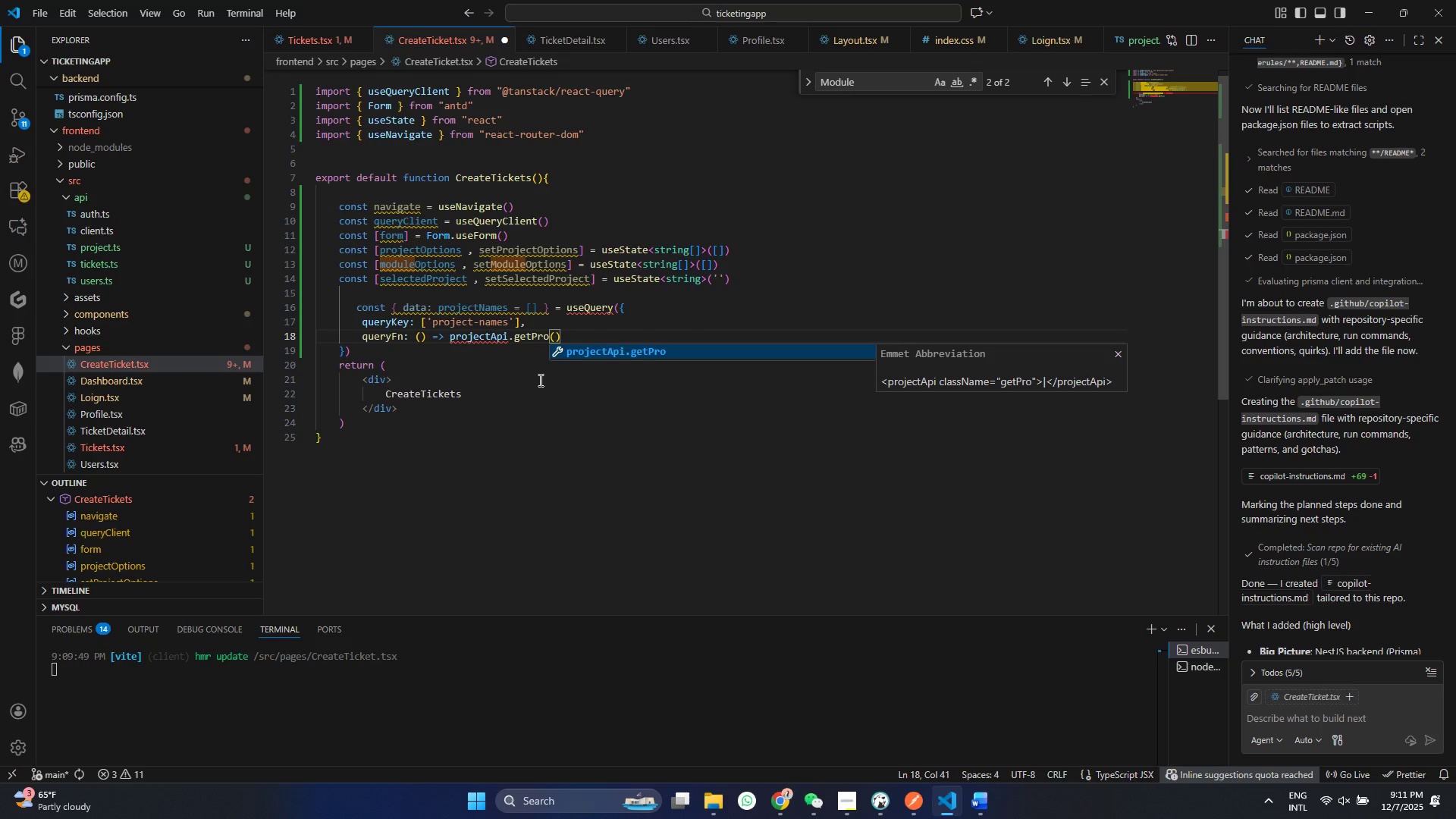 
left_click([105, 453])
 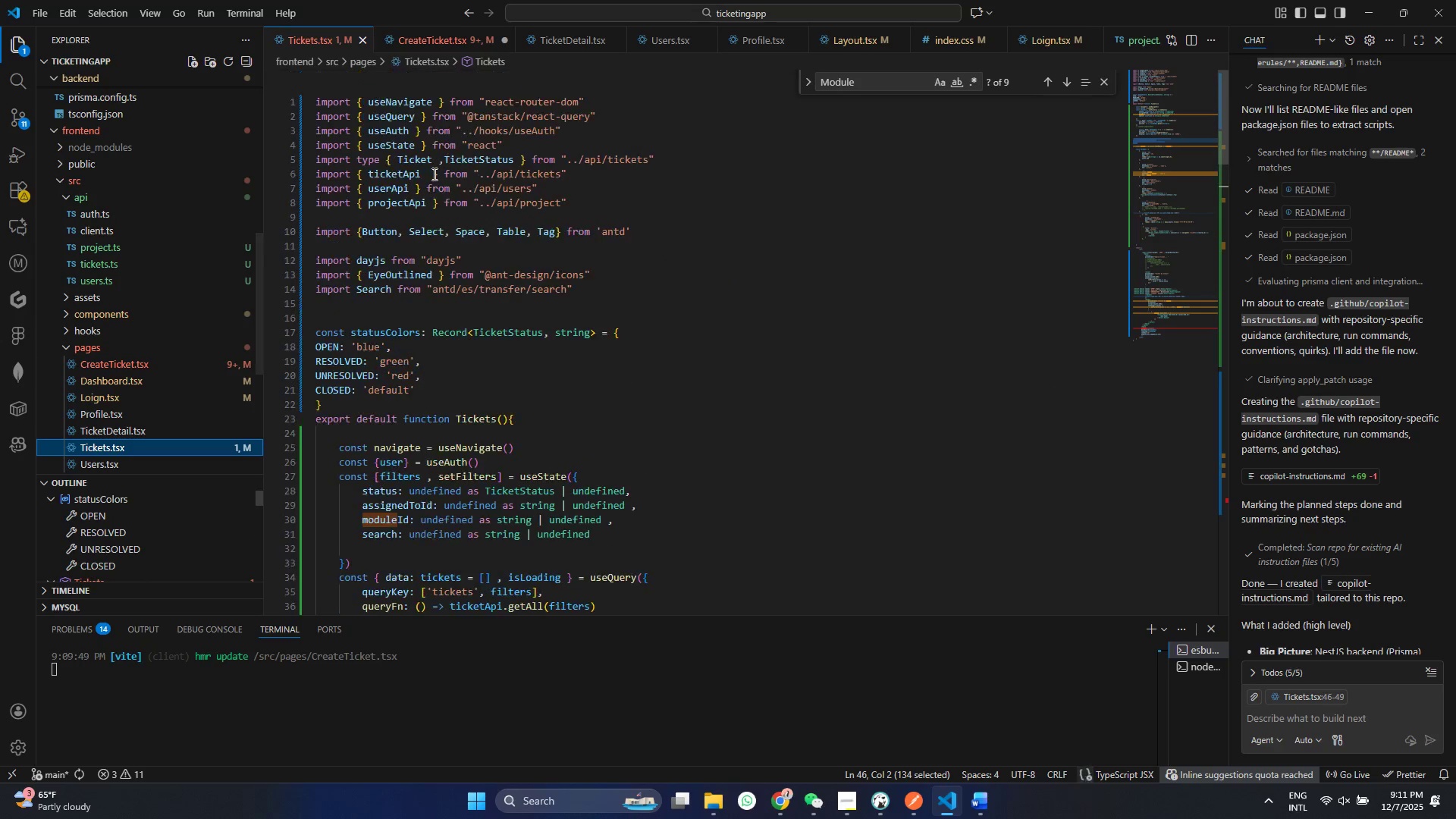 
scroll: coordinate [434, 173], scroll_direction: up, amount: 19.0
 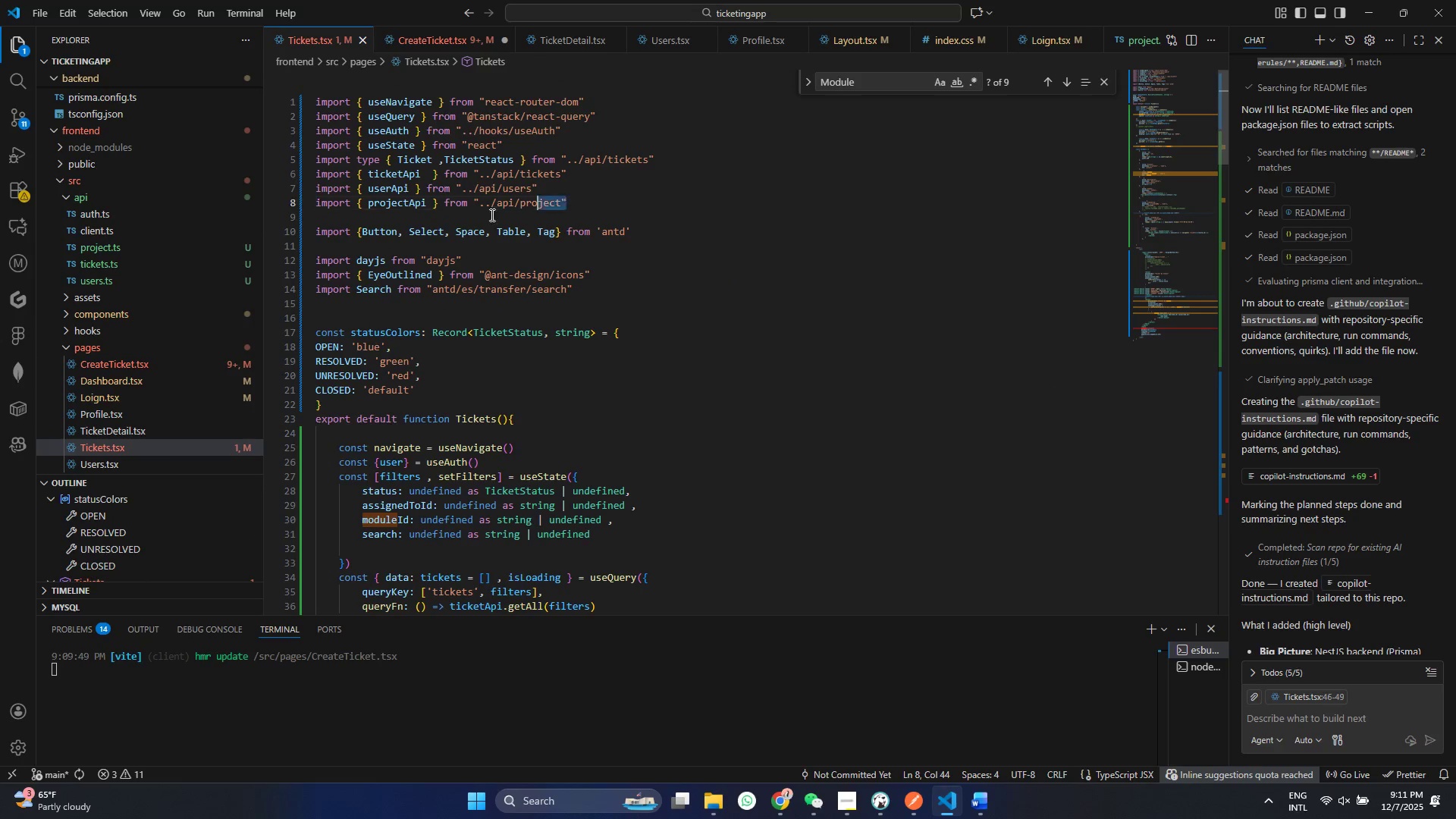 
left_click_drag(start_coordinate=[582, 209], to_coordinate=[271, 209])
 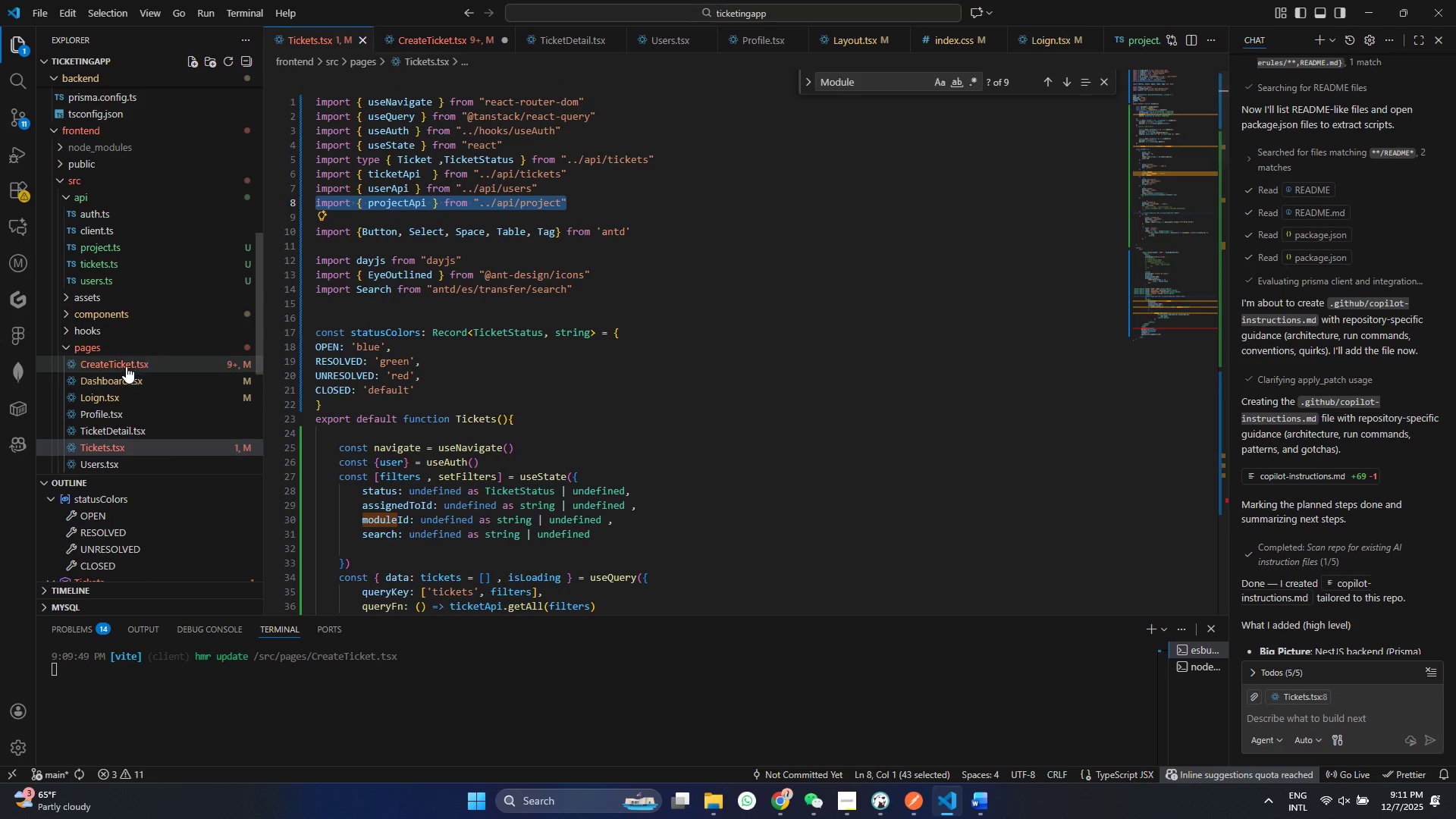 
key(Control+ControlLeft)
 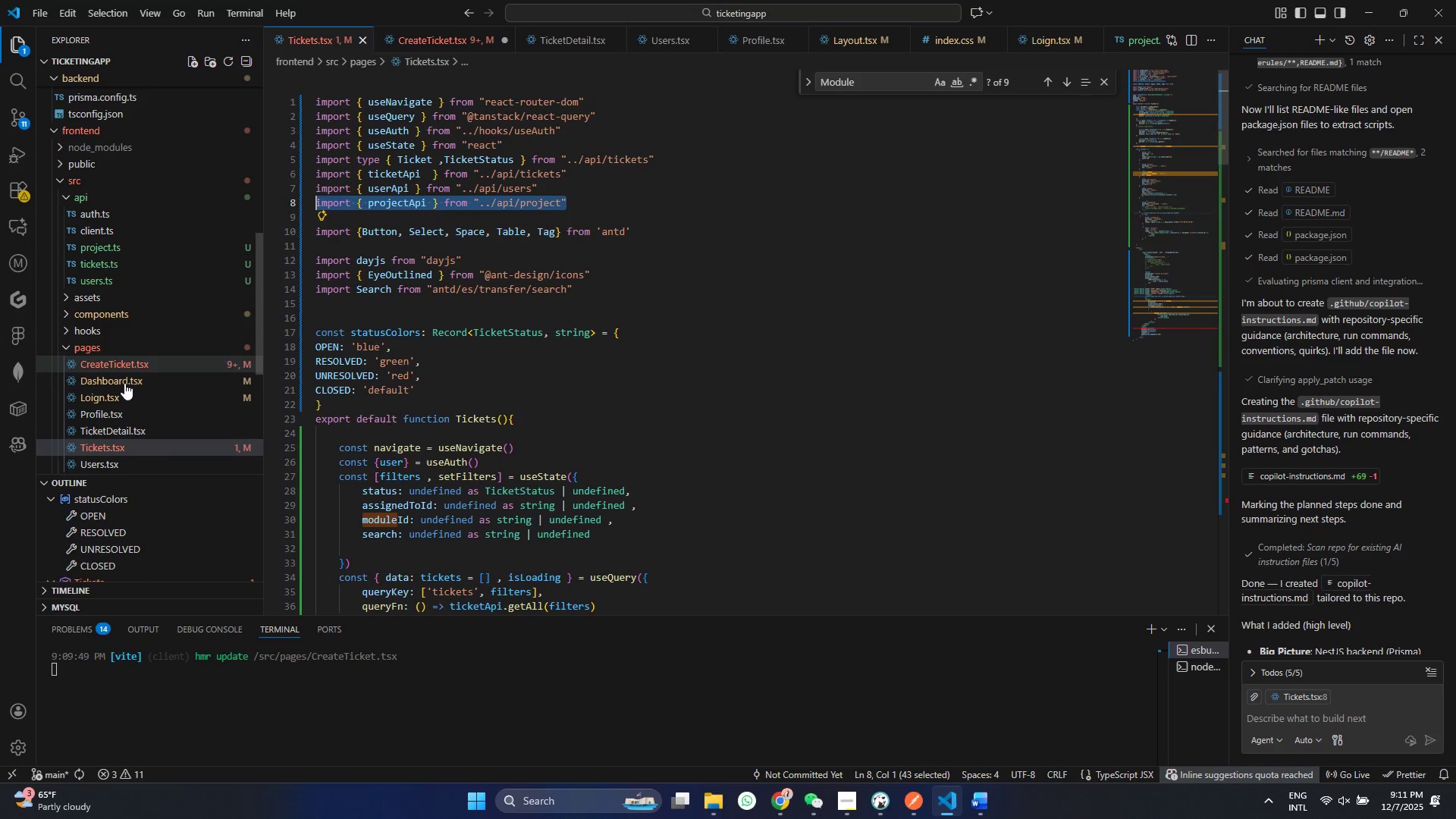 
key(Control+C)
 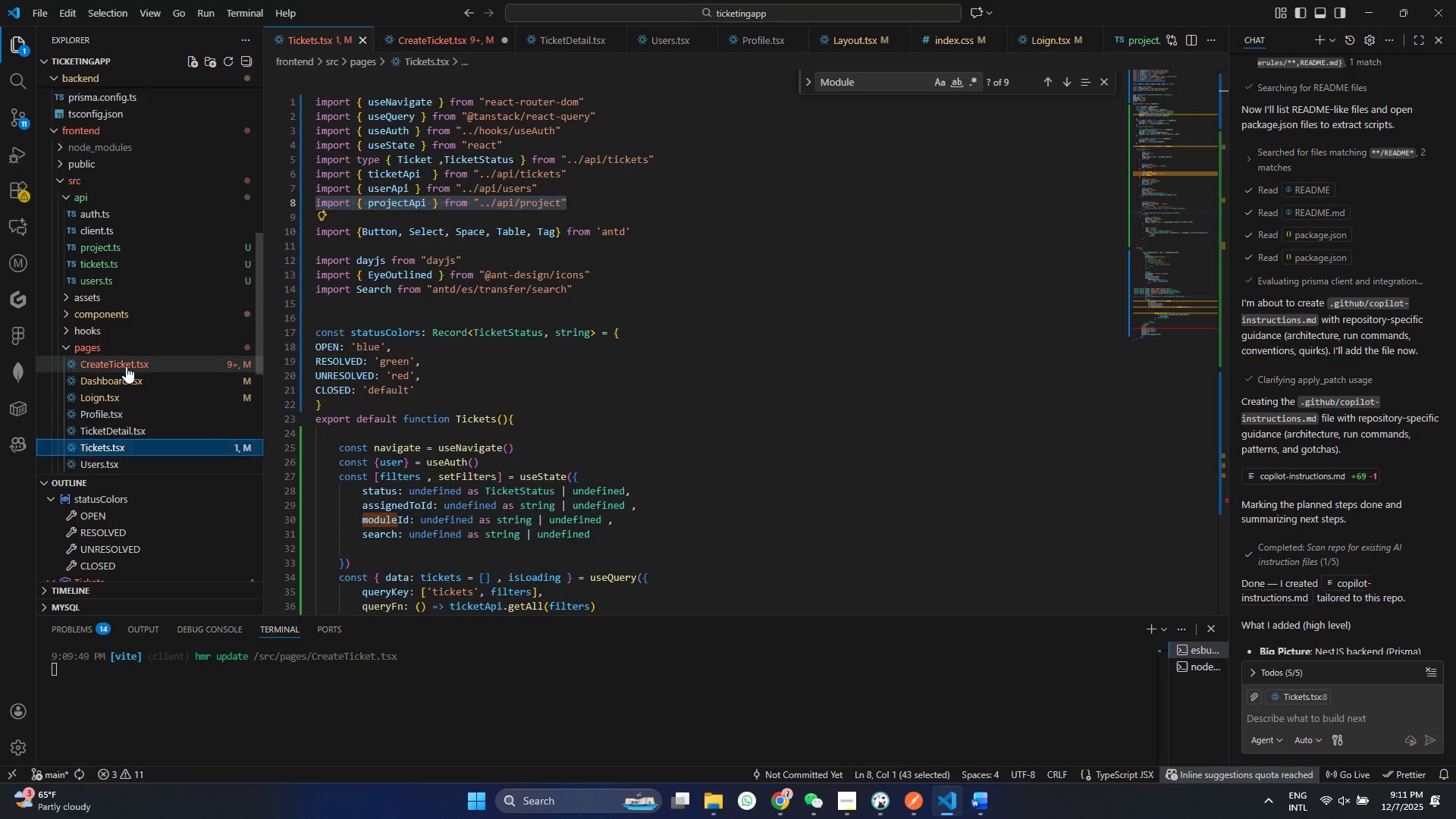 
left_click([126, 366])
 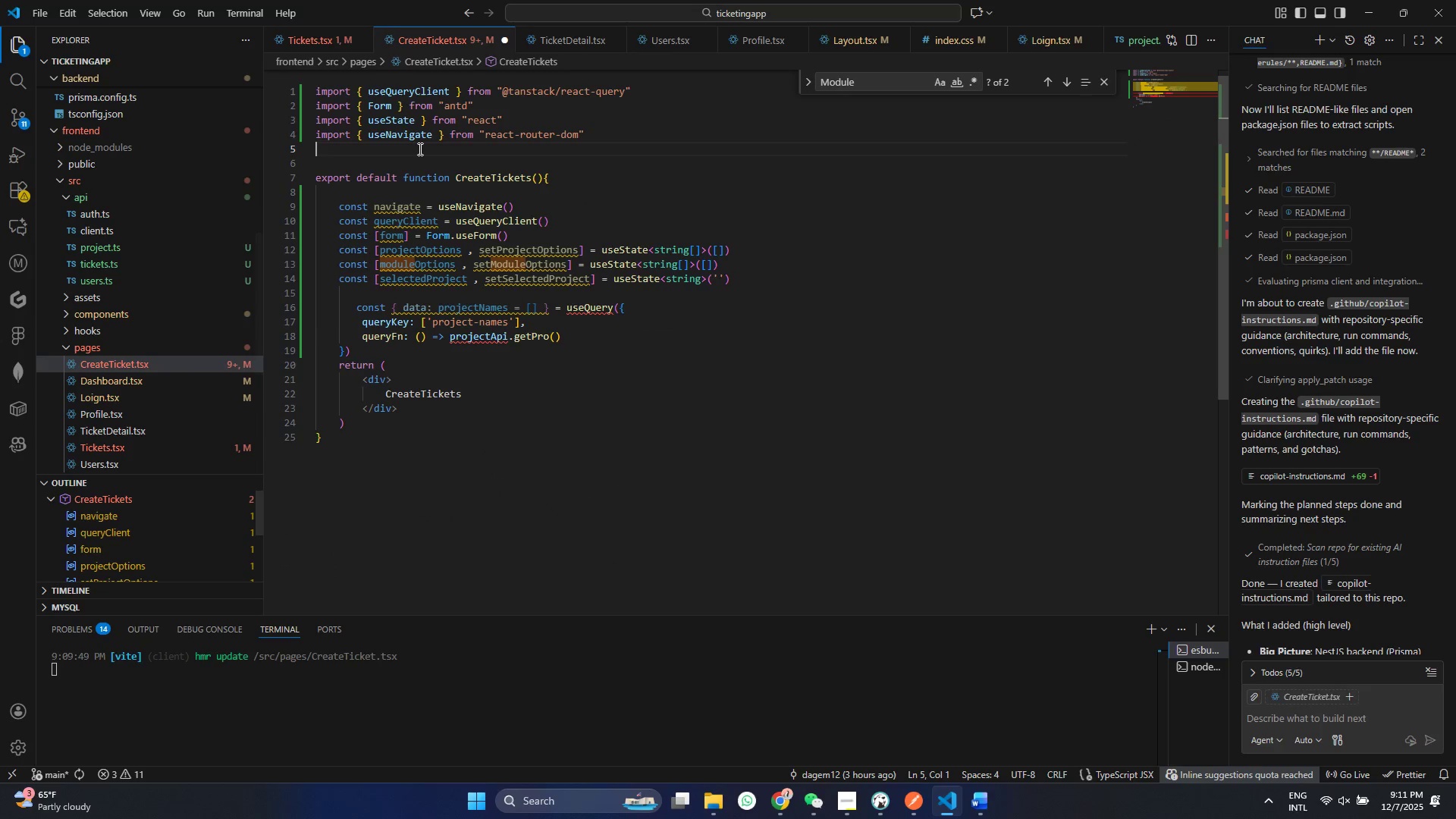 
left_click([419, 149])
 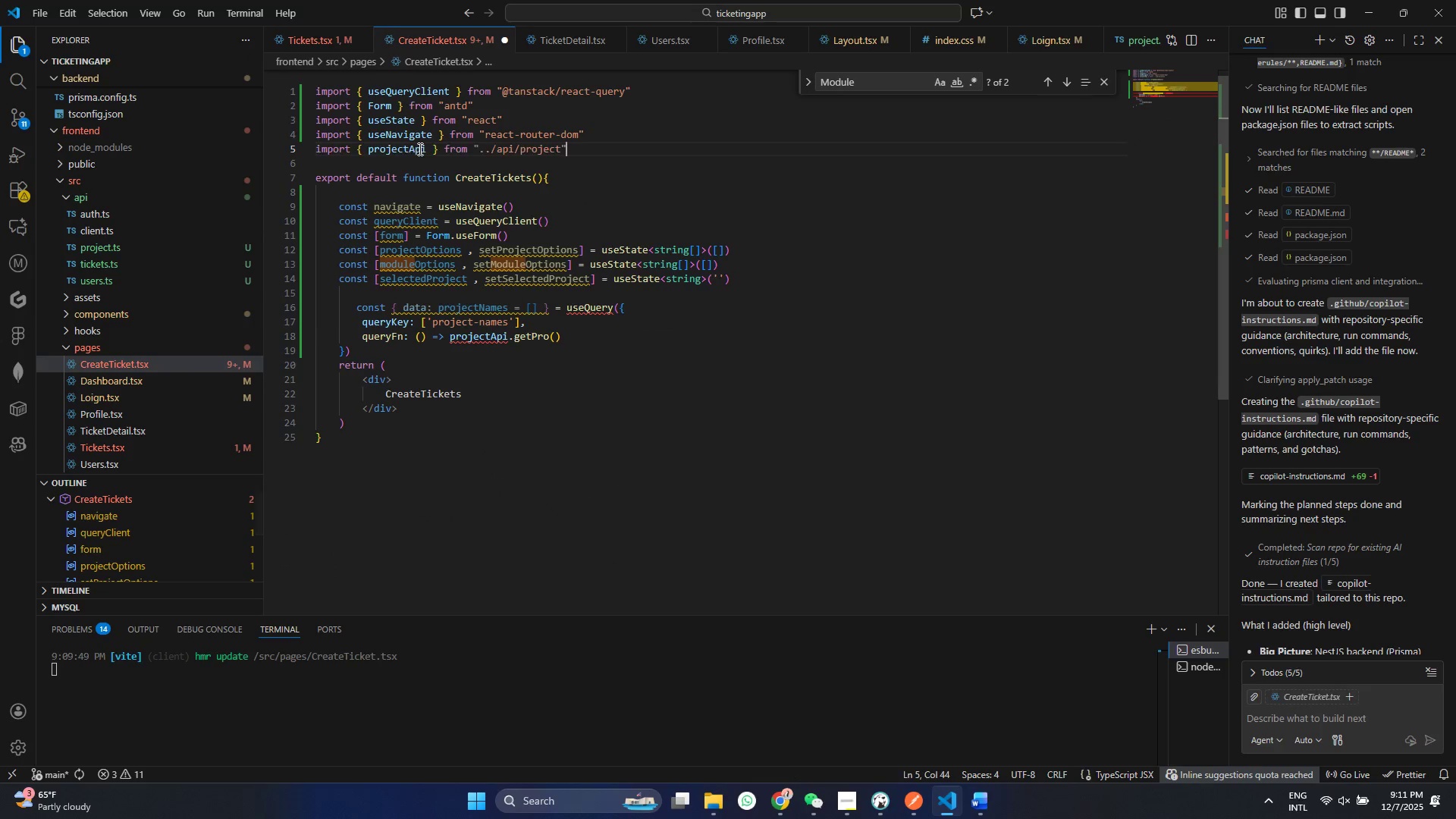 
key(Control+V)
 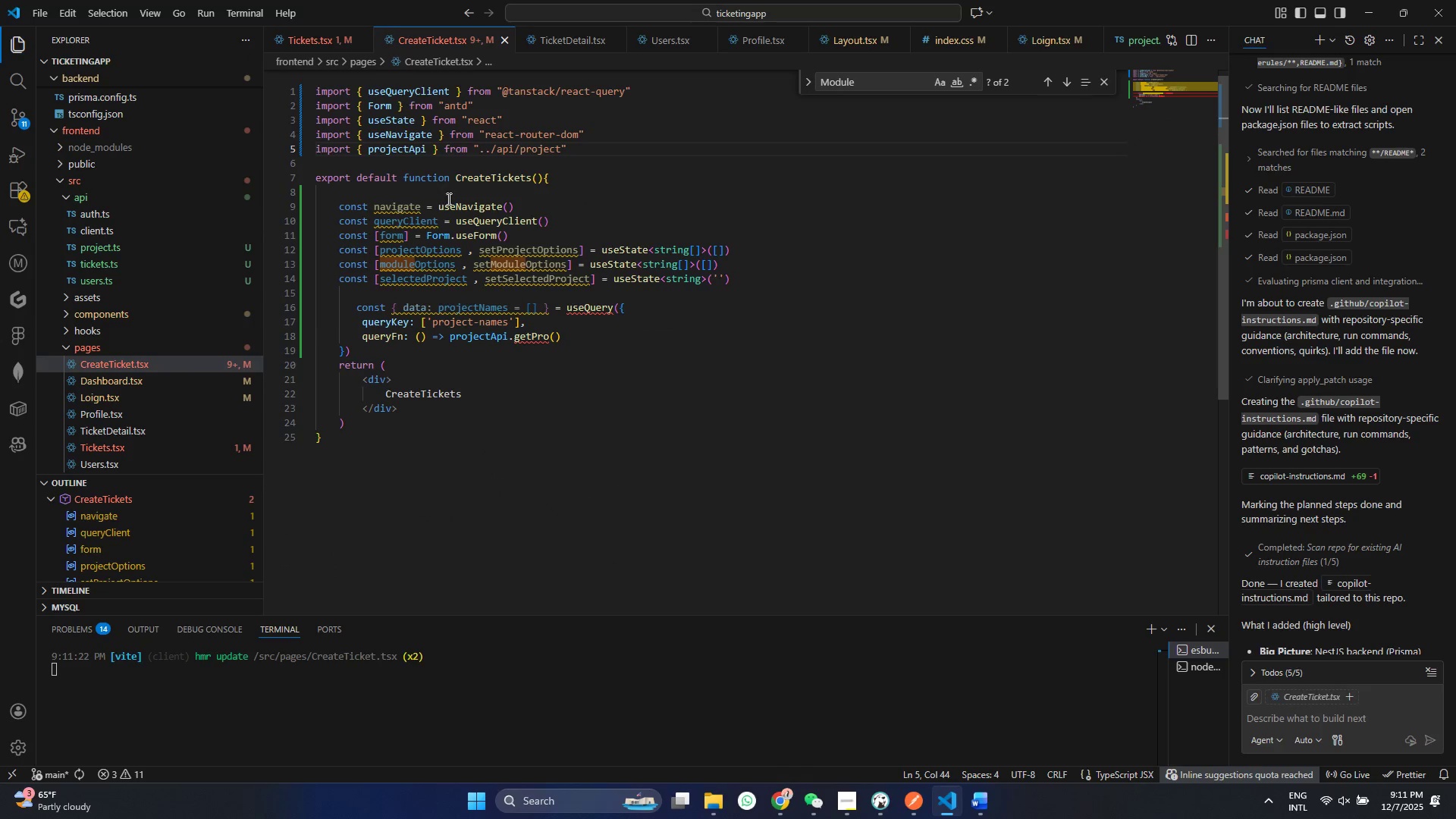 
key(Control+S)
 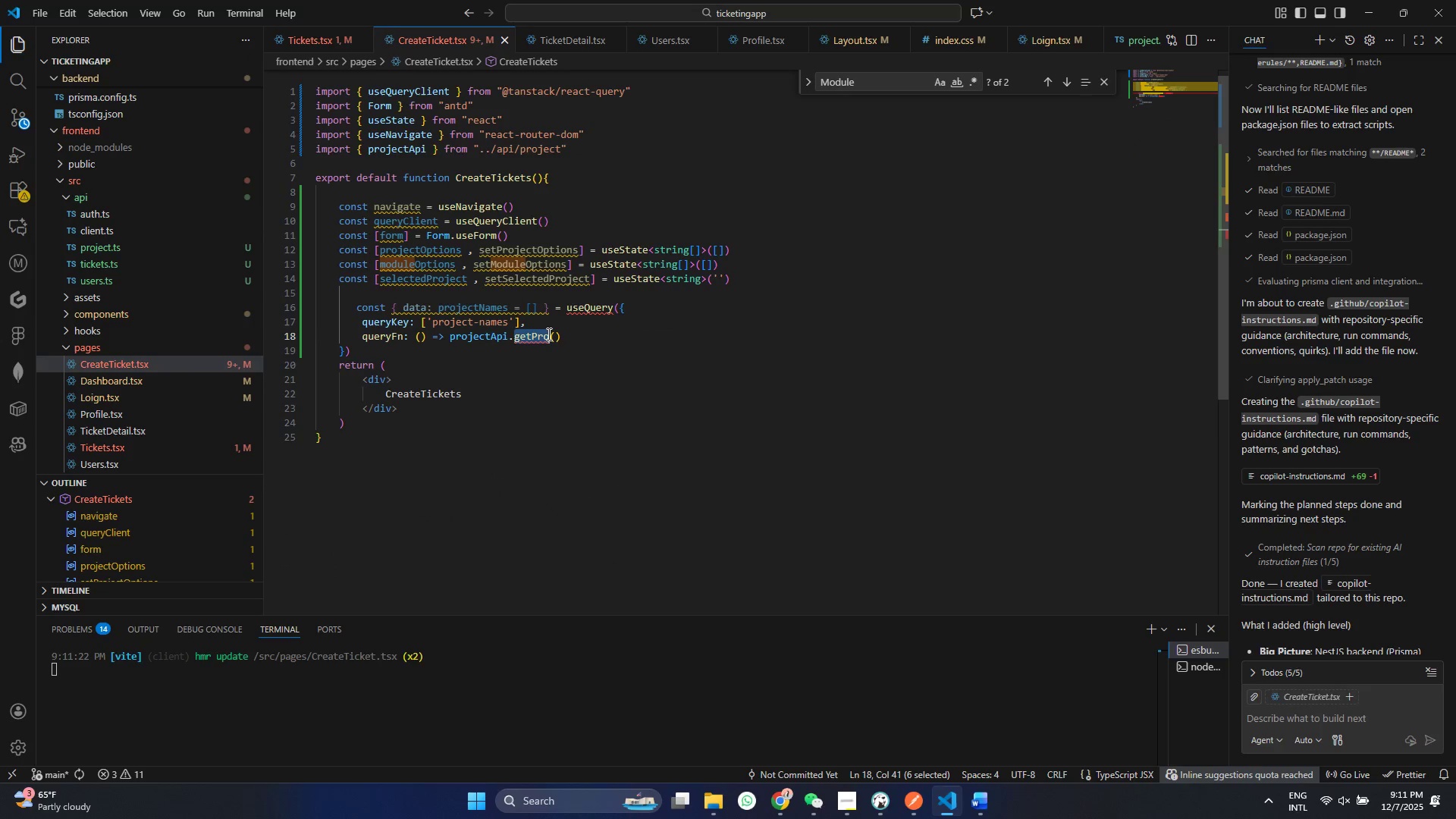 
double_click([548, 334])
 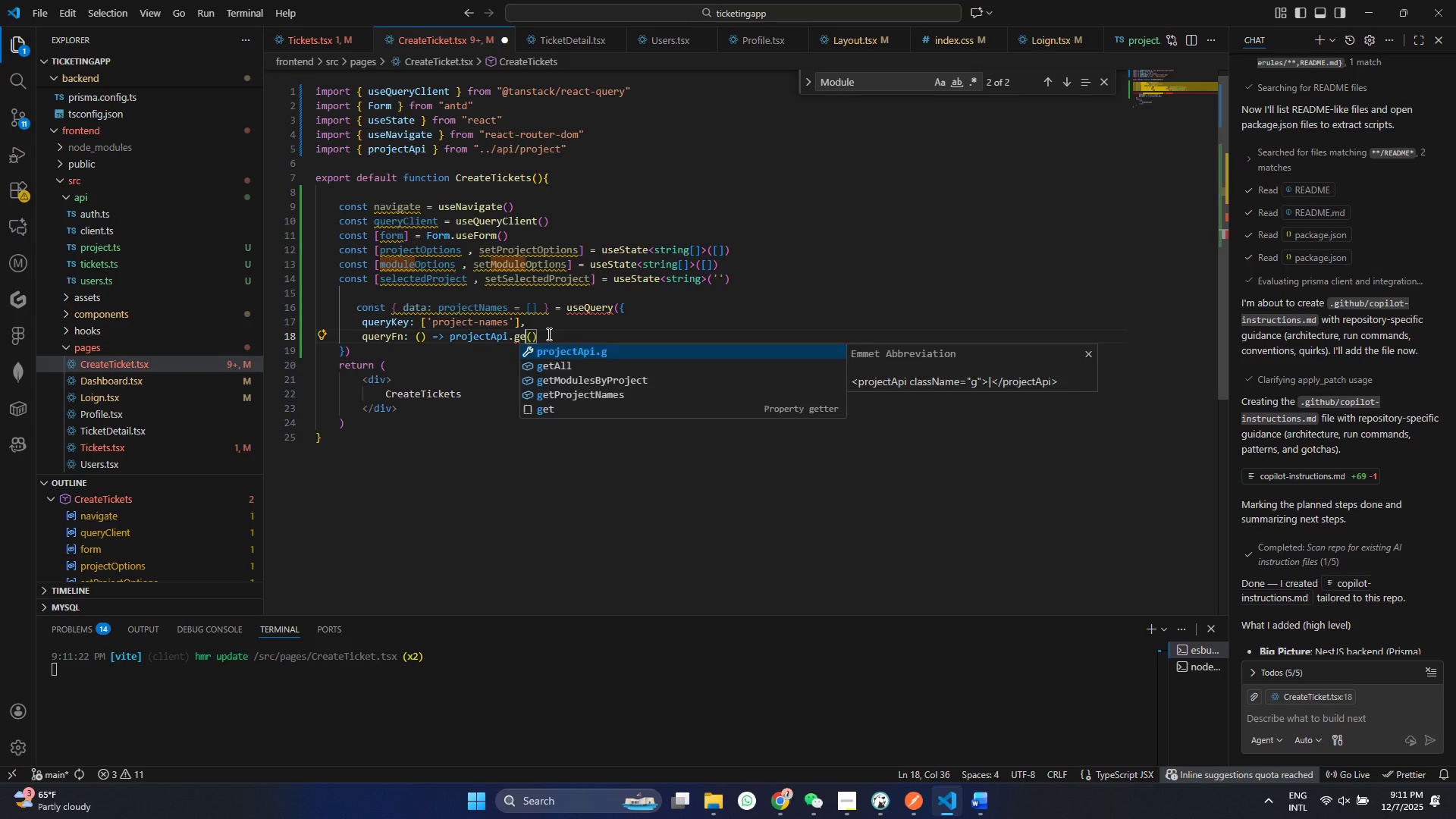 
type(ge)
 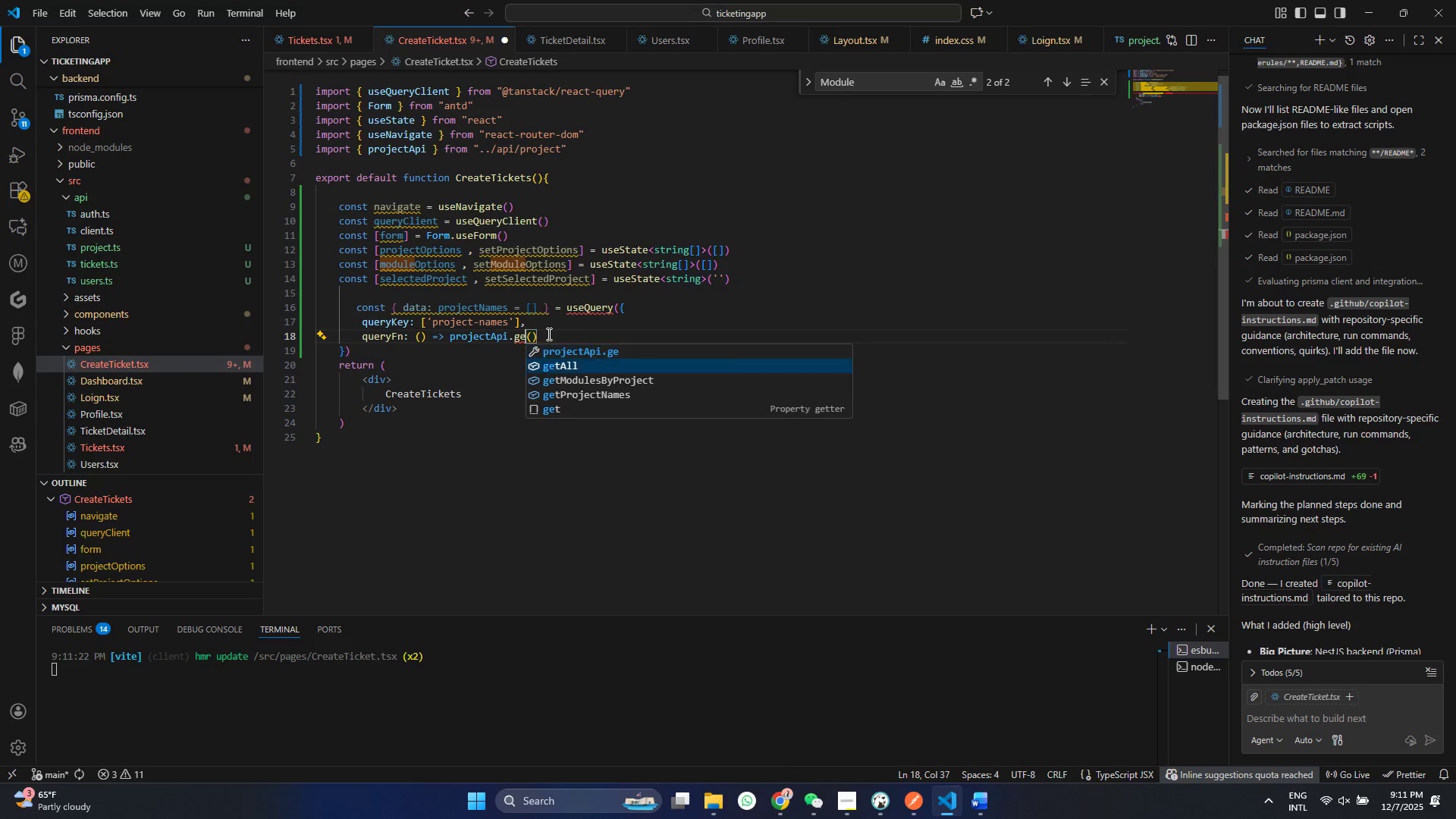 
key(ArrowDown)
 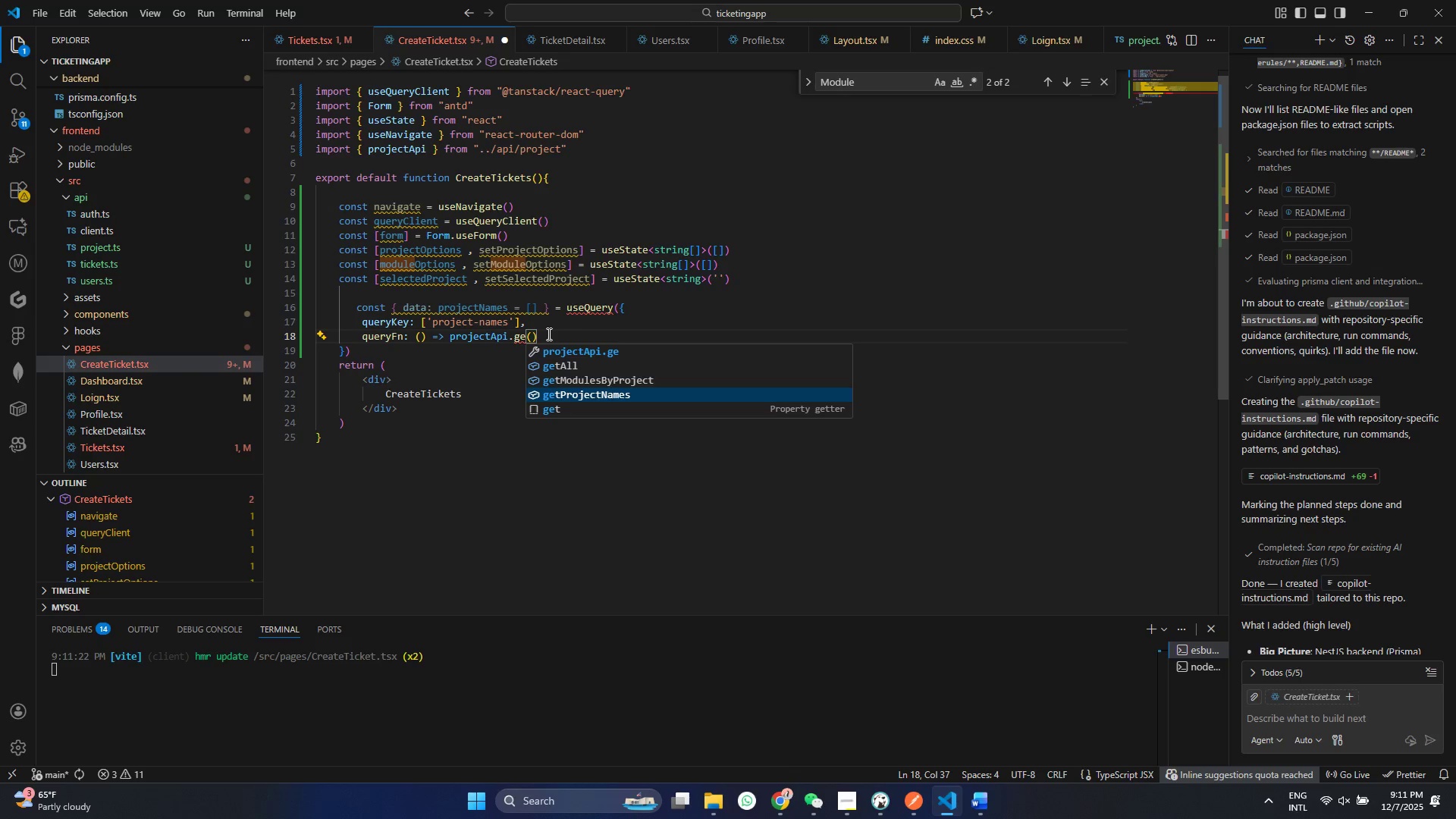 
key(ArrowDown)
 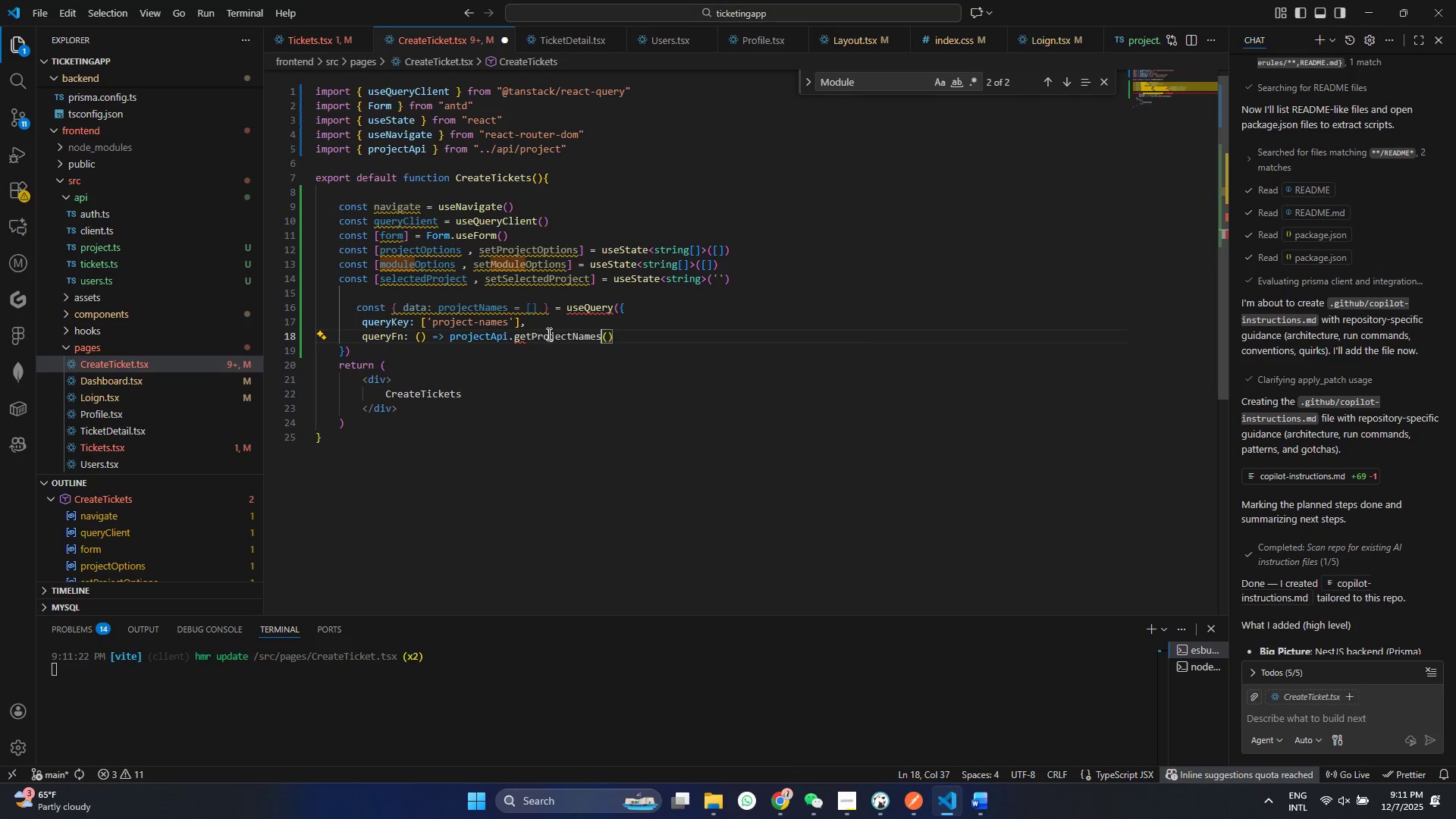 
key(ArrowDown)
 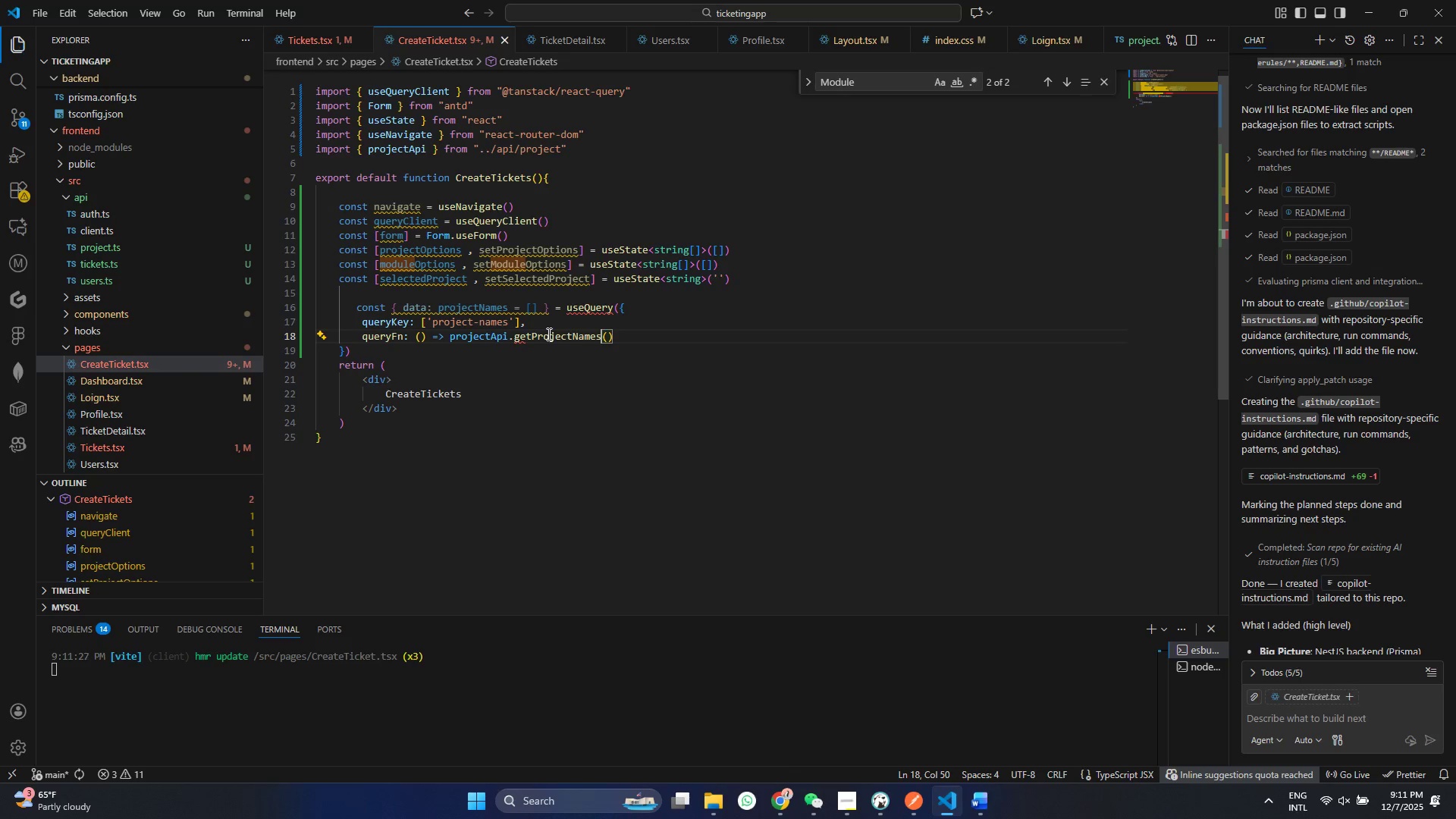 
key(Enter)
 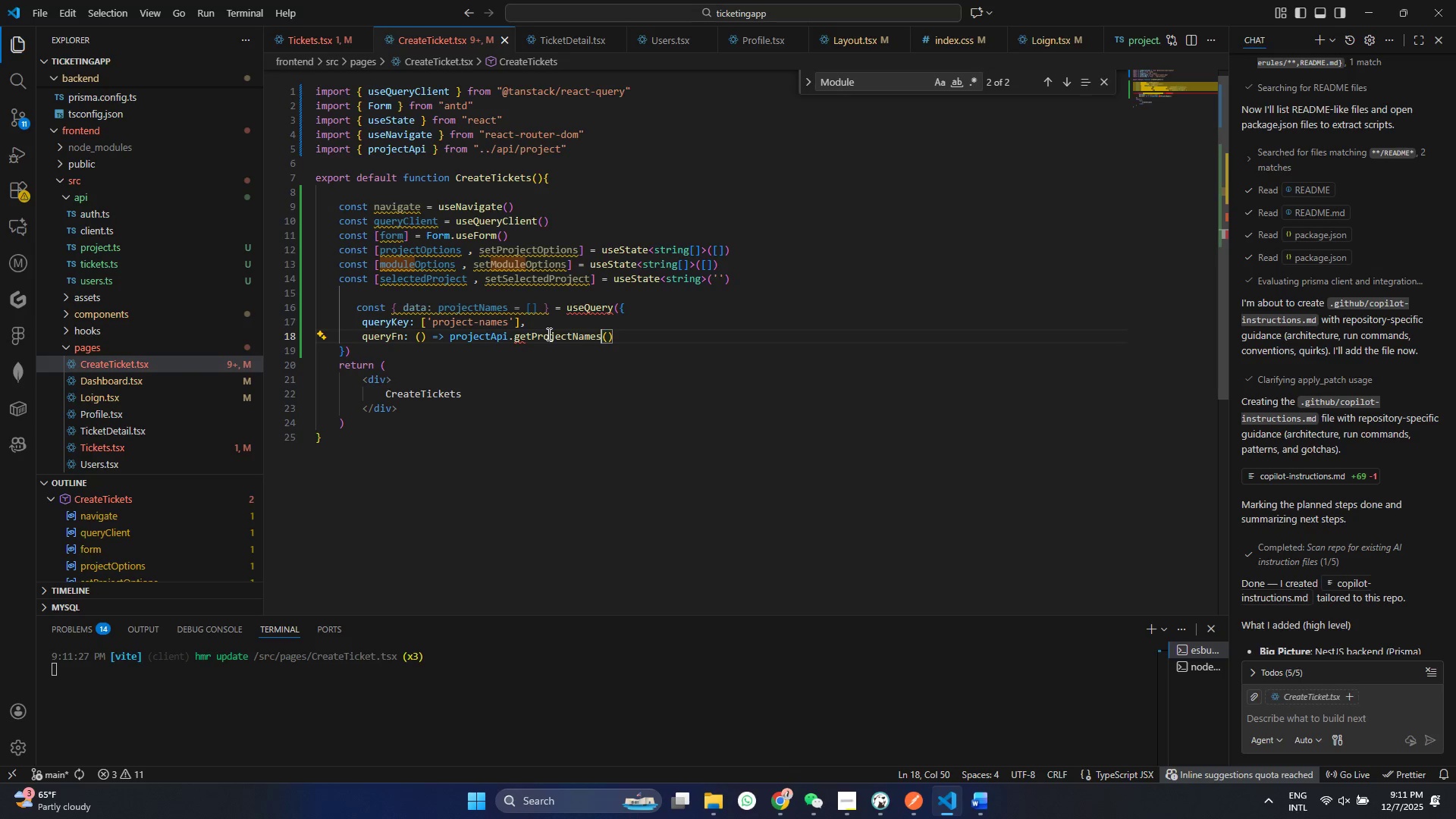 
key(Control+ControlLeft)
 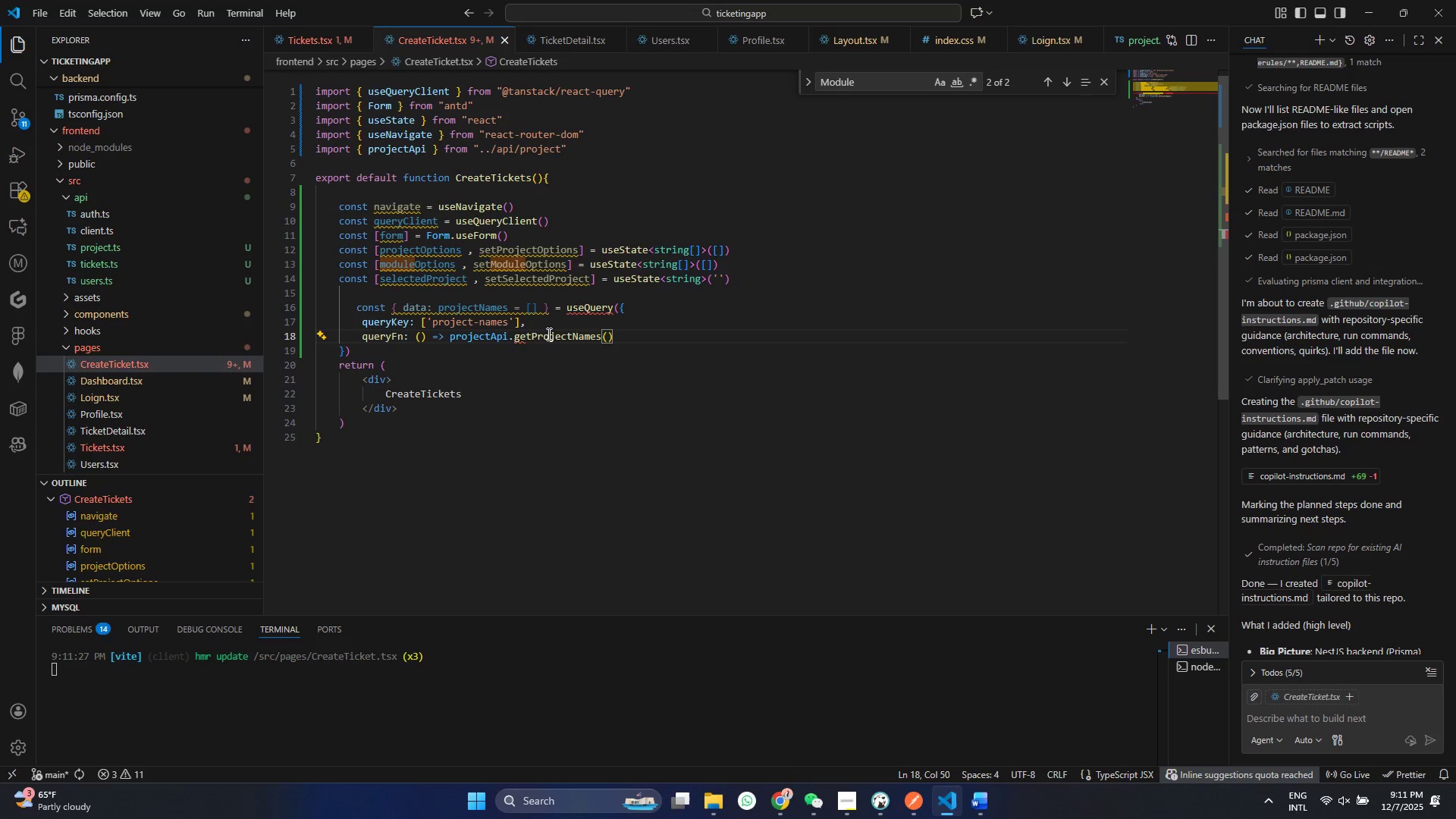 
key(S)
 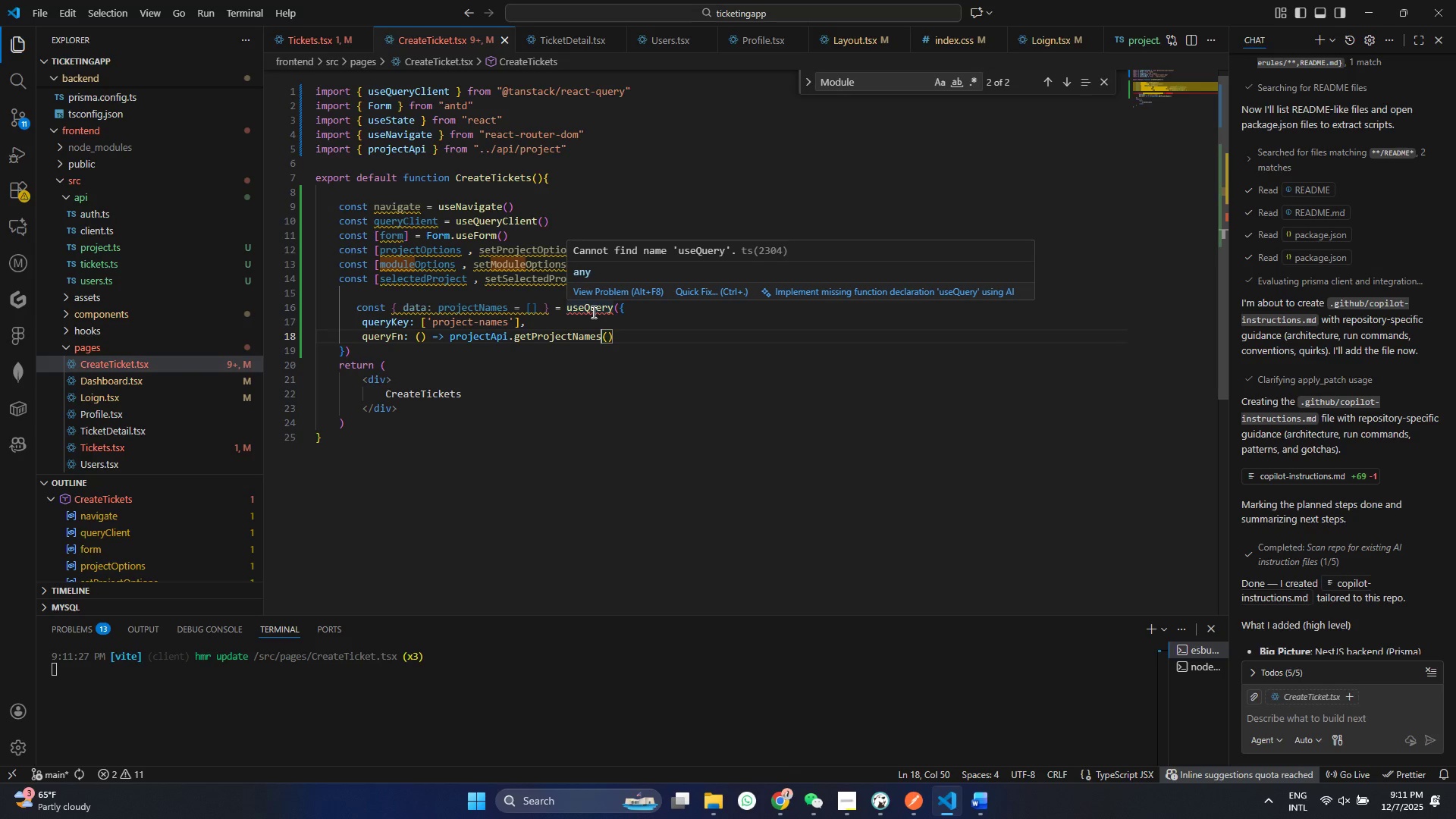 
wait(7.55)
 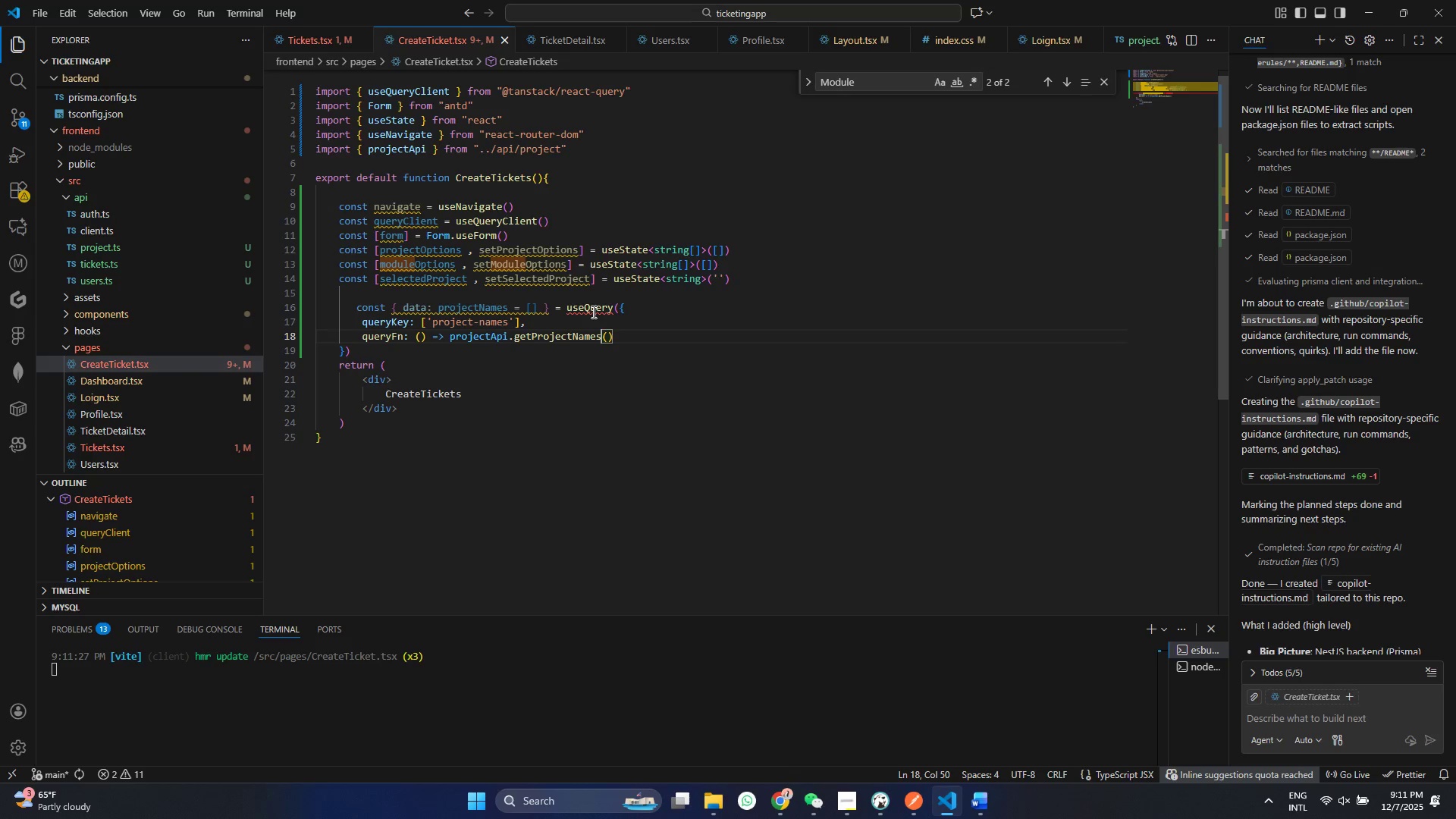 
left_click([93, 445])
 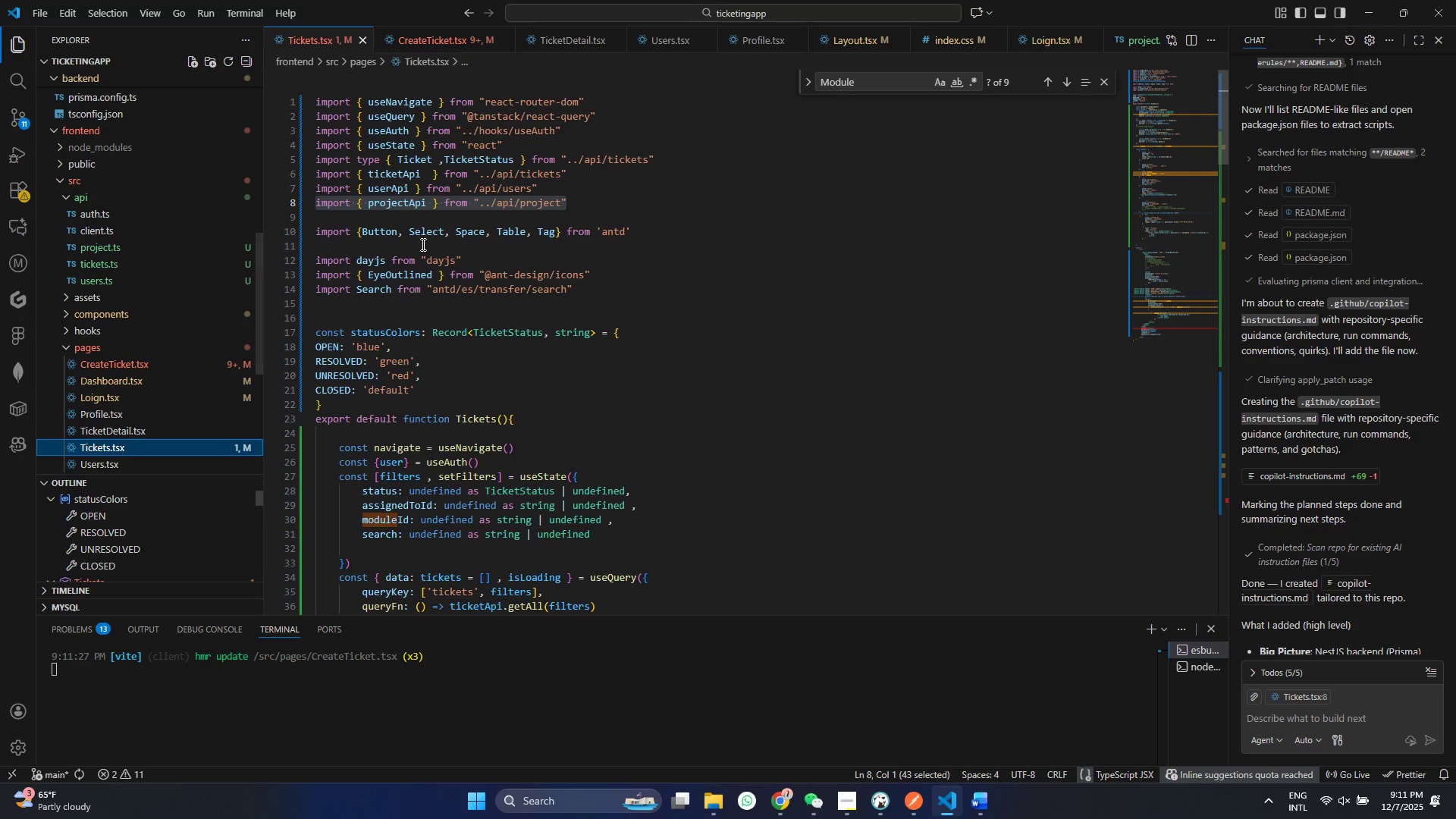 
scroll: coordinate [411, 325], scroll_direction: up, amount: 11.0
 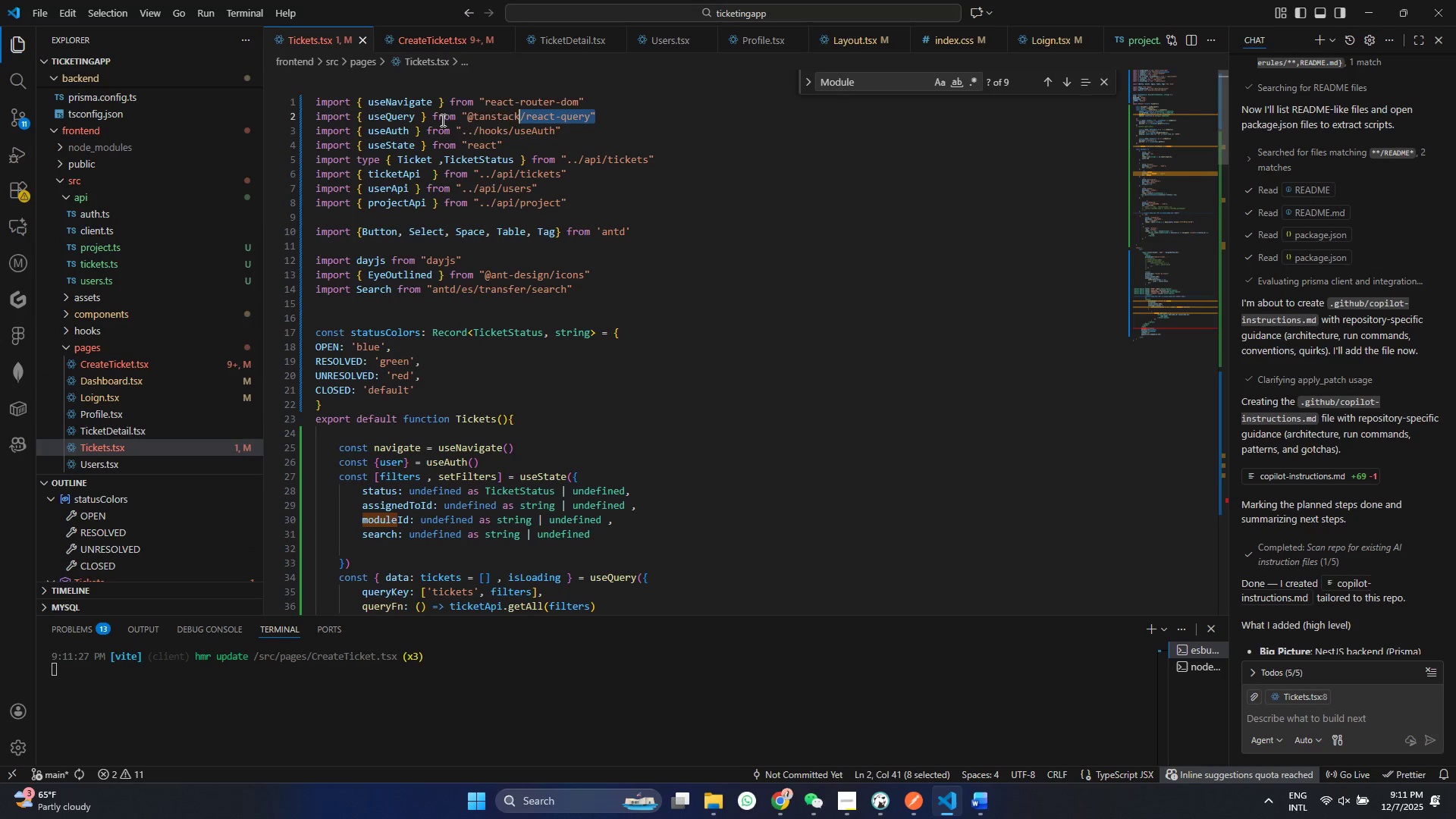 
left_click_drag(start_coordinate=[609, 115], to_coordinate=[221, 124])
 